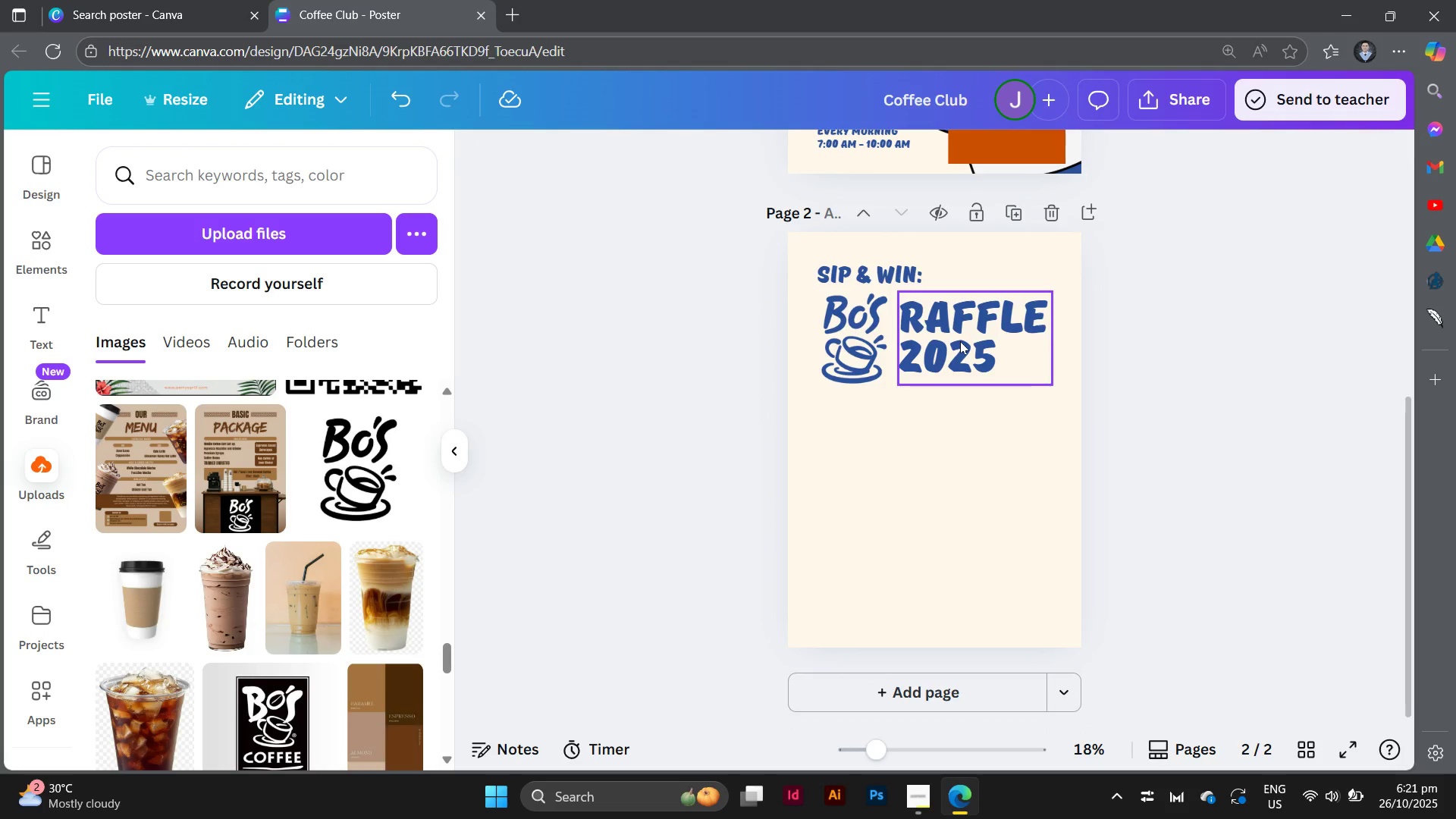 
left_click_drag(start_coordinate=[959, 340], to_coordinate=[959, 344])
 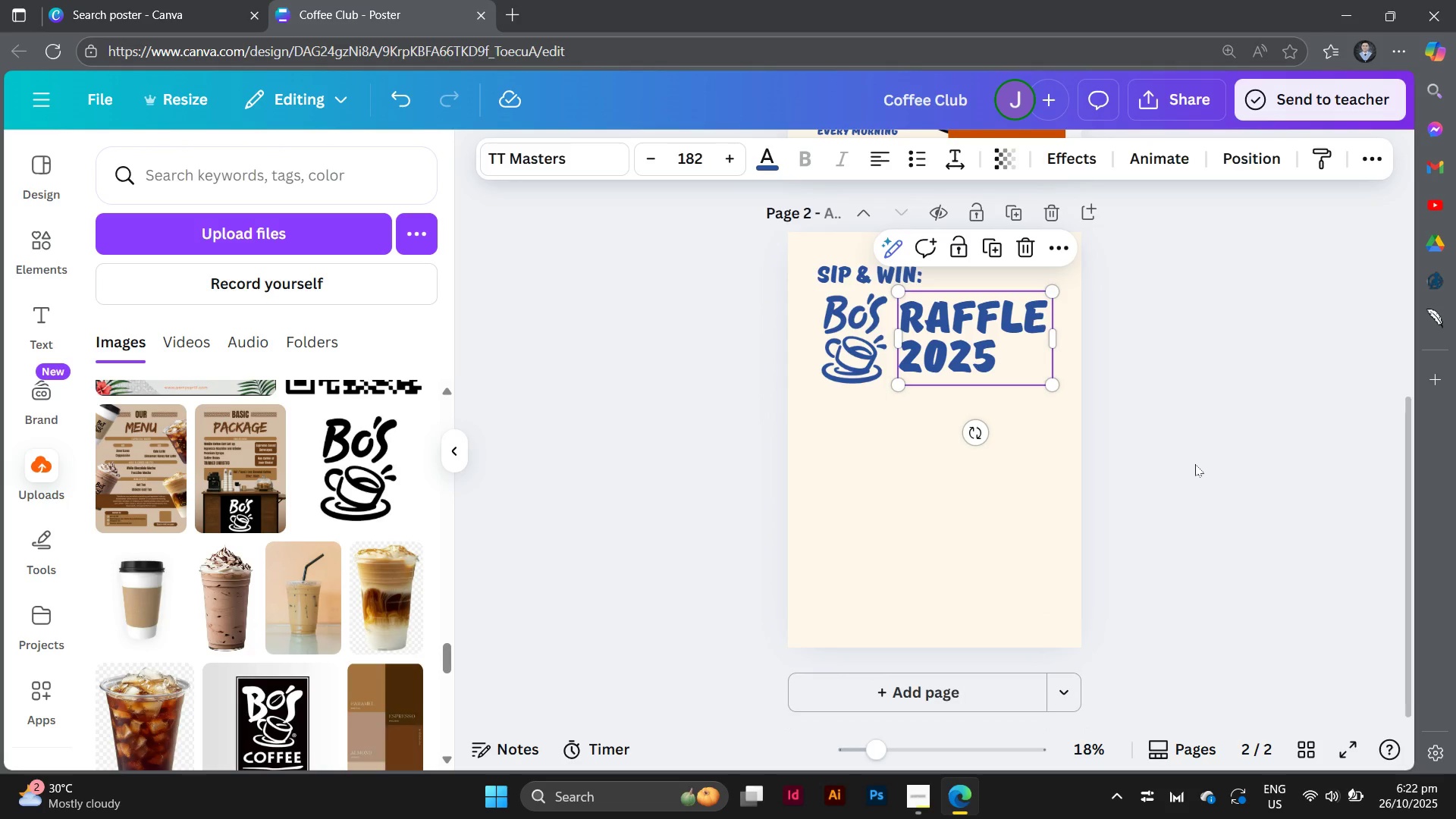 
left_click([1195, 464])
 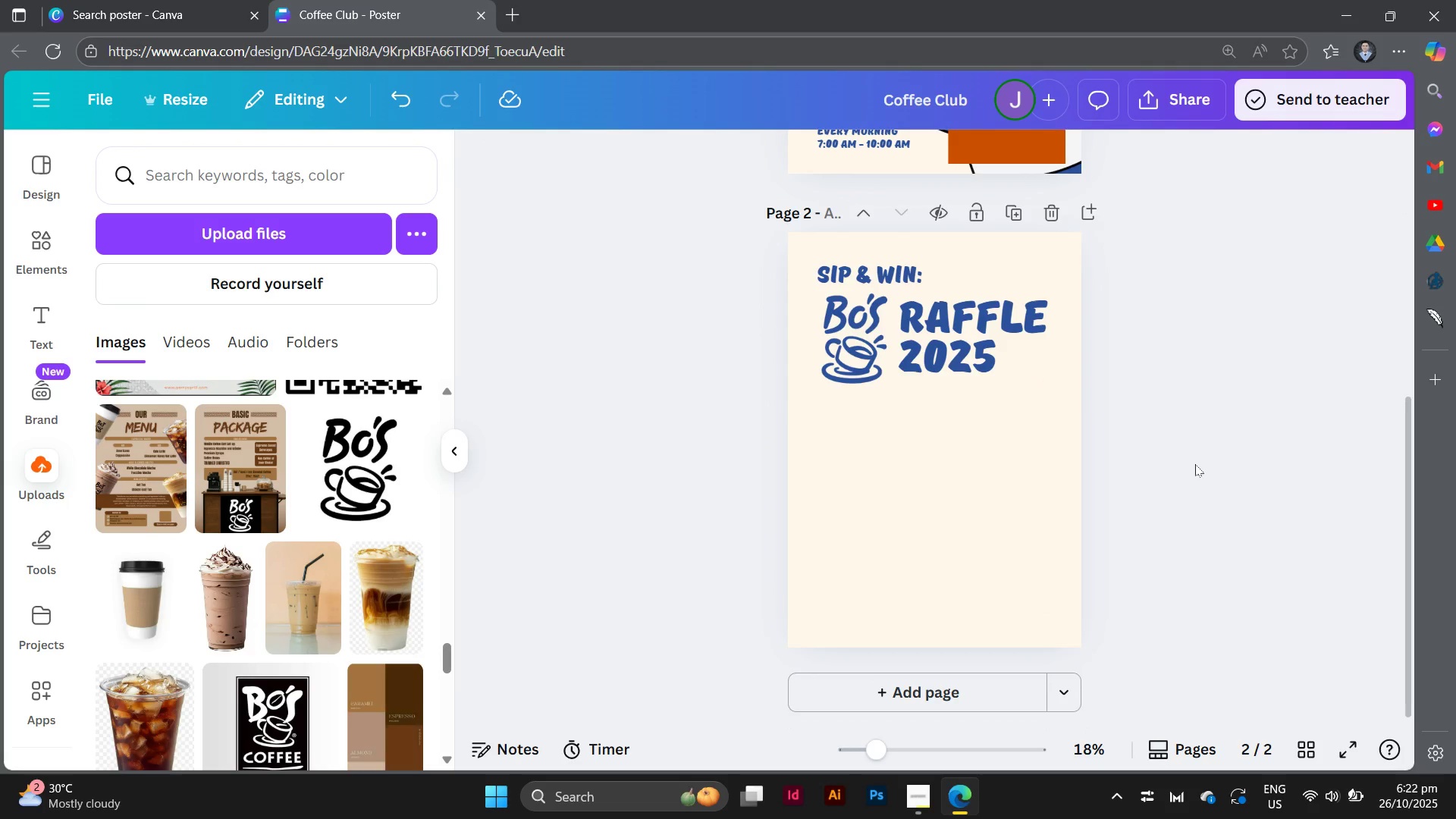 
scroll: coordinate [1195, 464], scroll_direction: up, amount: 1.0
 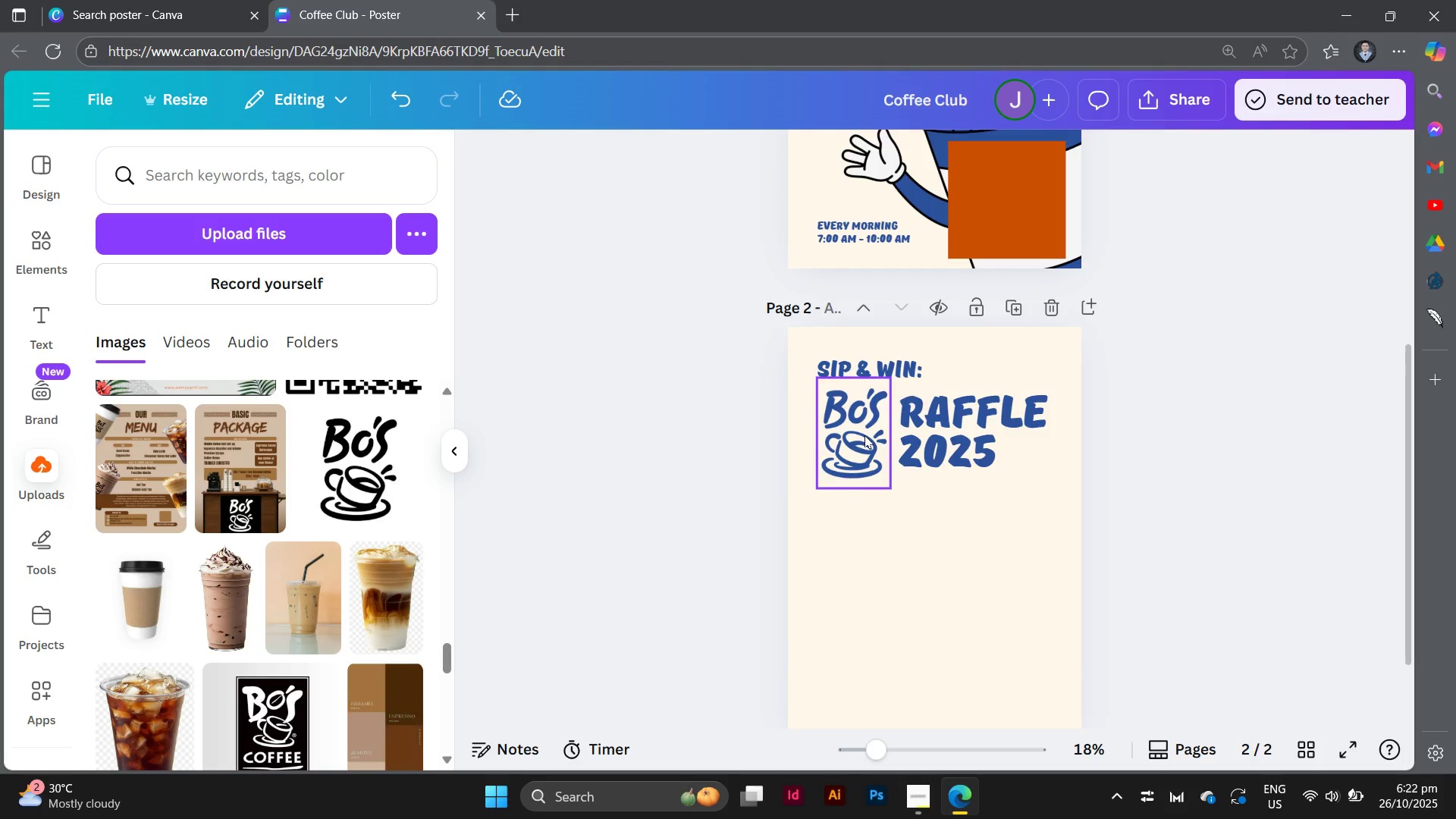 
left_click([867, 435])
 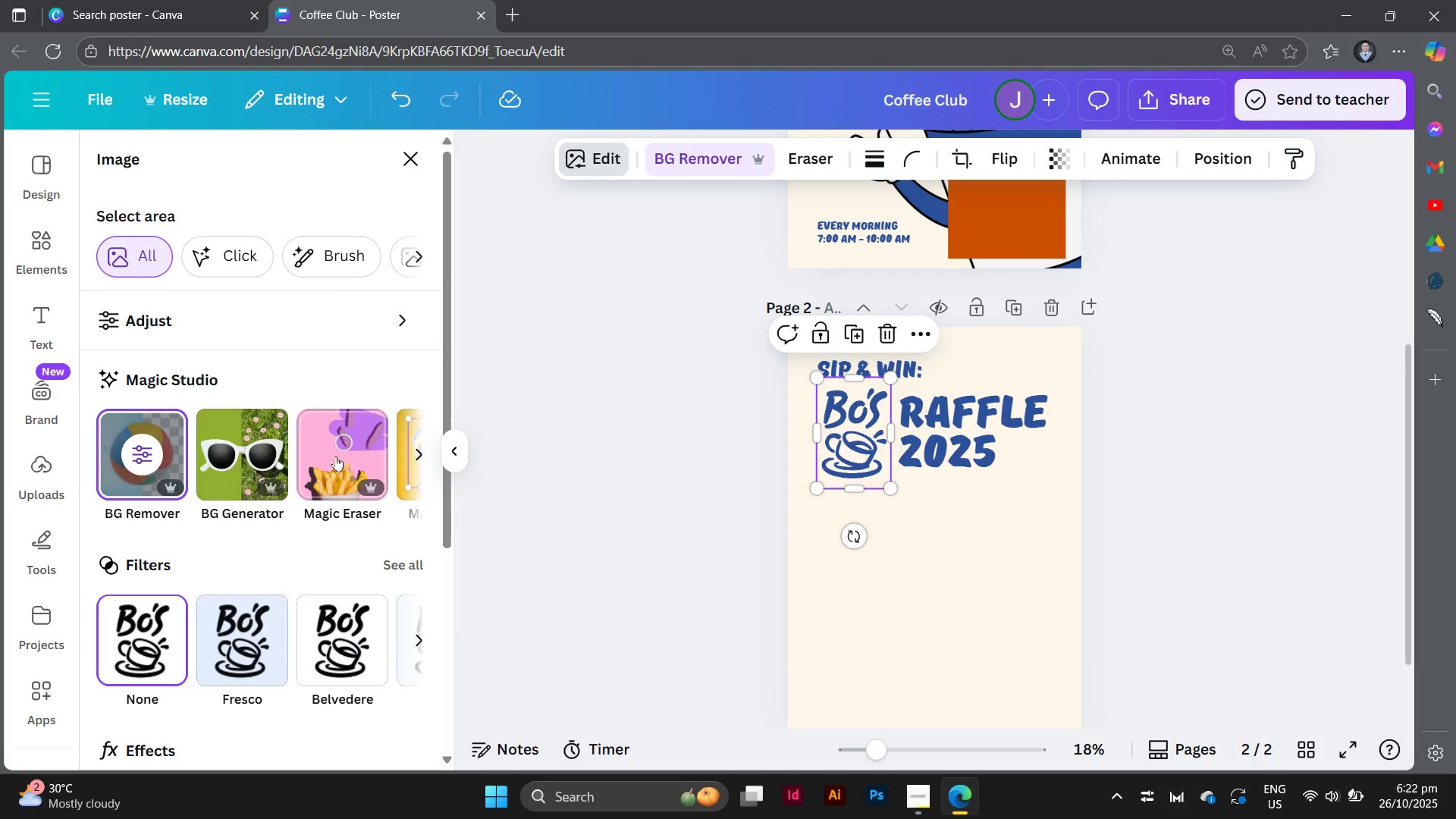 
scroll: coordinate [322, 537], scroll_direction: down, amount: 2.0
 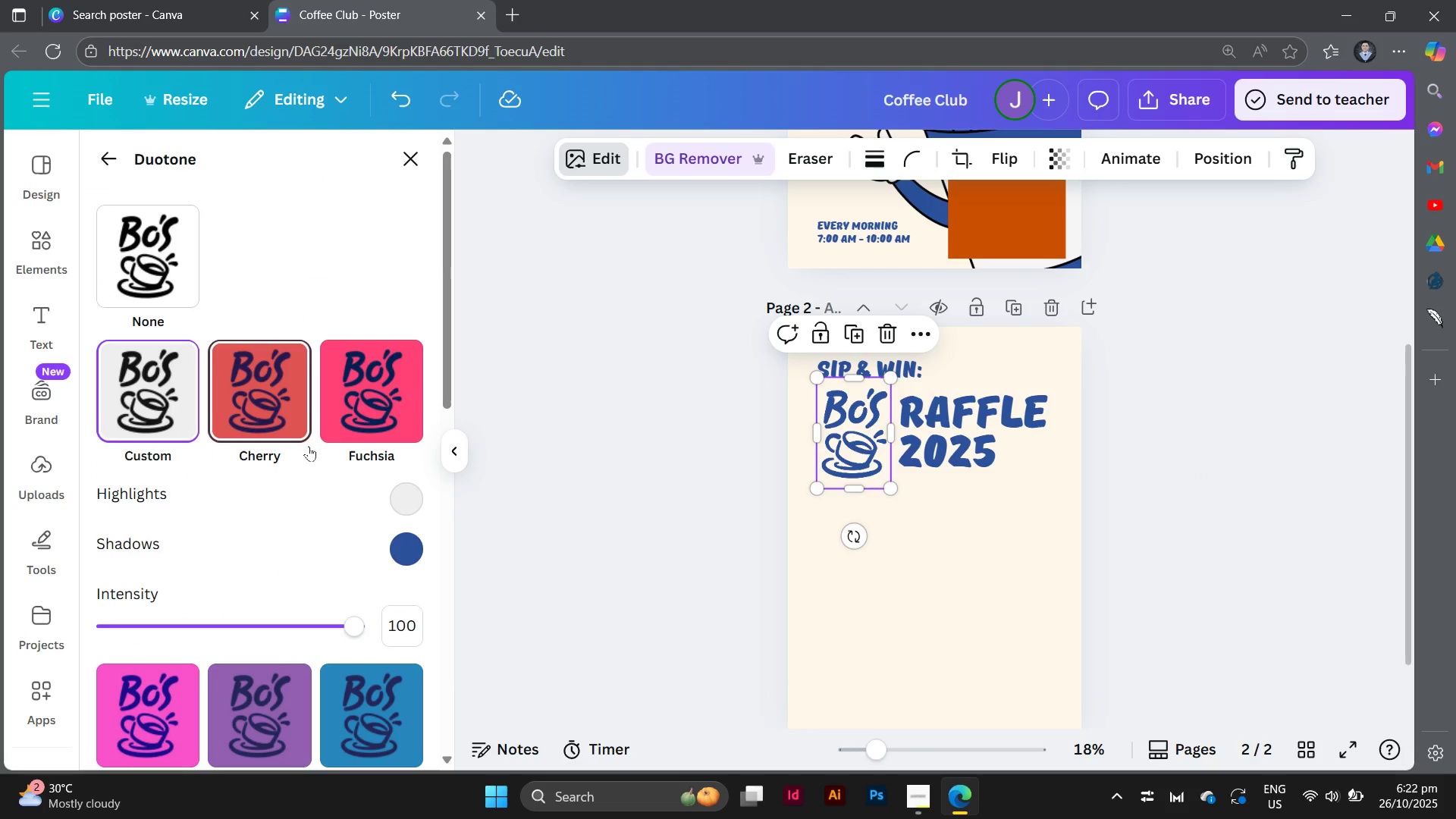 
left_click([395, 539])
 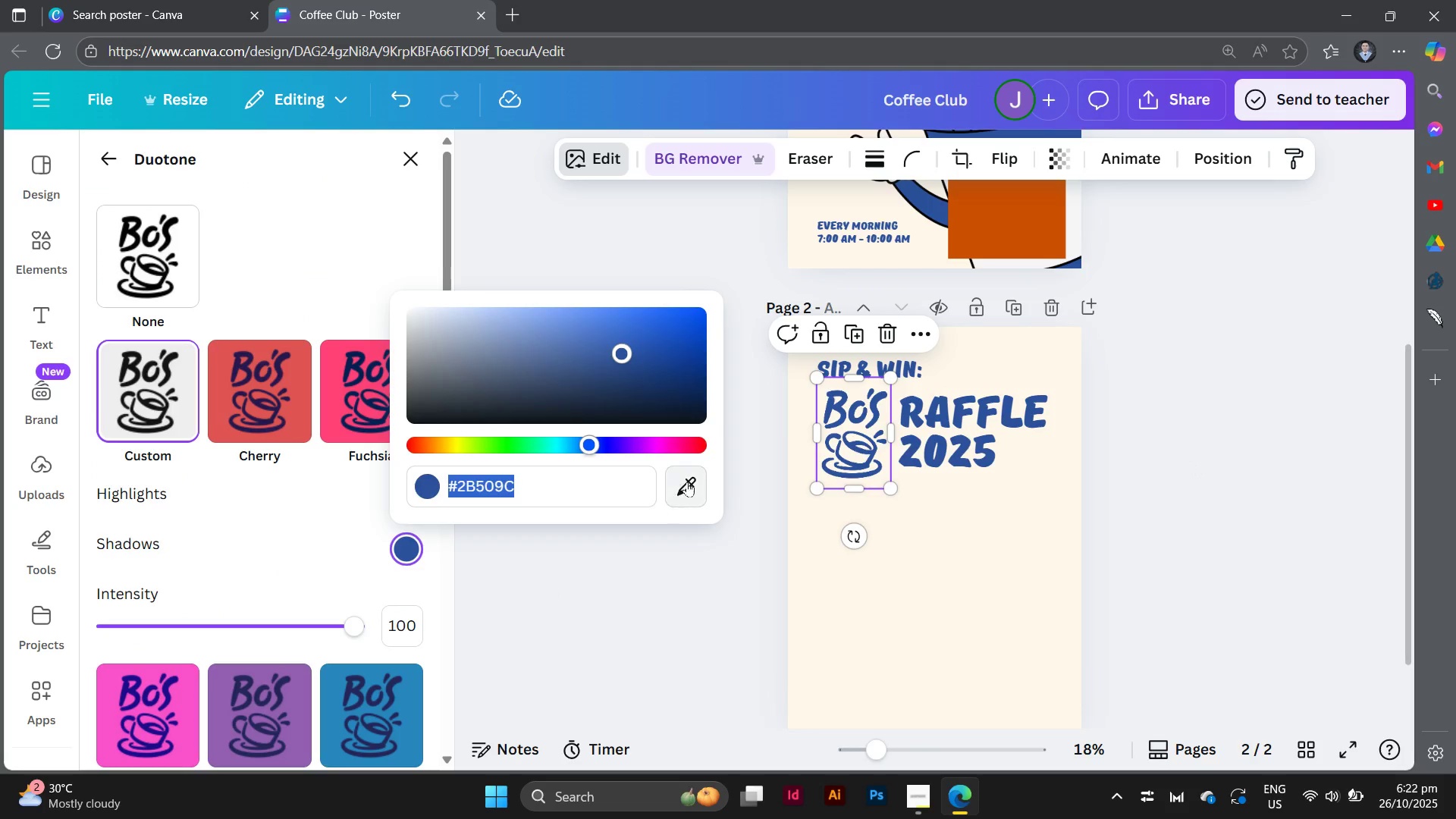 
left_click([687, 482])
 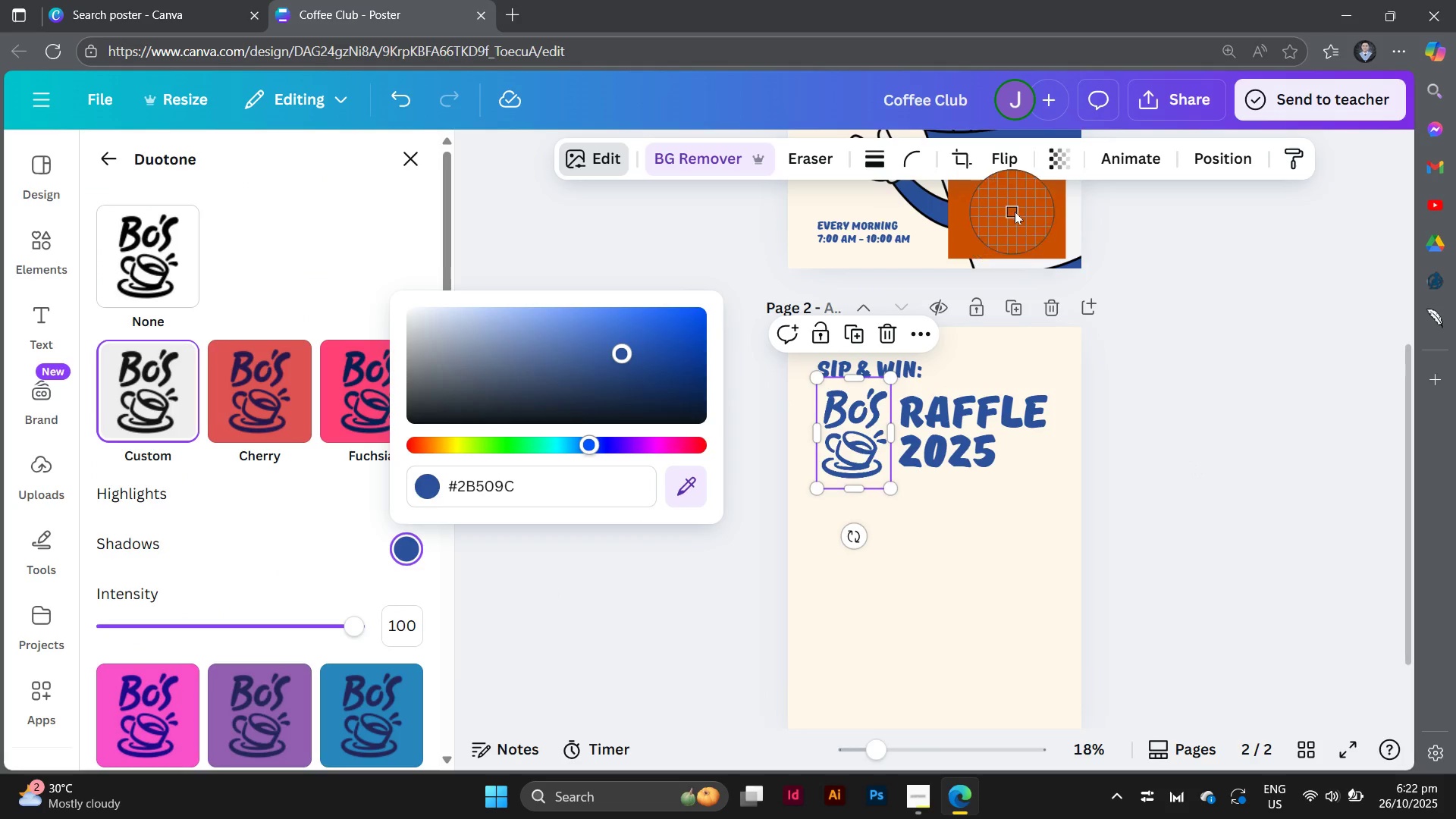 
left_click([1015, 212])
 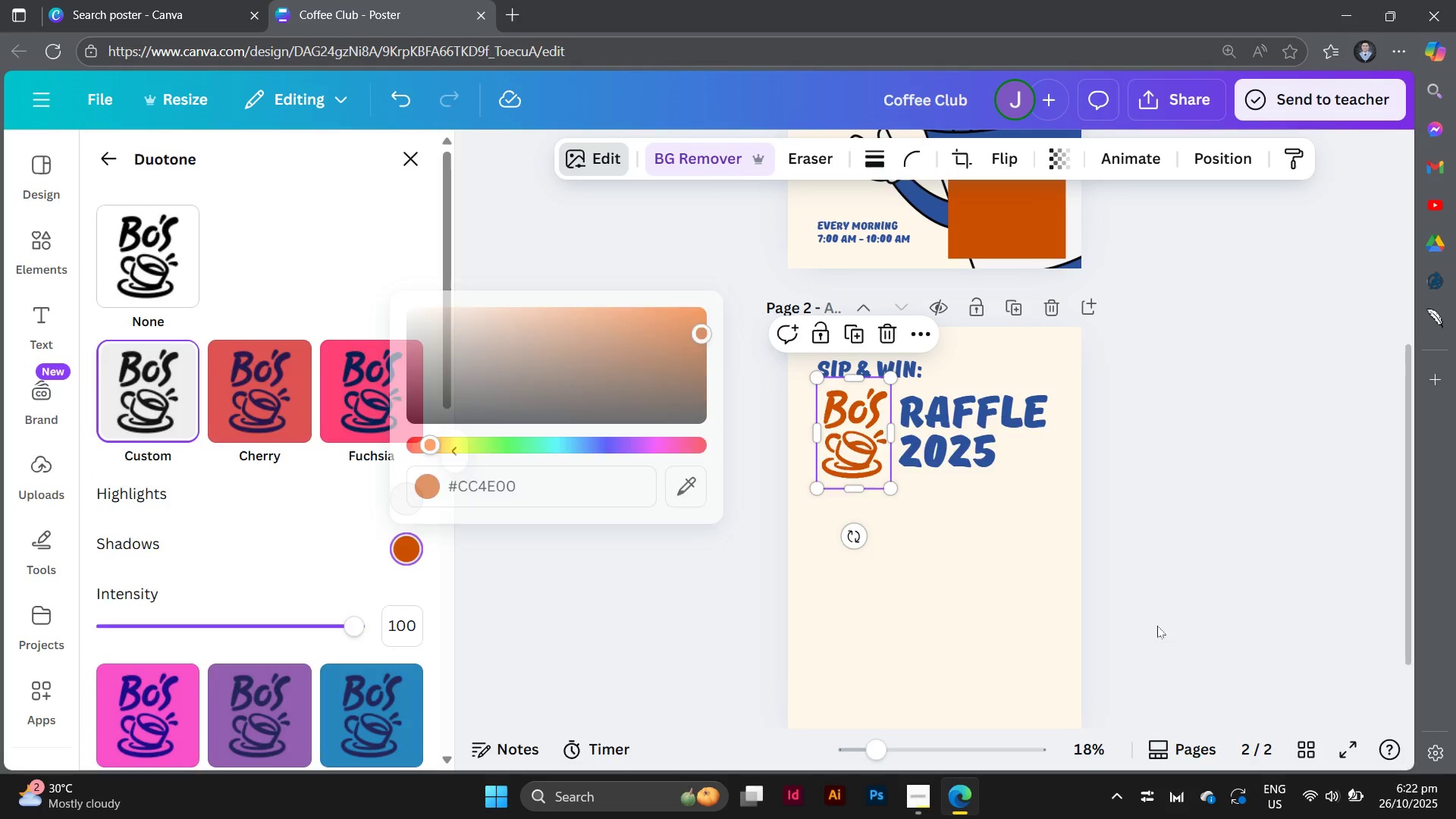 
double_click([1163, 621])
 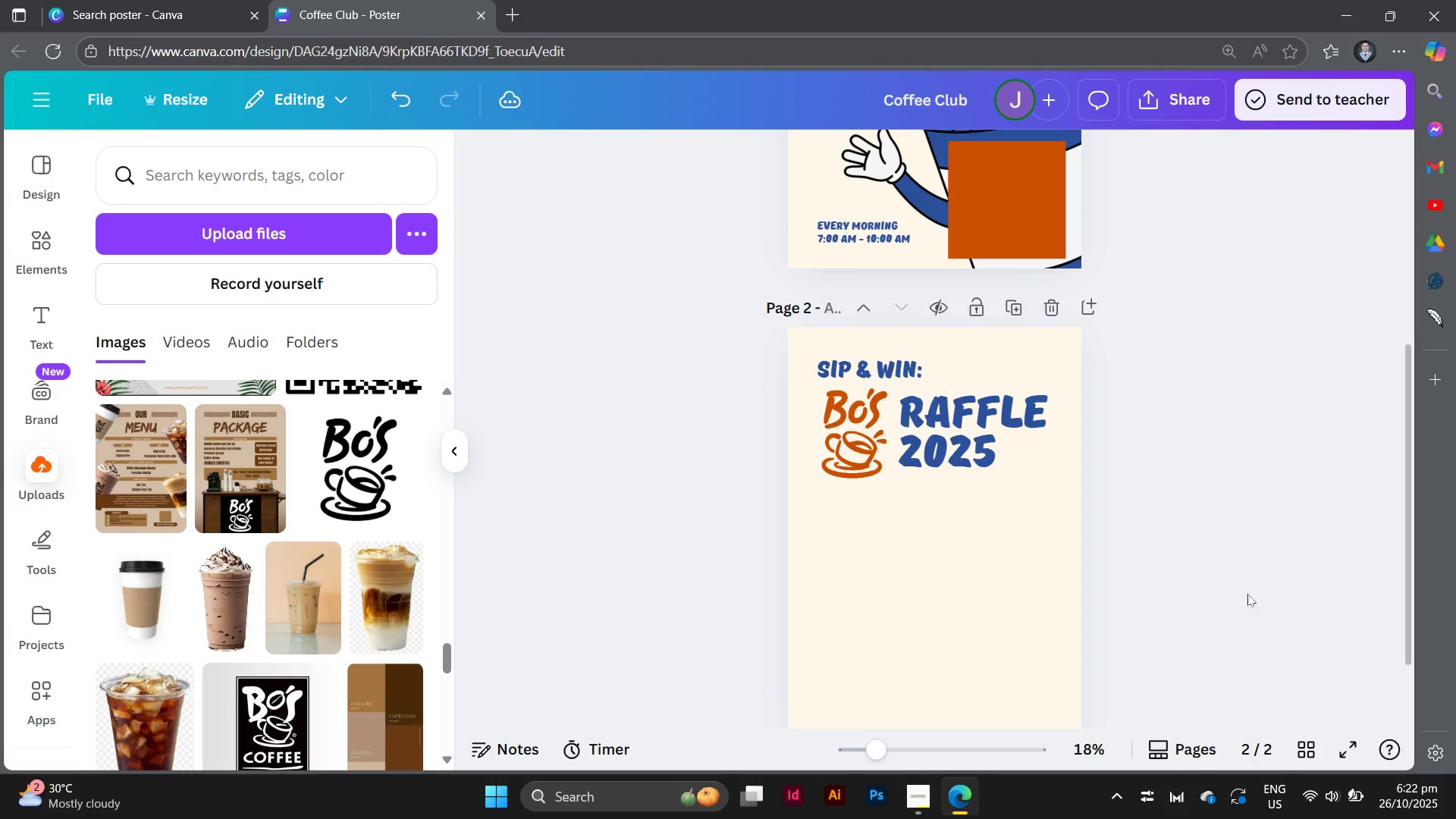 
scroll: coordinate [1247, 594], scroll_direction: down, amount: 1.0
 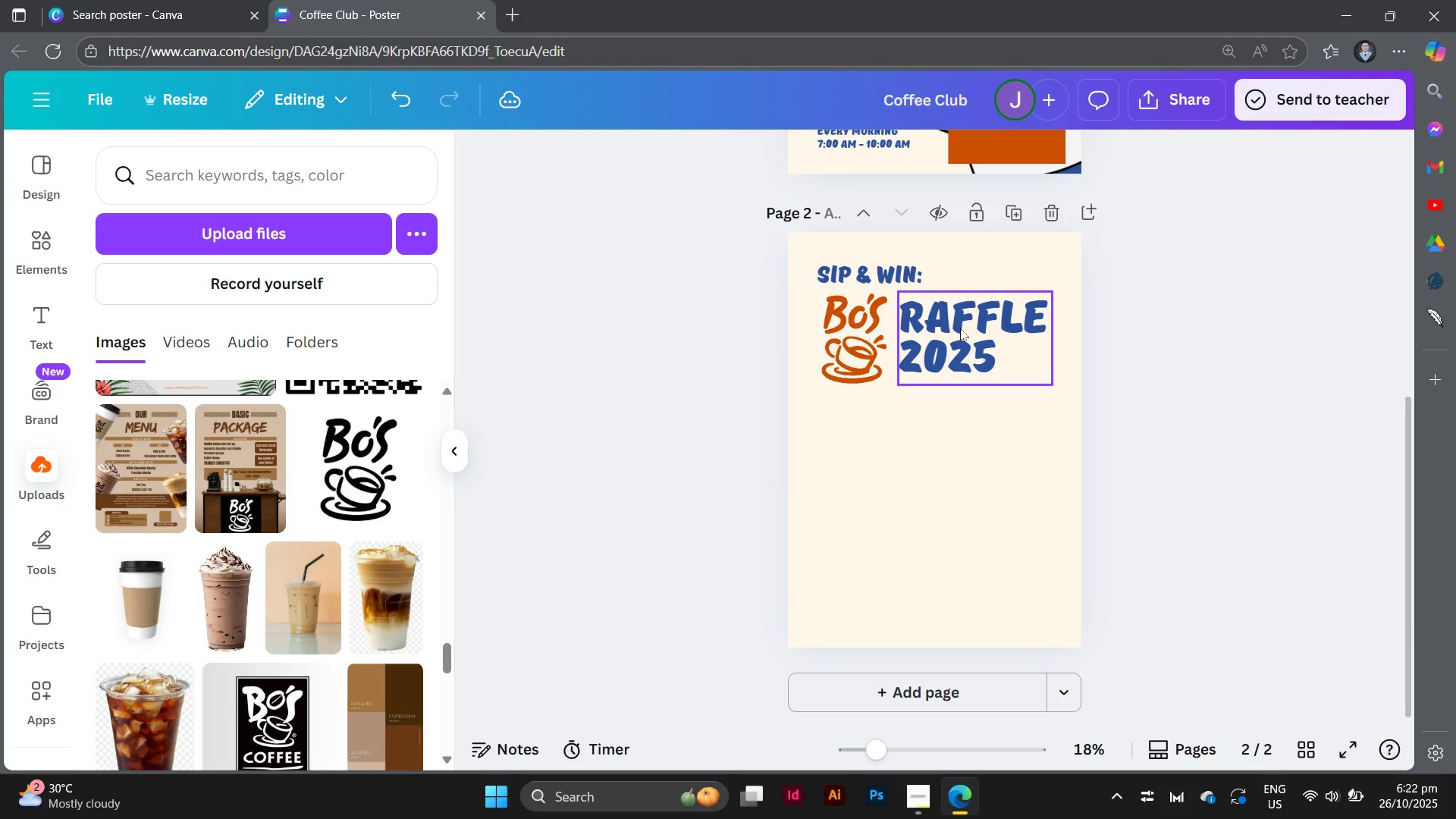 
left_click([876, 321])
 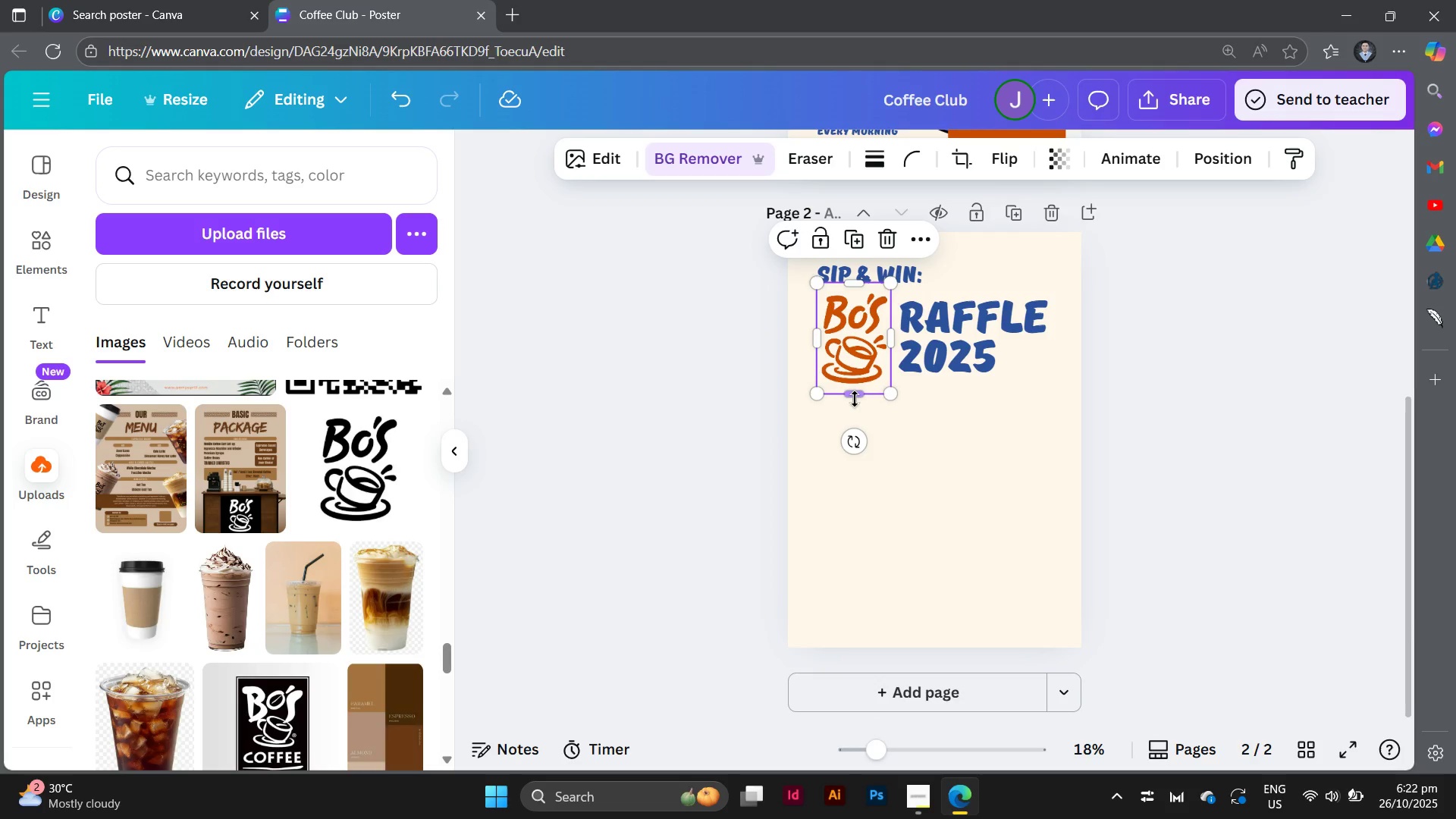 
left_click_drag(start_coordinate=[855, 399], to_coordinate=[855, 392])
 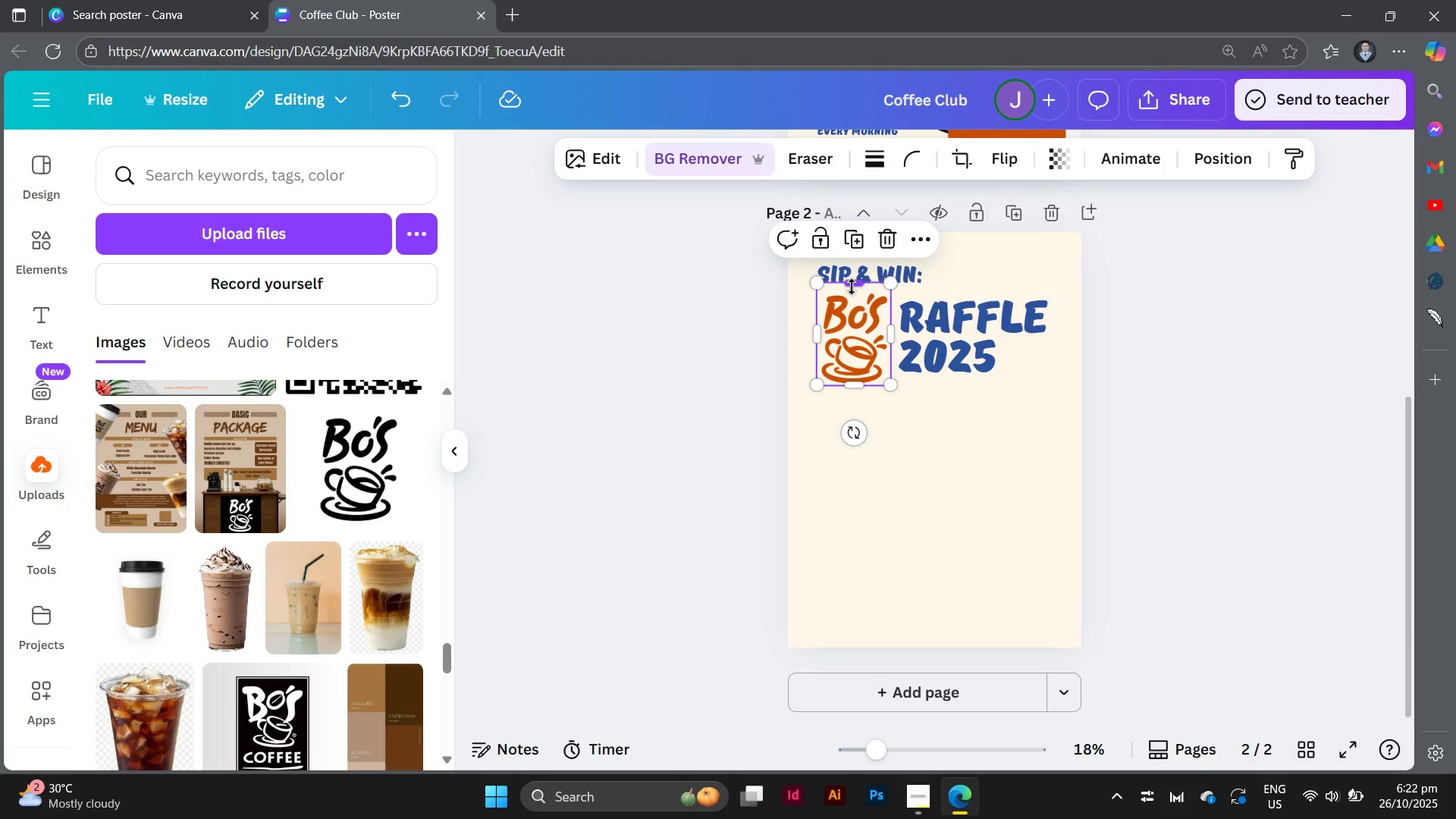 
left_click_drag(start_coordinate=[852, 287], to_coordinate=[853, 291])
 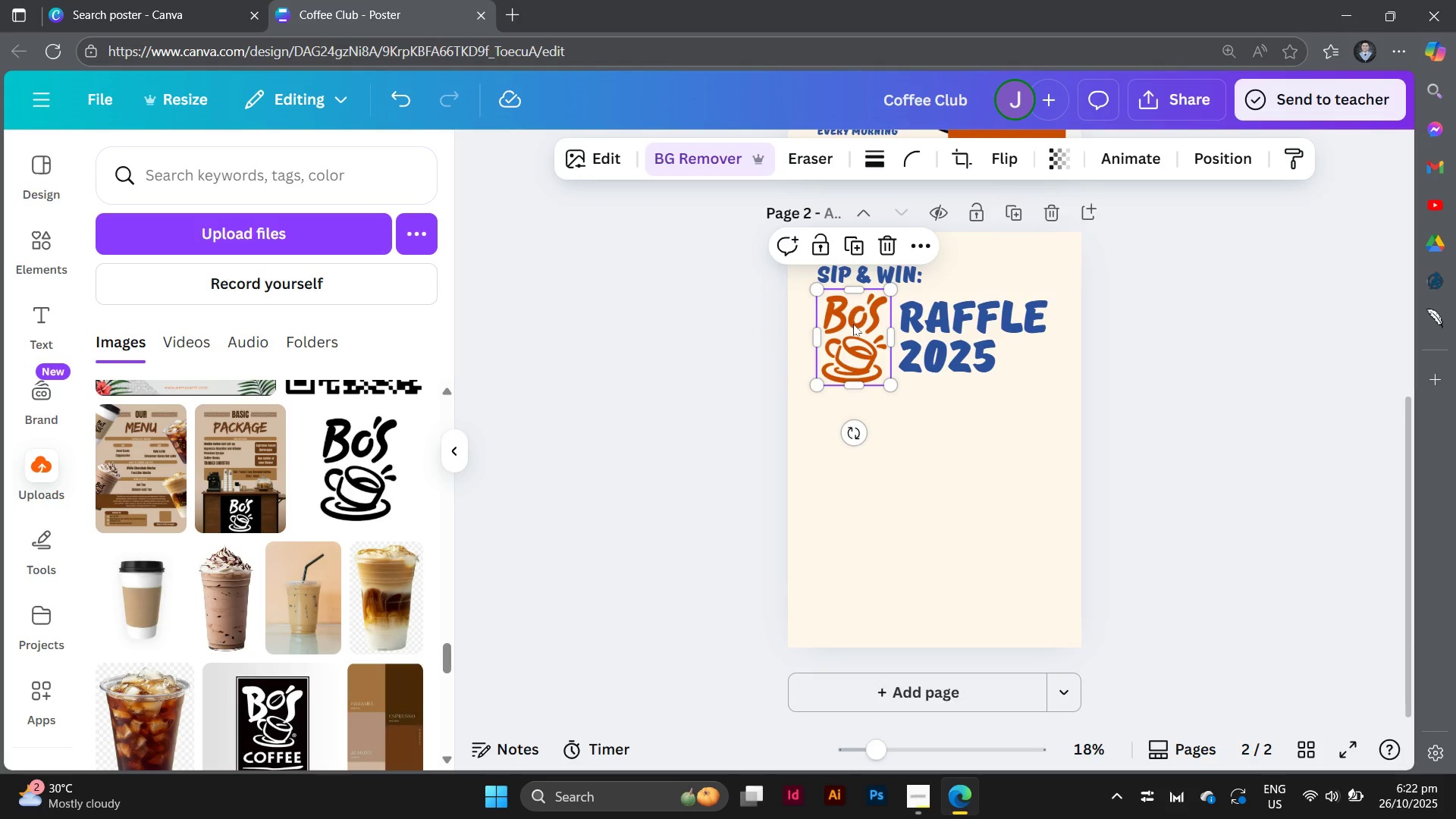 
left_click_drag(start_coordinate=[853, 324], to_coordinate=[855, 320])
 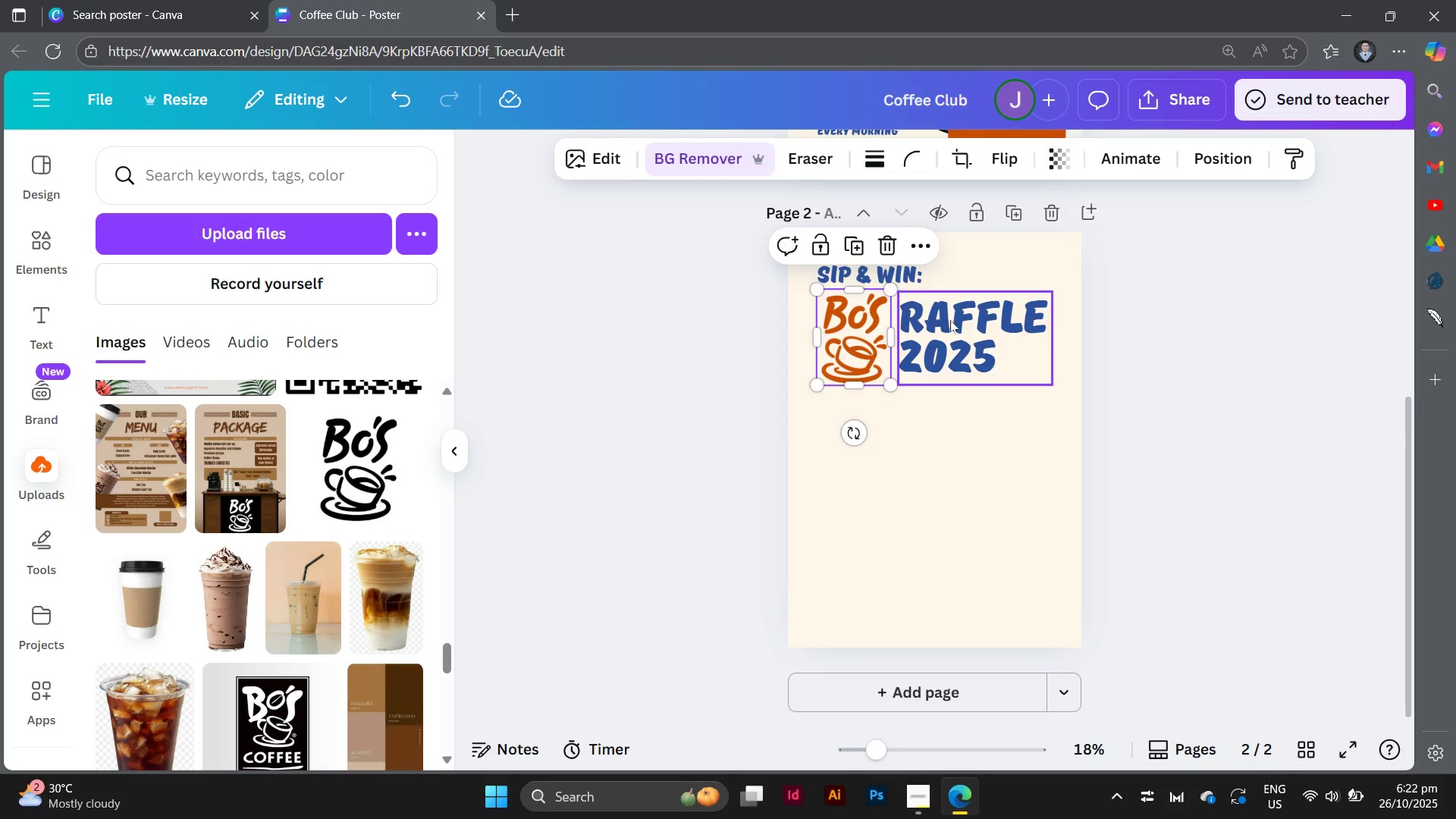 
left_click_drag(start_coordinate=[952, 320], to_coordinate=[952, 325])
 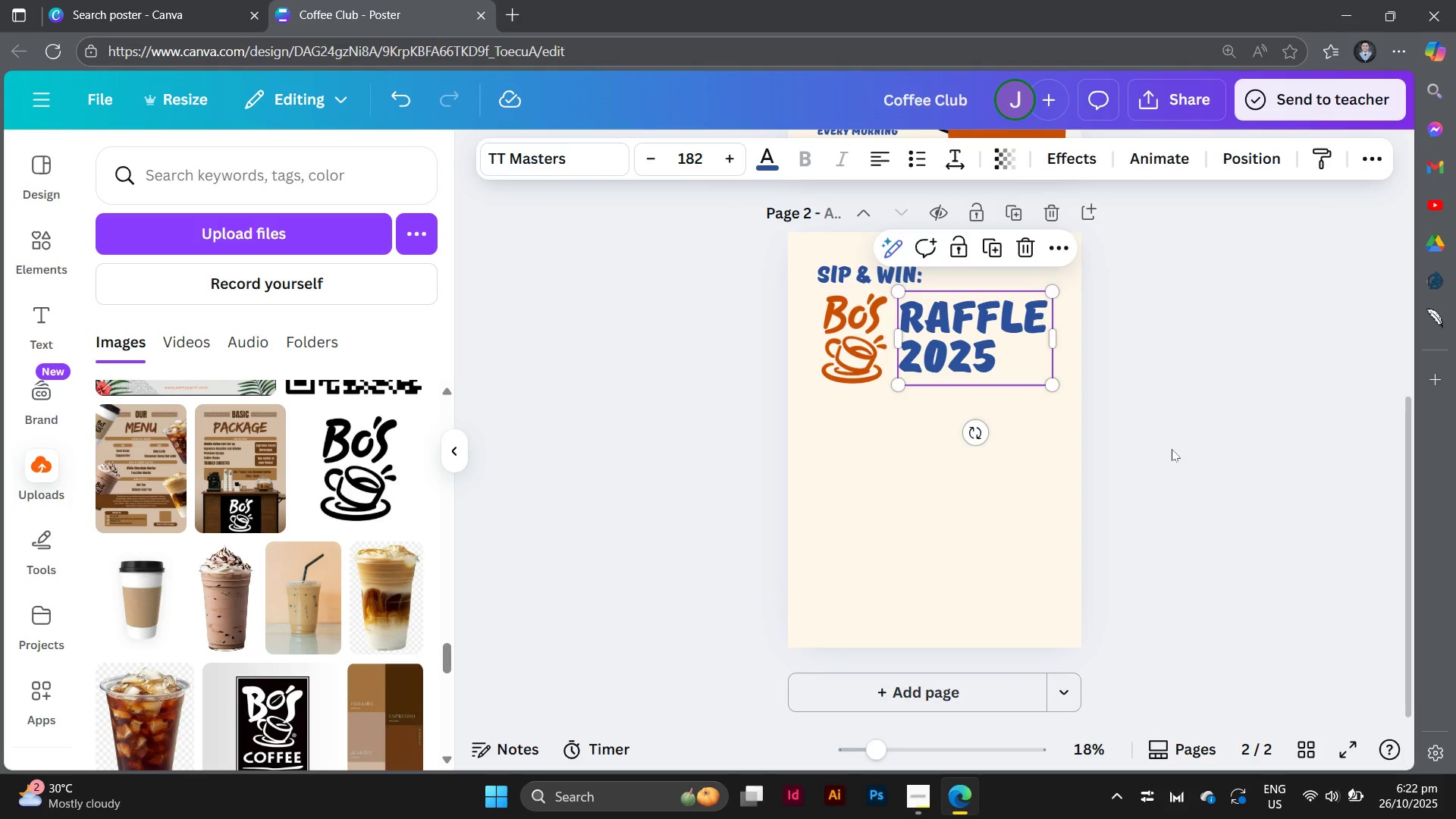 
left_click([1172, 449])
 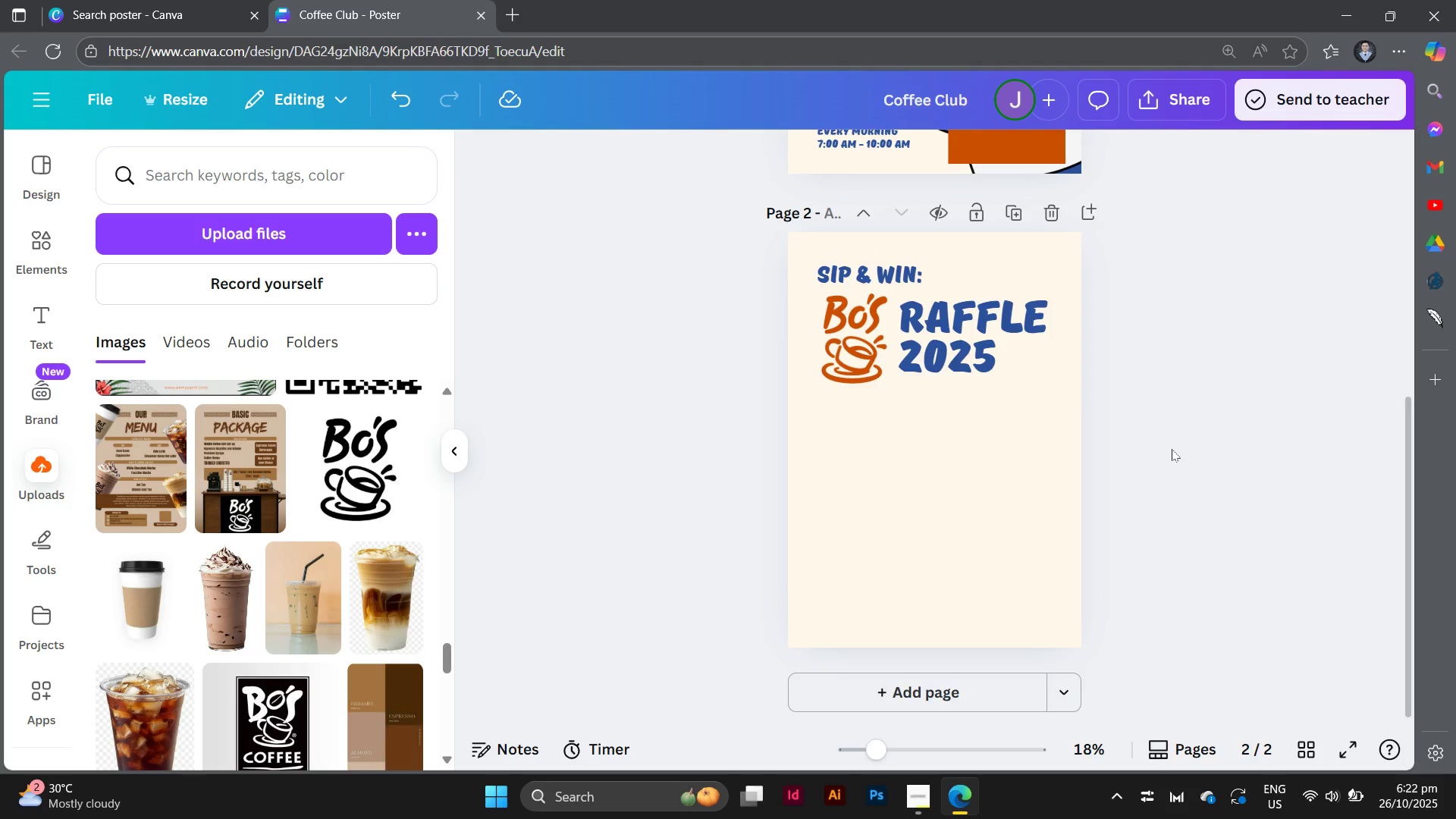 
scroll: coordinate [1172, 449], scroll_direction: up, amount: 3.0
 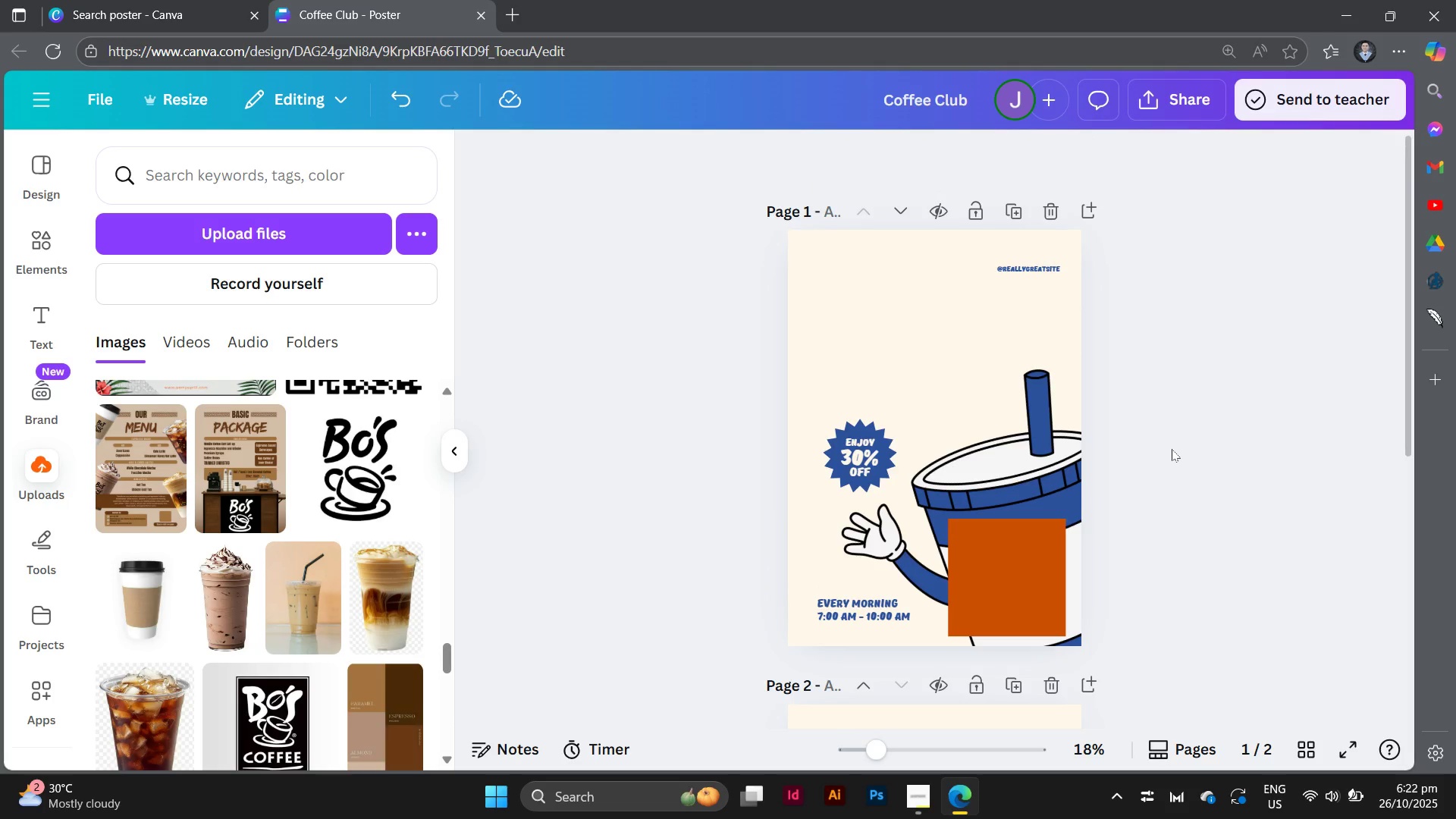 
scroll: coordinate [1172, 449], scroll_direction: down, amount: 5.0
 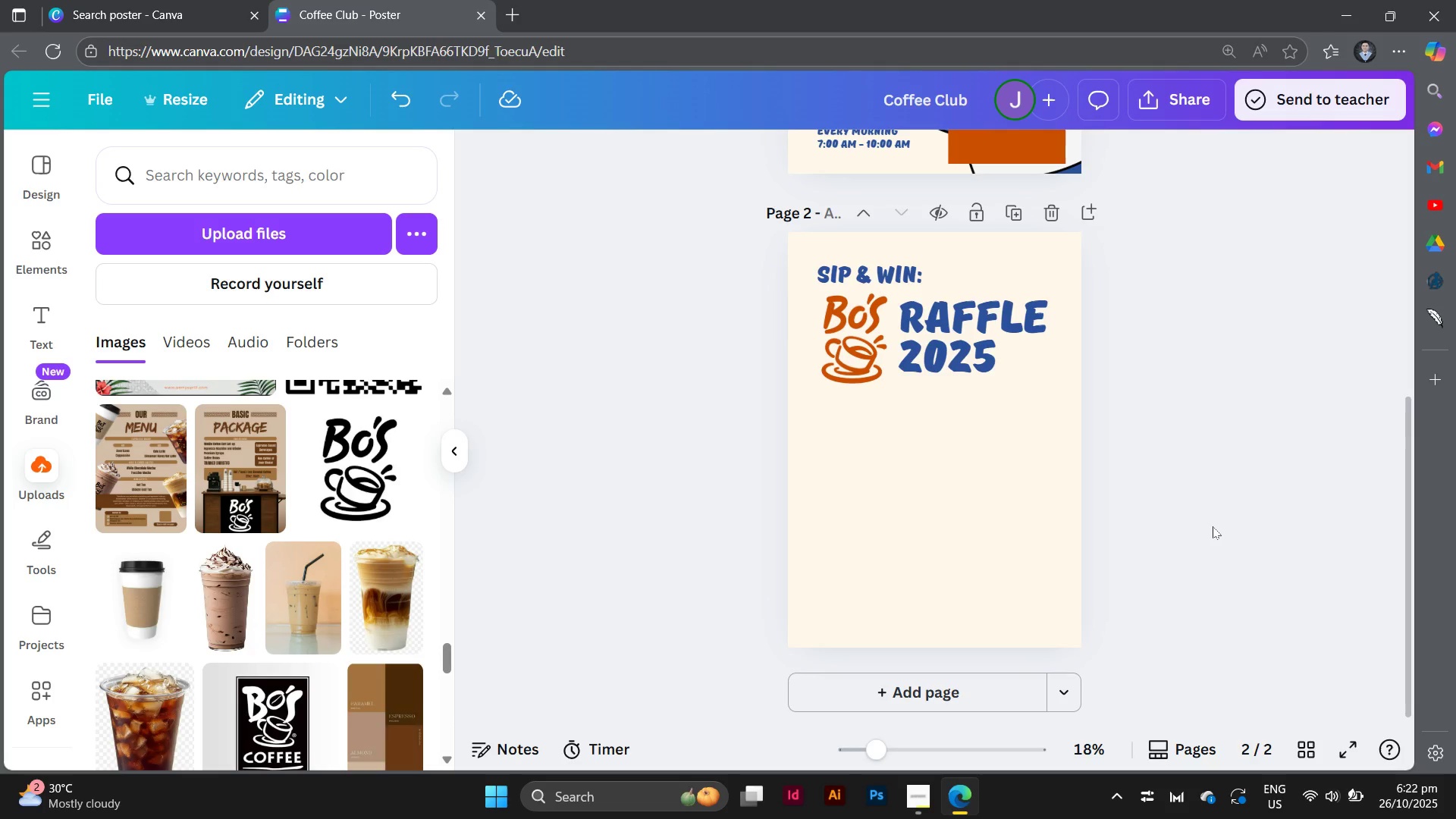 
wait(23.72)
 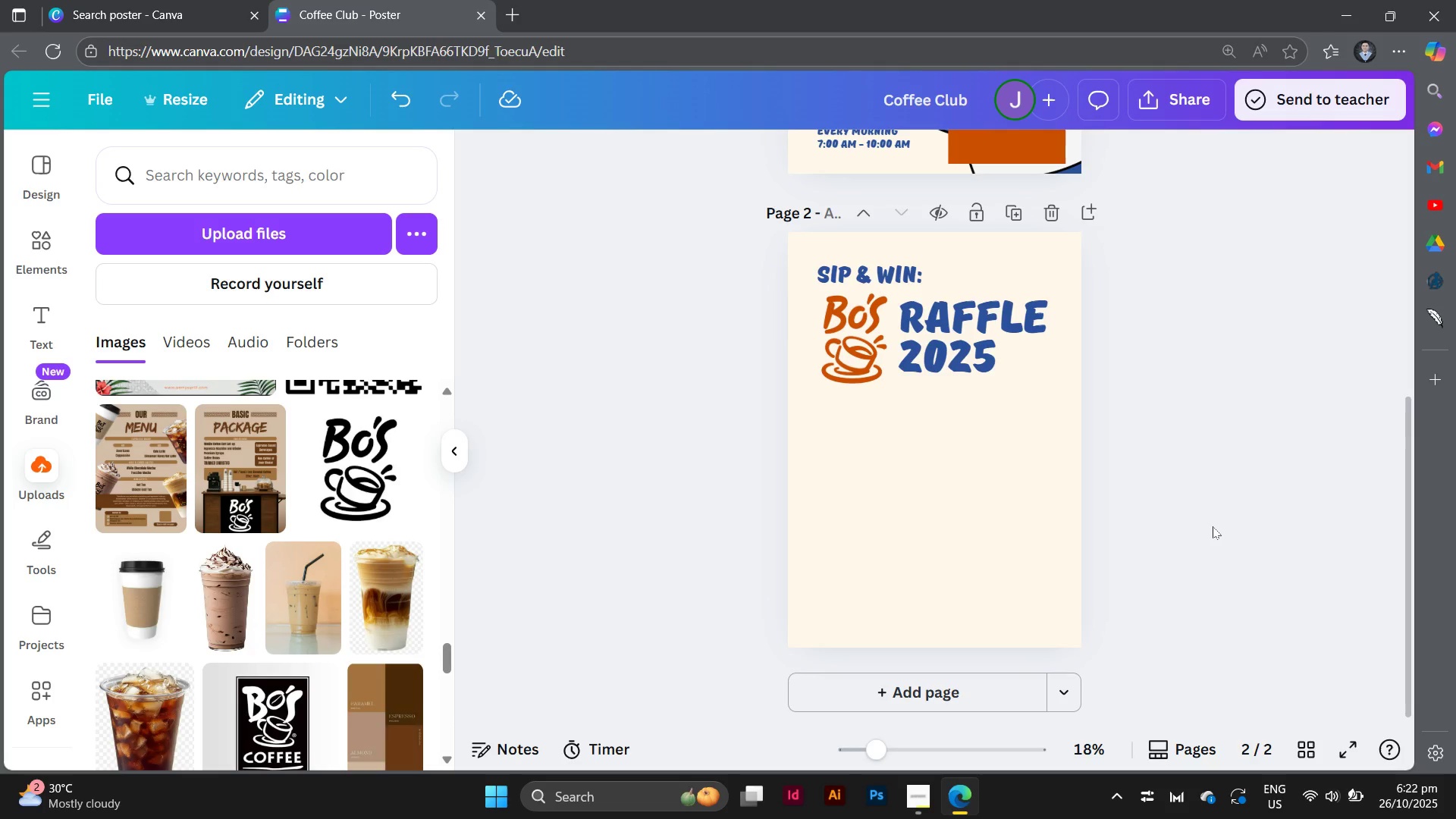 
left_click([38, 237])
 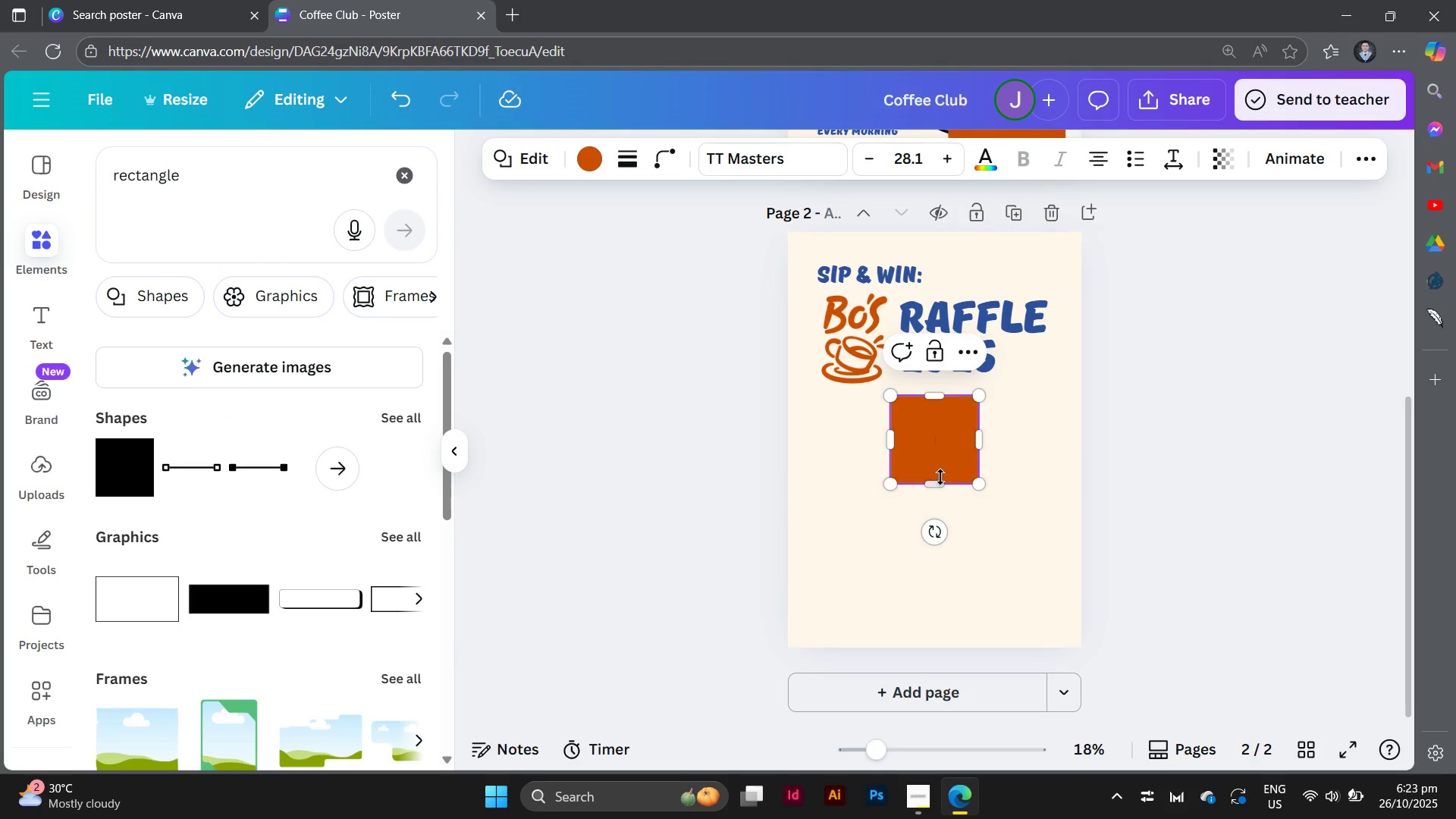 
left_click_drag(start_coordinate=[945, 456], to_coordinate=[840, 479])
 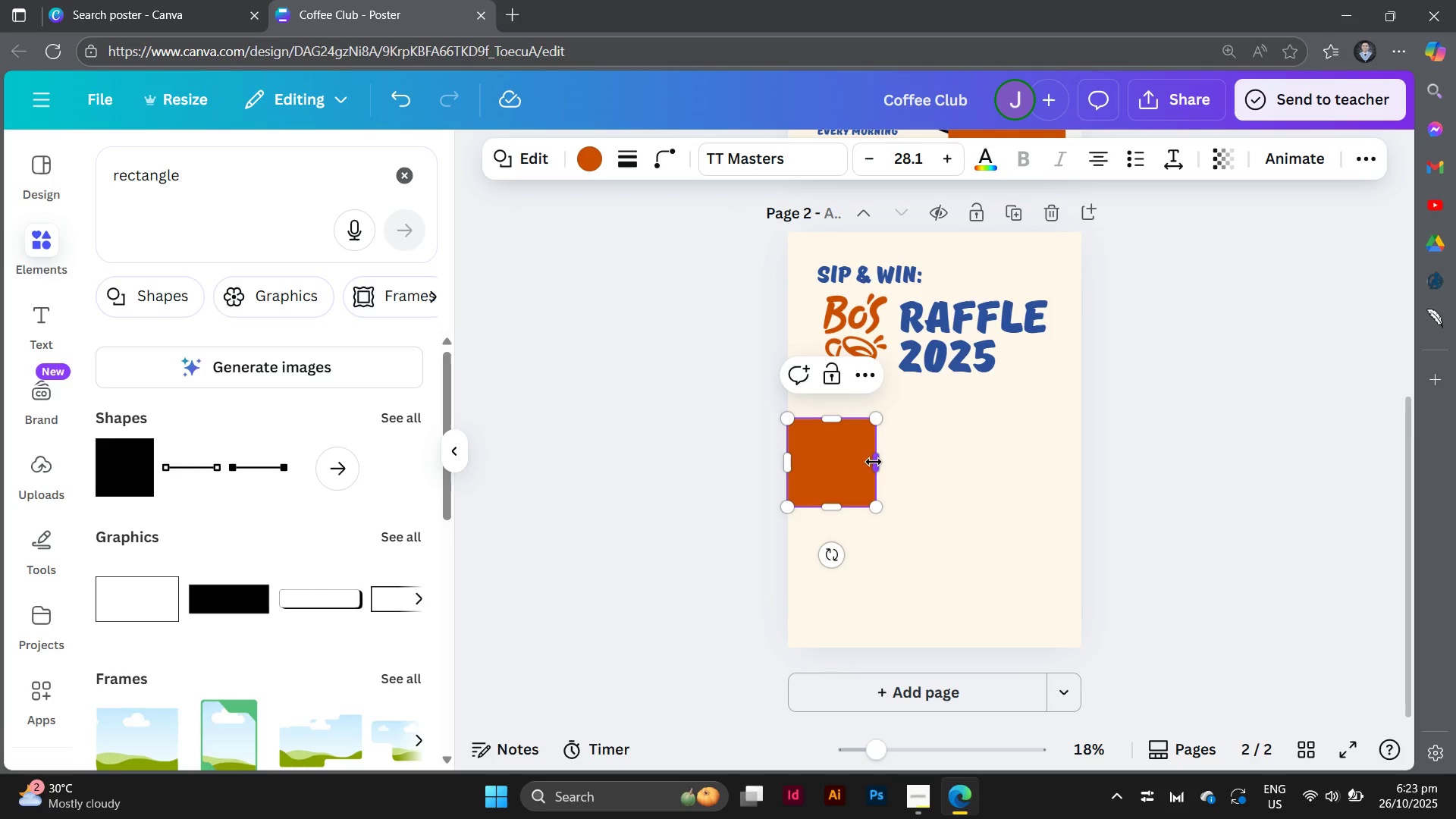 
left_click_drag(start_coordinate=[873, 462], to_coordinate=[1079, 488])
 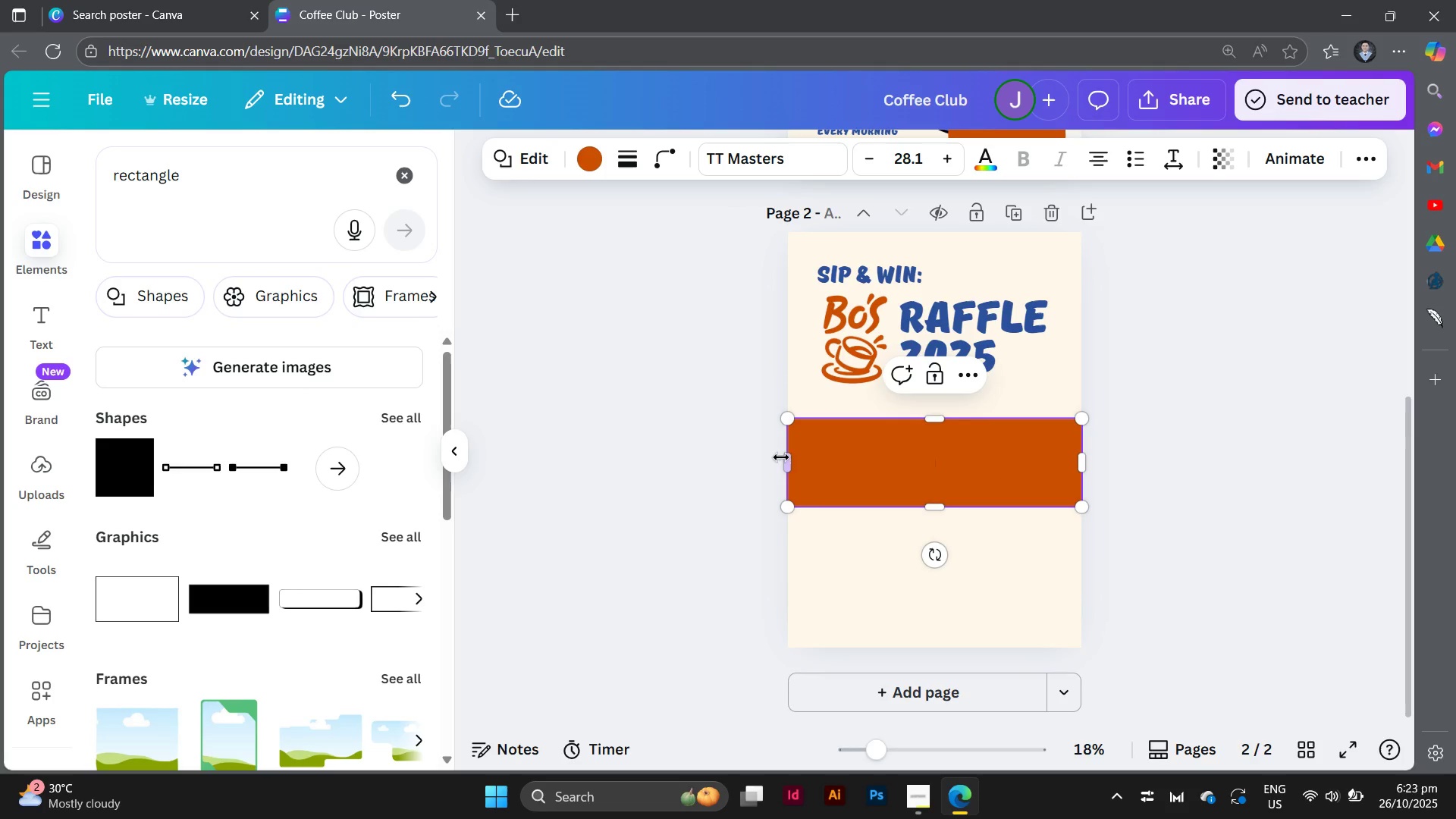 
left_click_drag(start_coordinate=[781, 457], to_coordinate=[775, 457])
 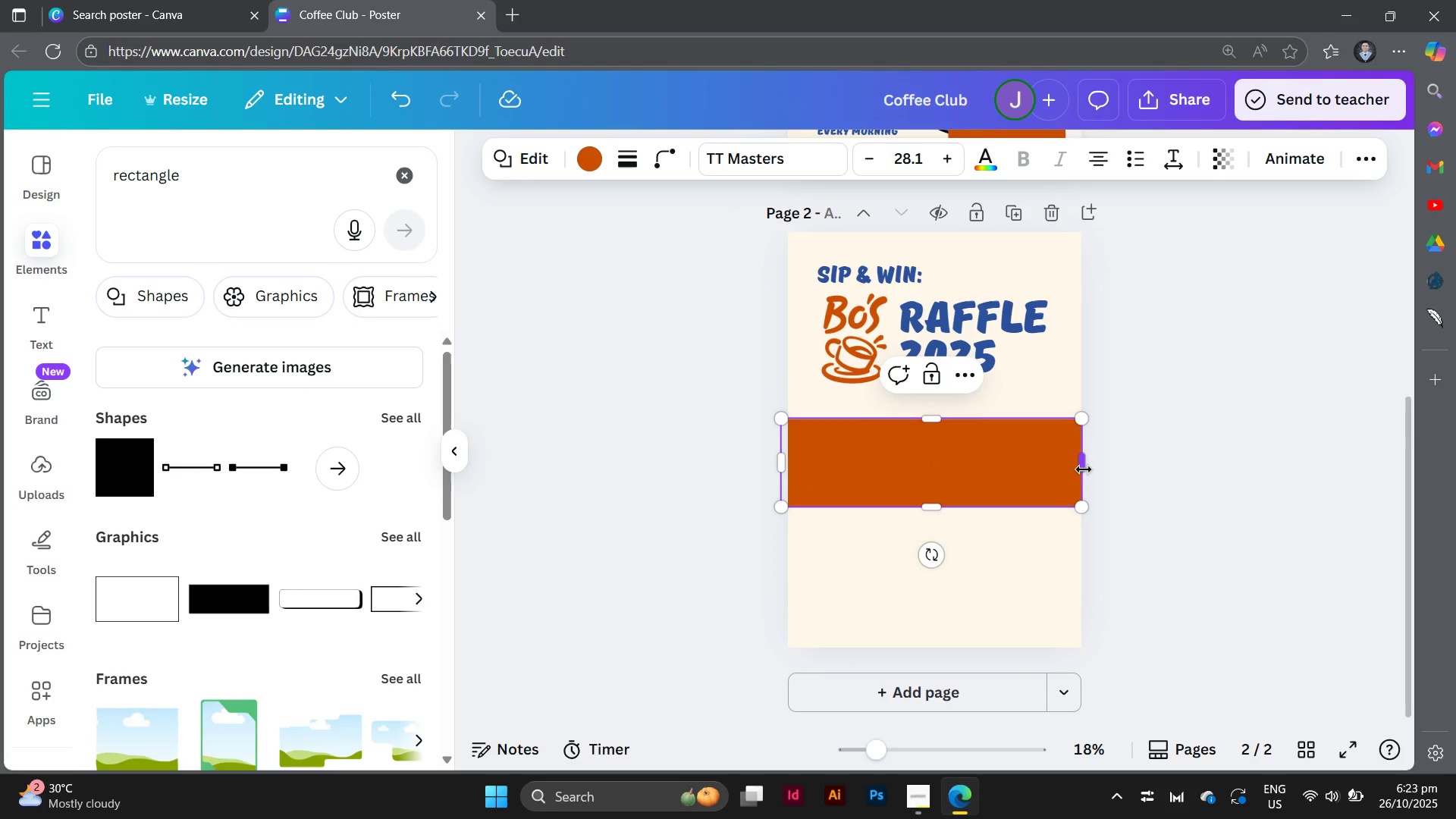 
left_click_drag(start_coordinate=[1084, 469], to_coordinate=[1090, 469])
 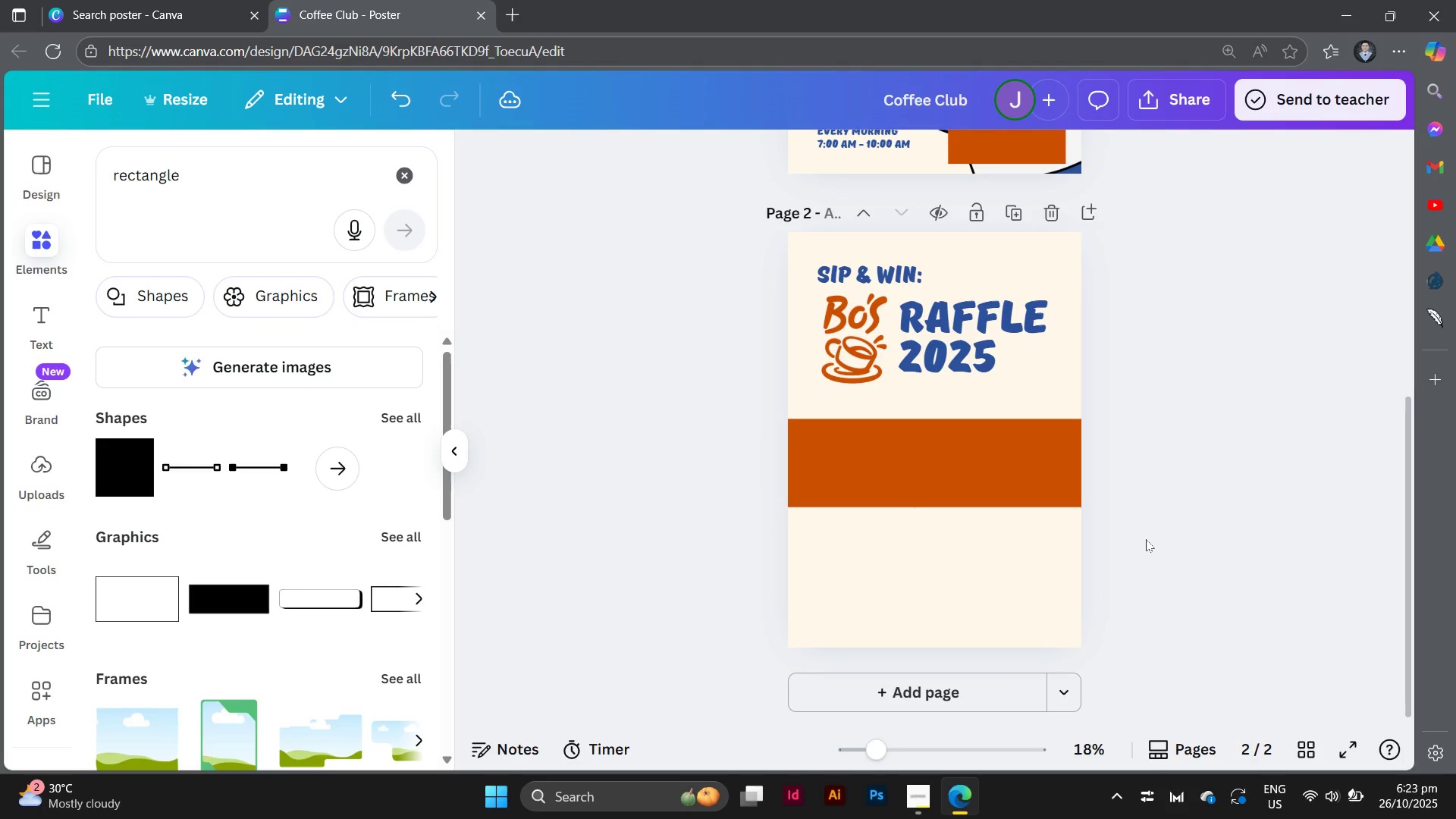 
scroll: coordinate [1147, 539], scroll_direction: up, amount: 3.0
 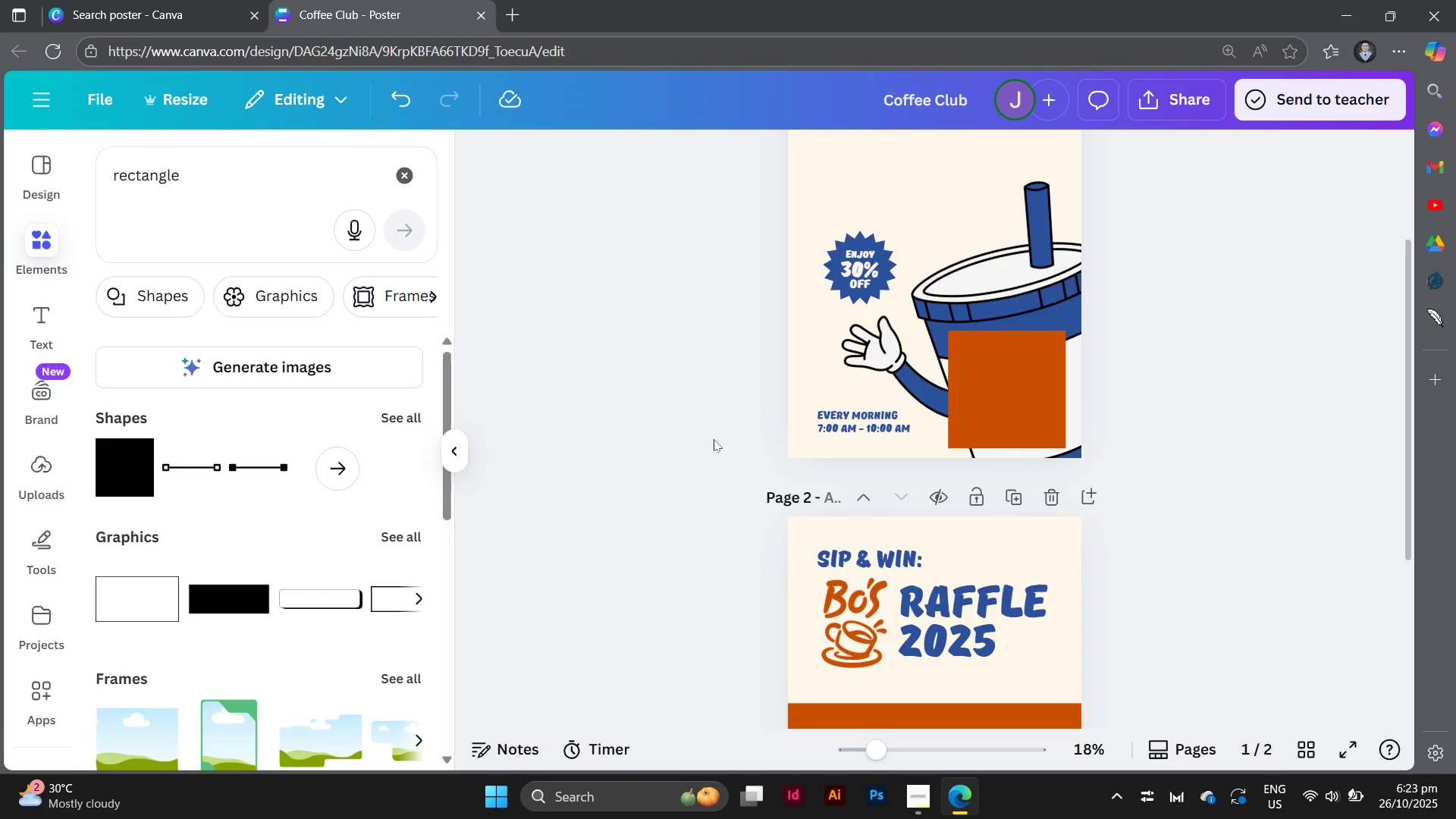 
left_click([850, 420])
 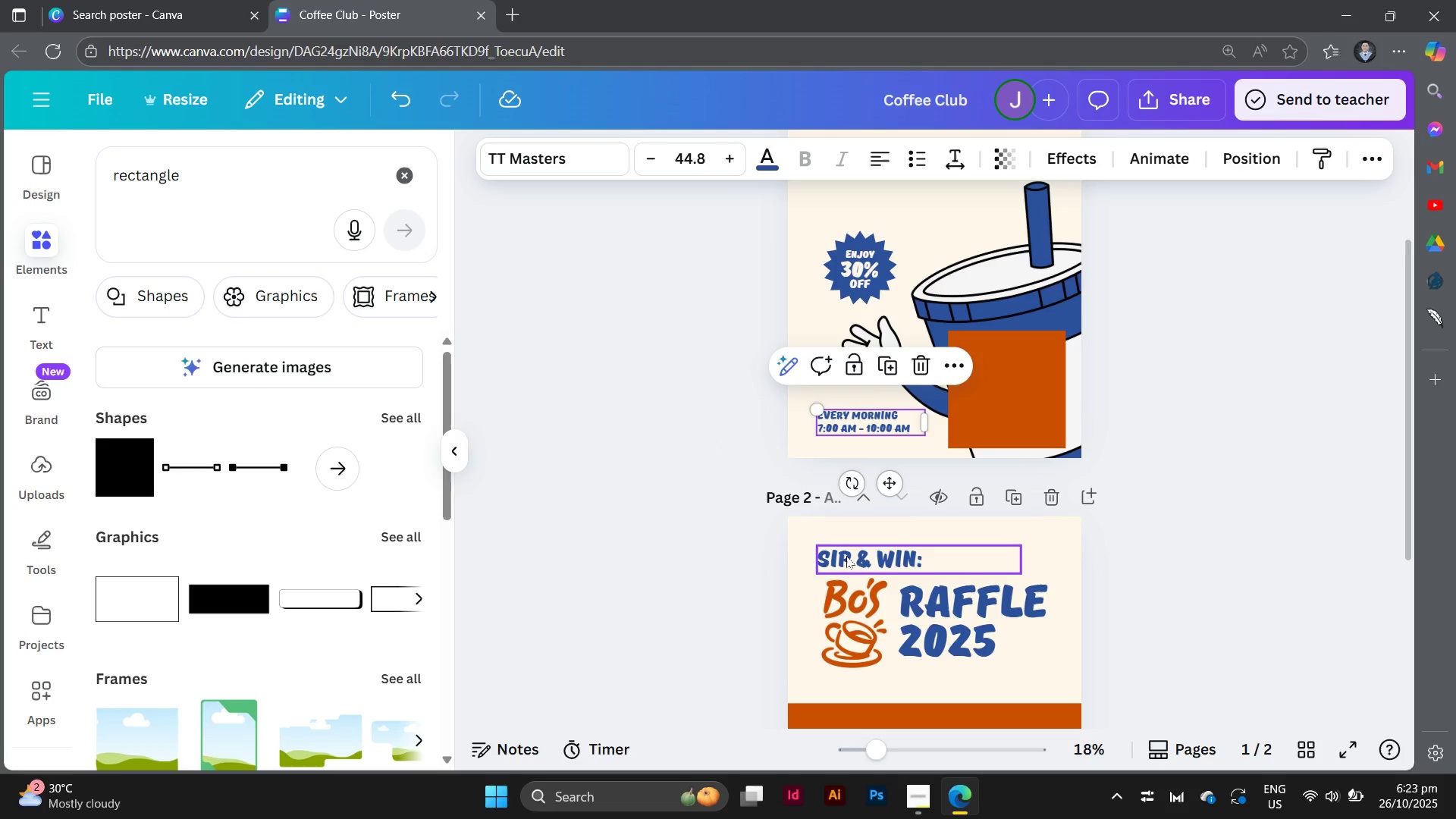 
left_click([846, 556])
 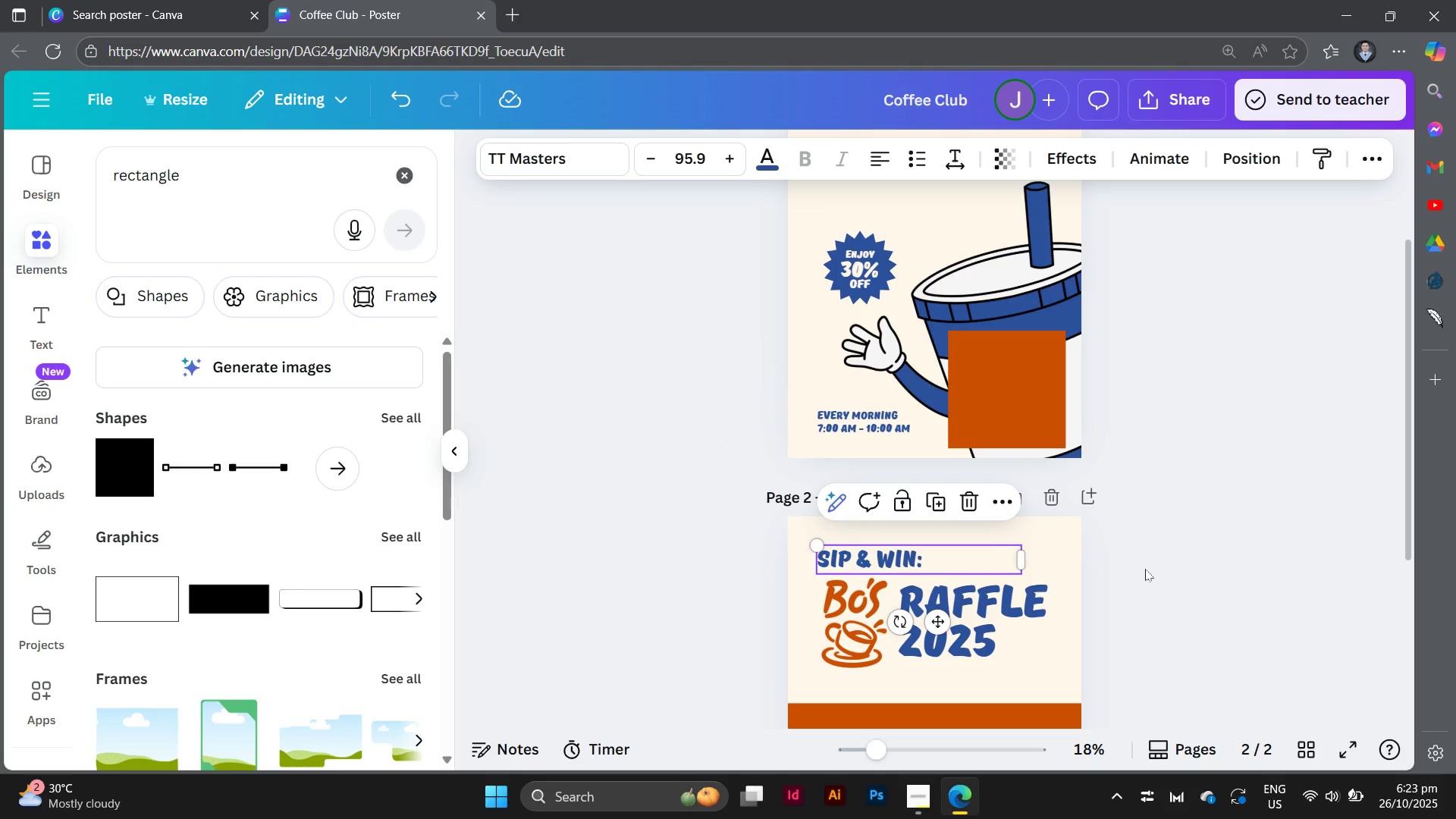 
left_click([1145, 569])
 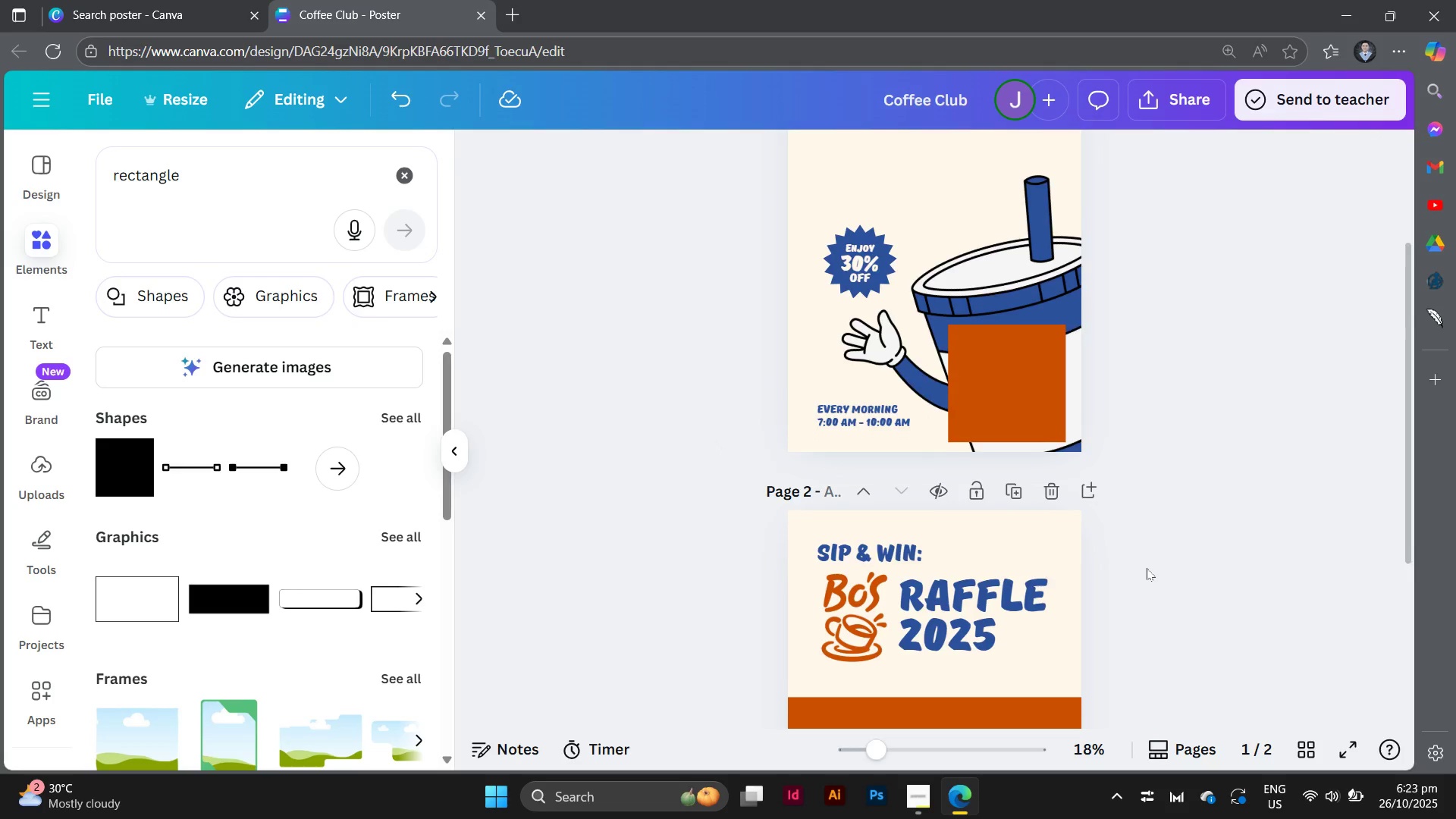 
scroll: coordinate [1147, 568], scroll_direction: down, amount: 3.0
 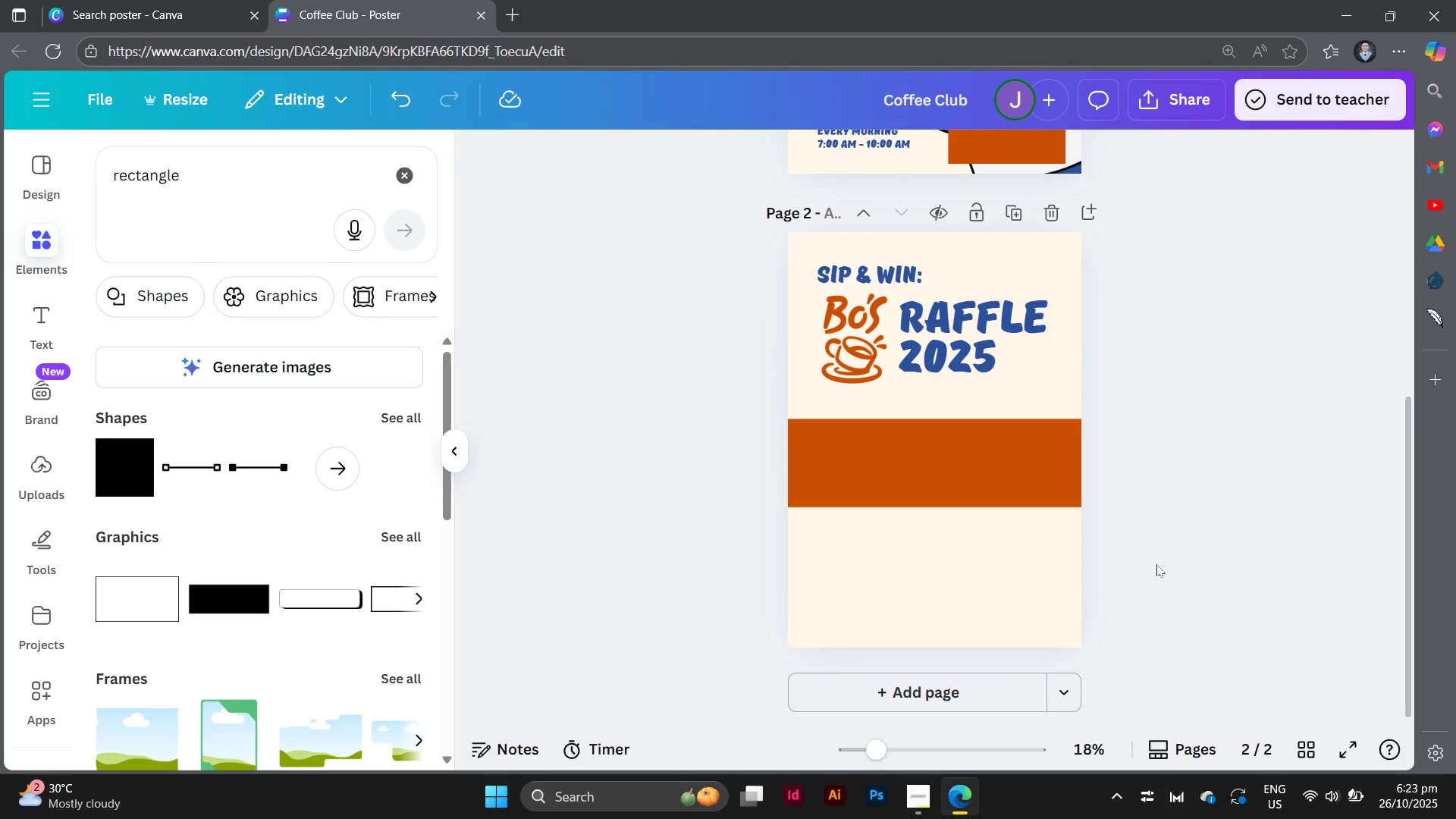 
wait(8.94)
 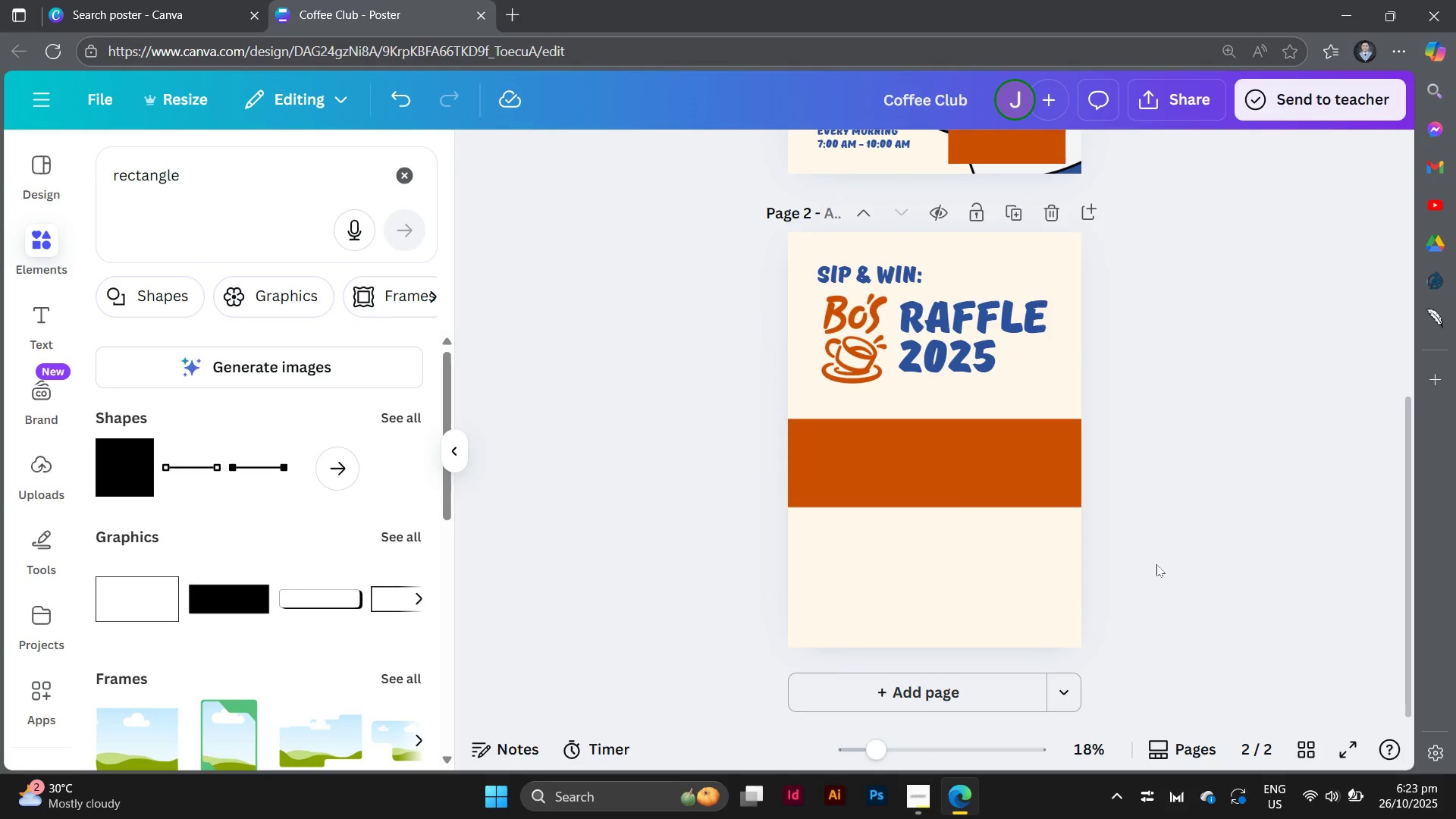 
left_click([920, 279])
 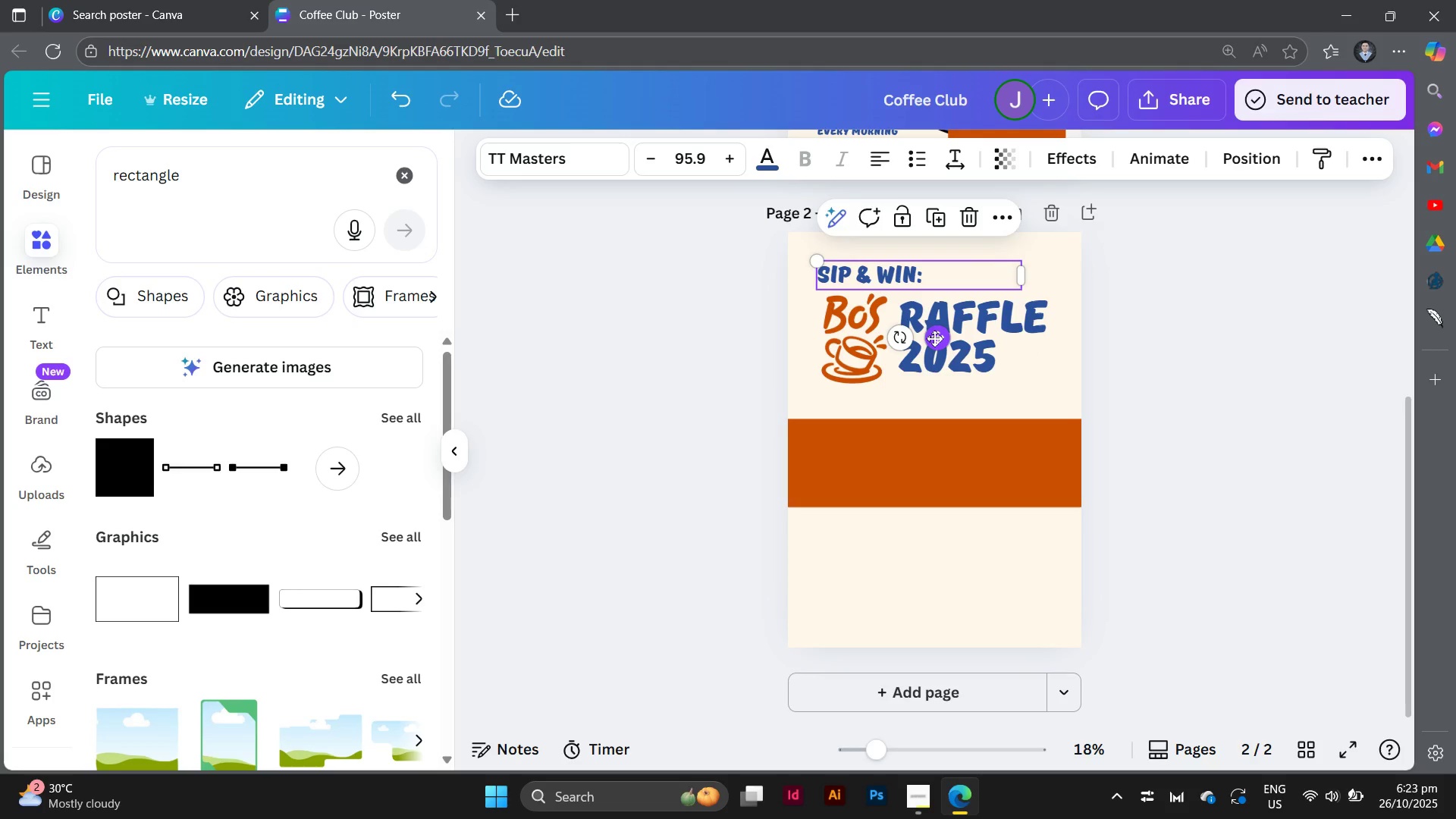 
hold_key(key=AltLeft, duration=2.84)
left_click_drag(start_coordinate=[934, 338], to_coordinate=[915, 500])
 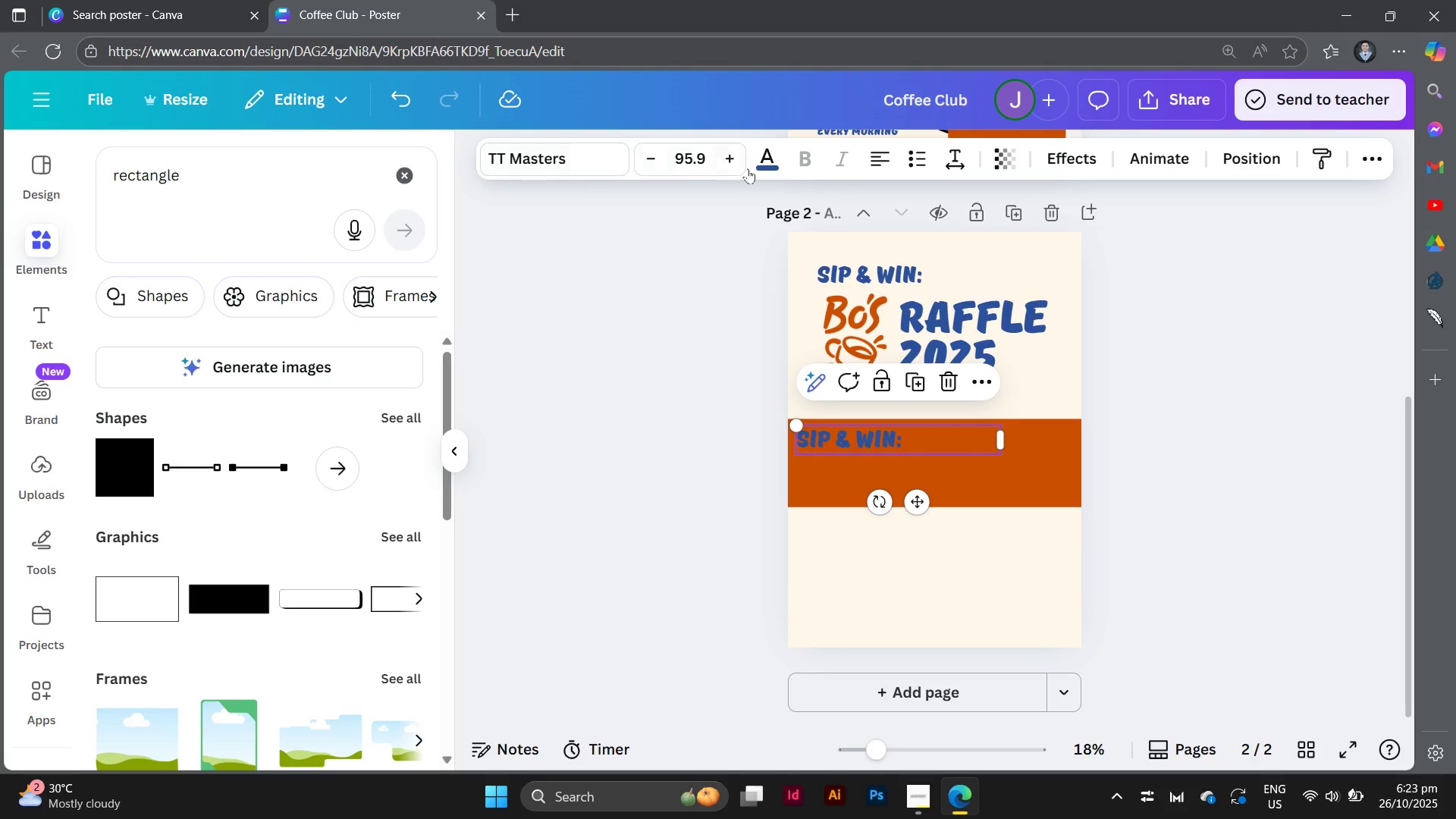 
left_click([772, 158])
 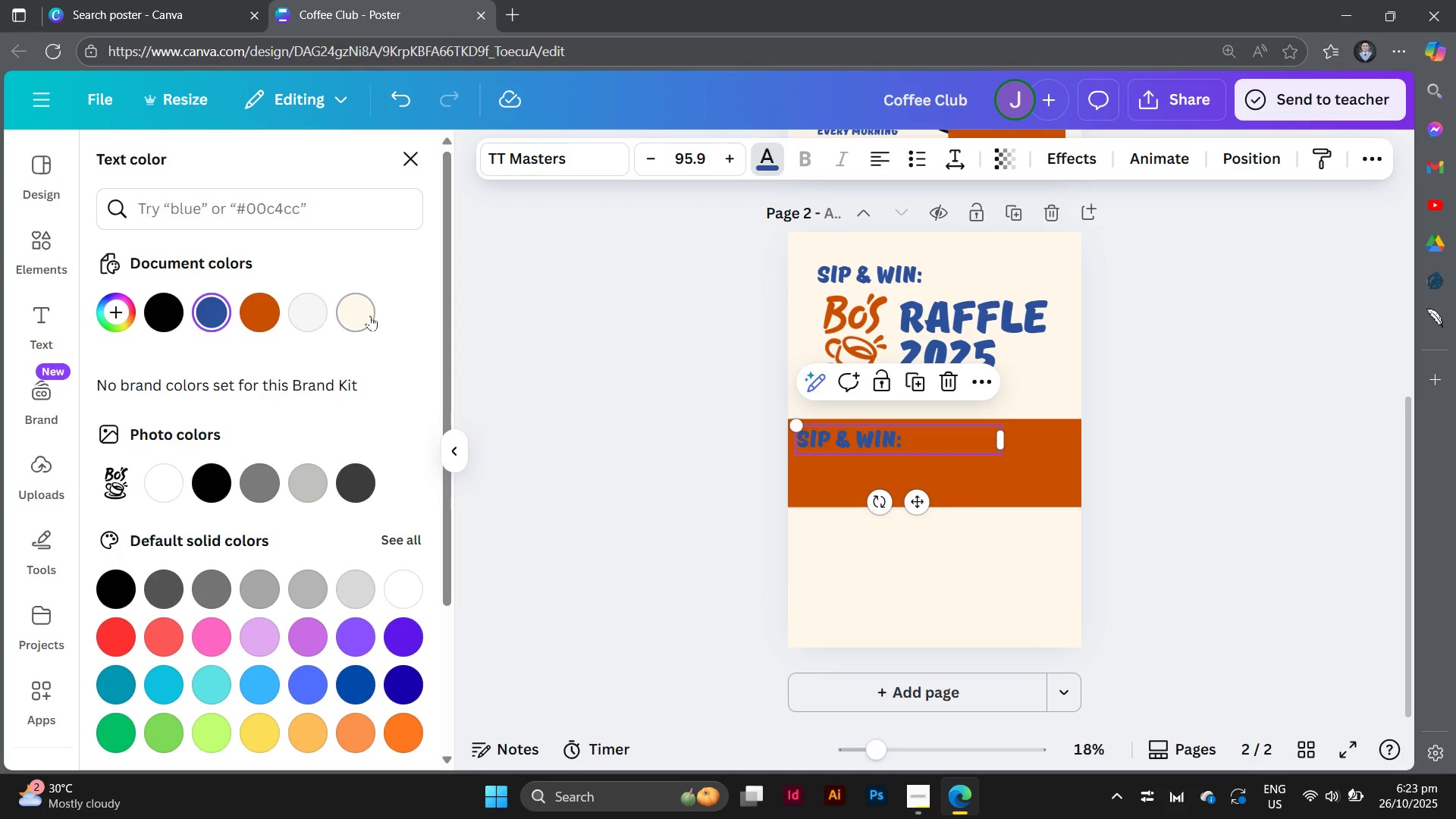 
left_click([370, 315])
 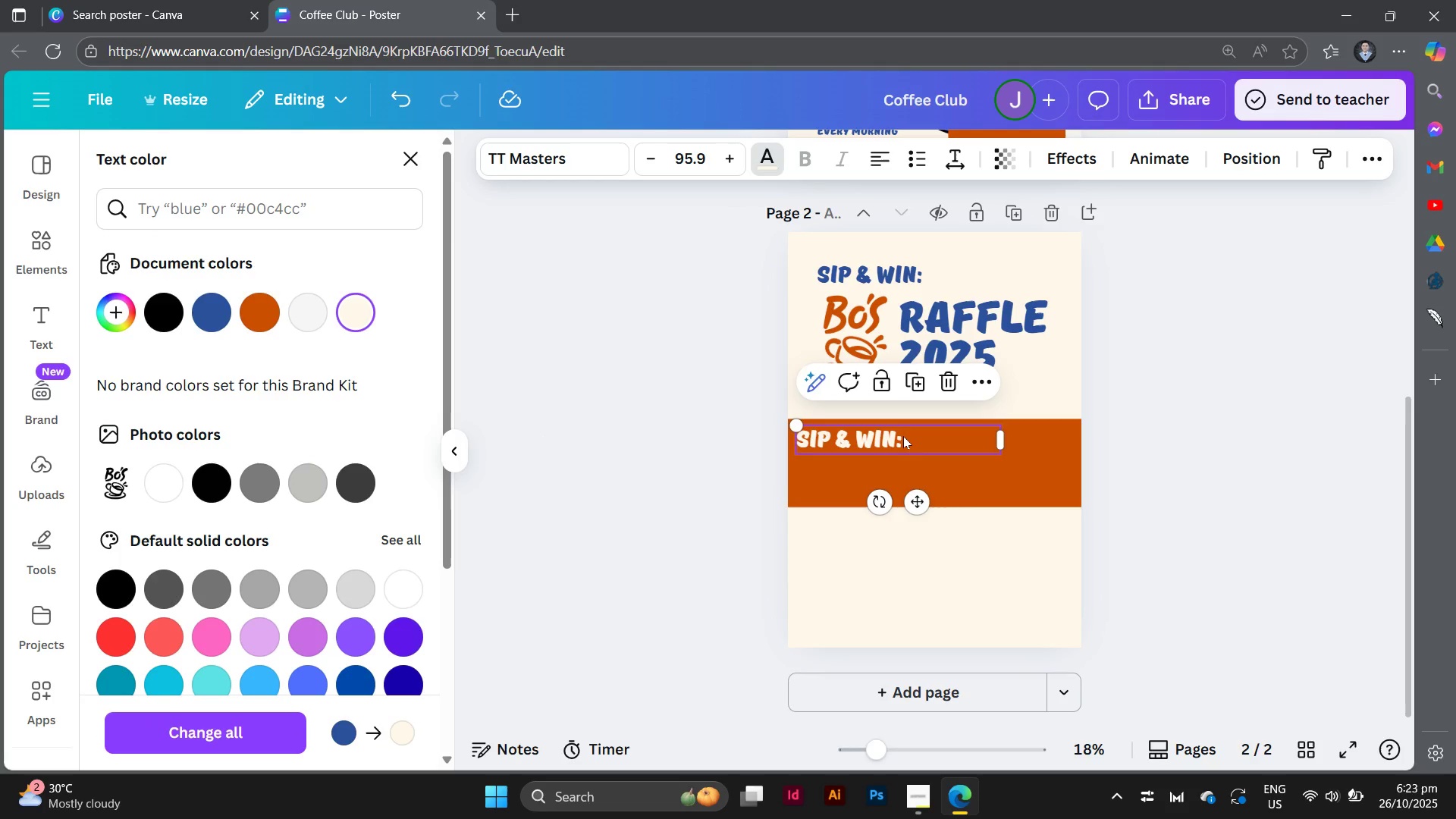 
double_click([903, 436])
 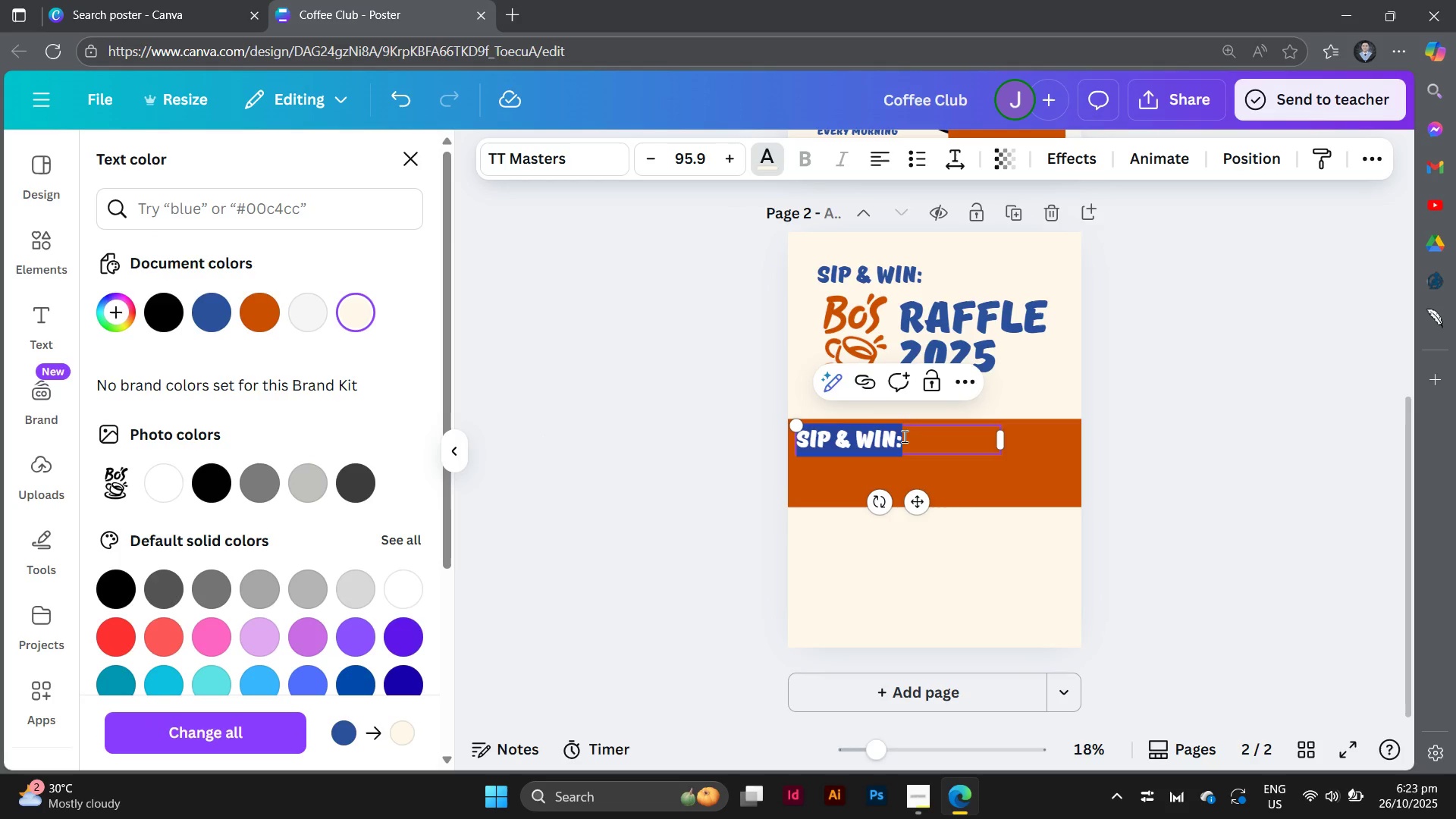 
type(Spend )
 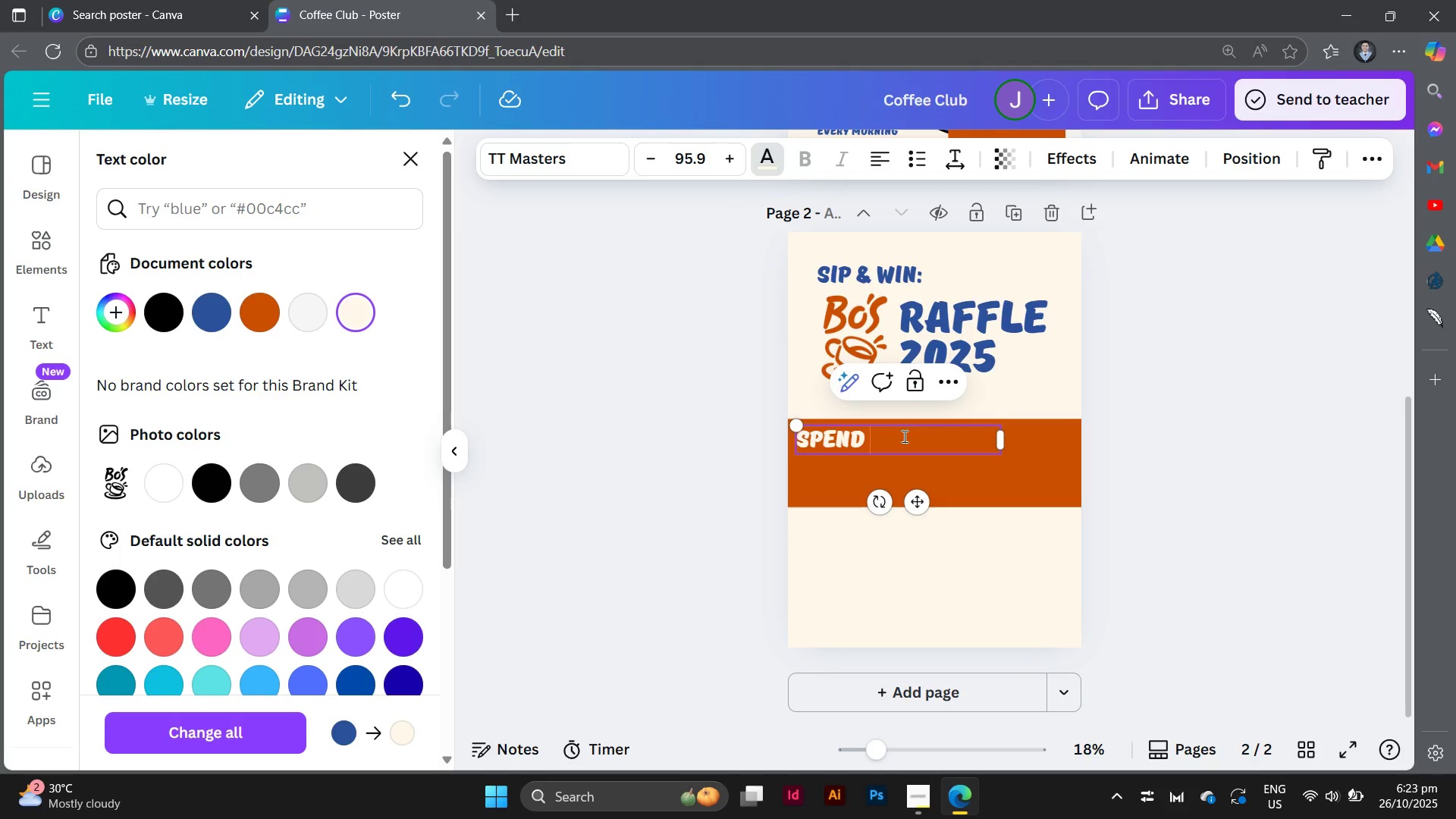 
wait(6.87)
 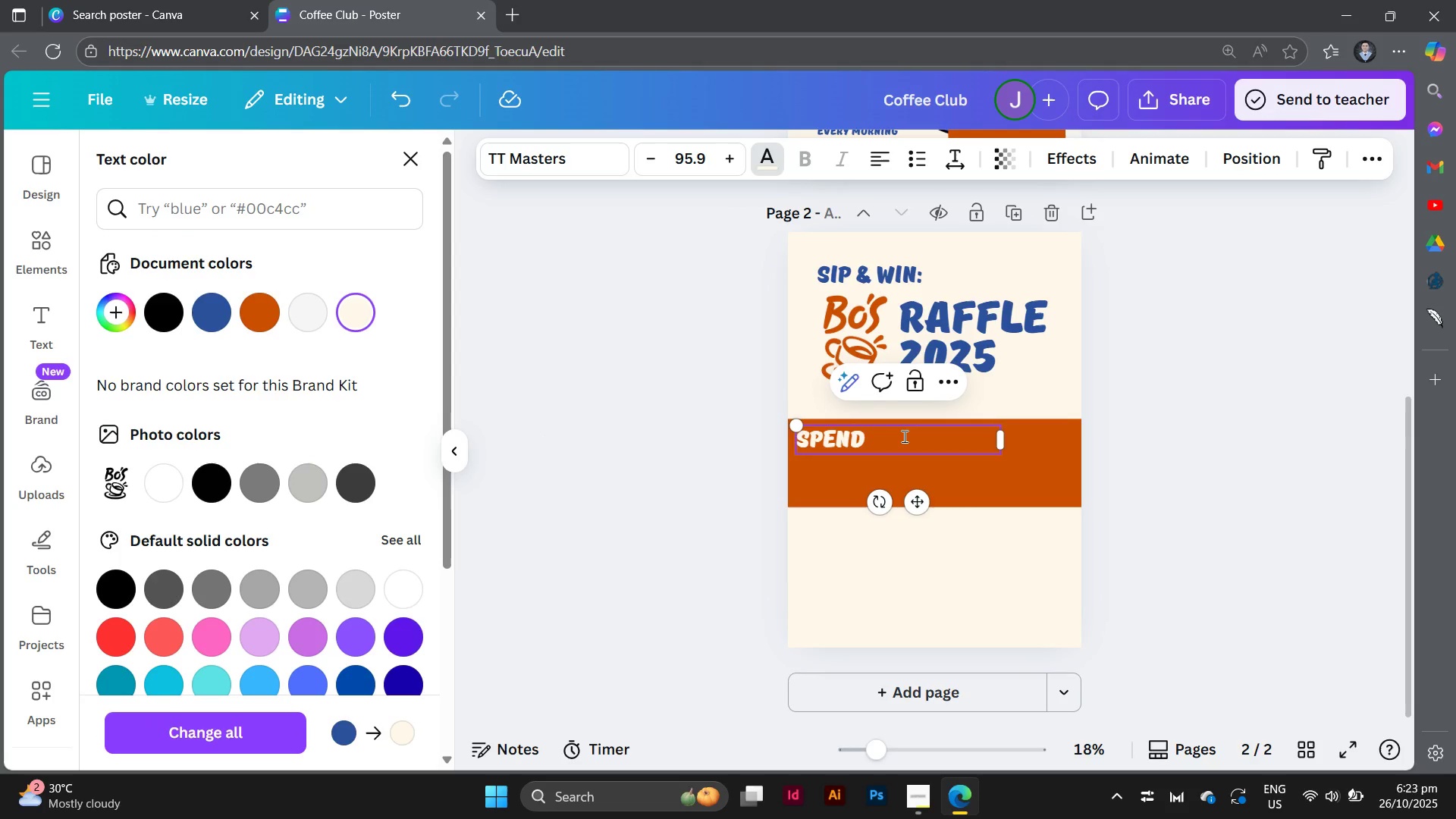 
type(350 pesos and get)
 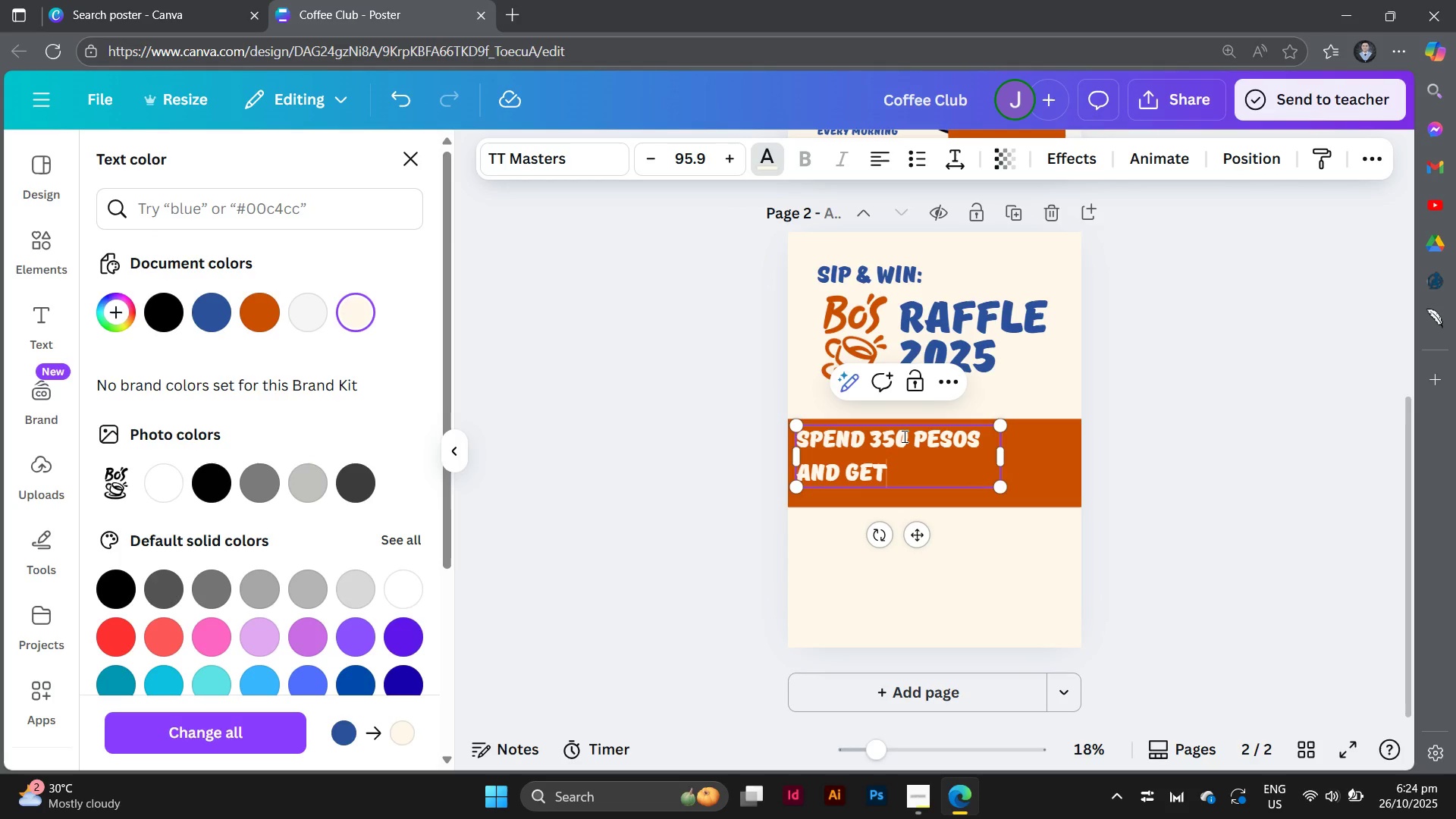 
wait(5.5)
 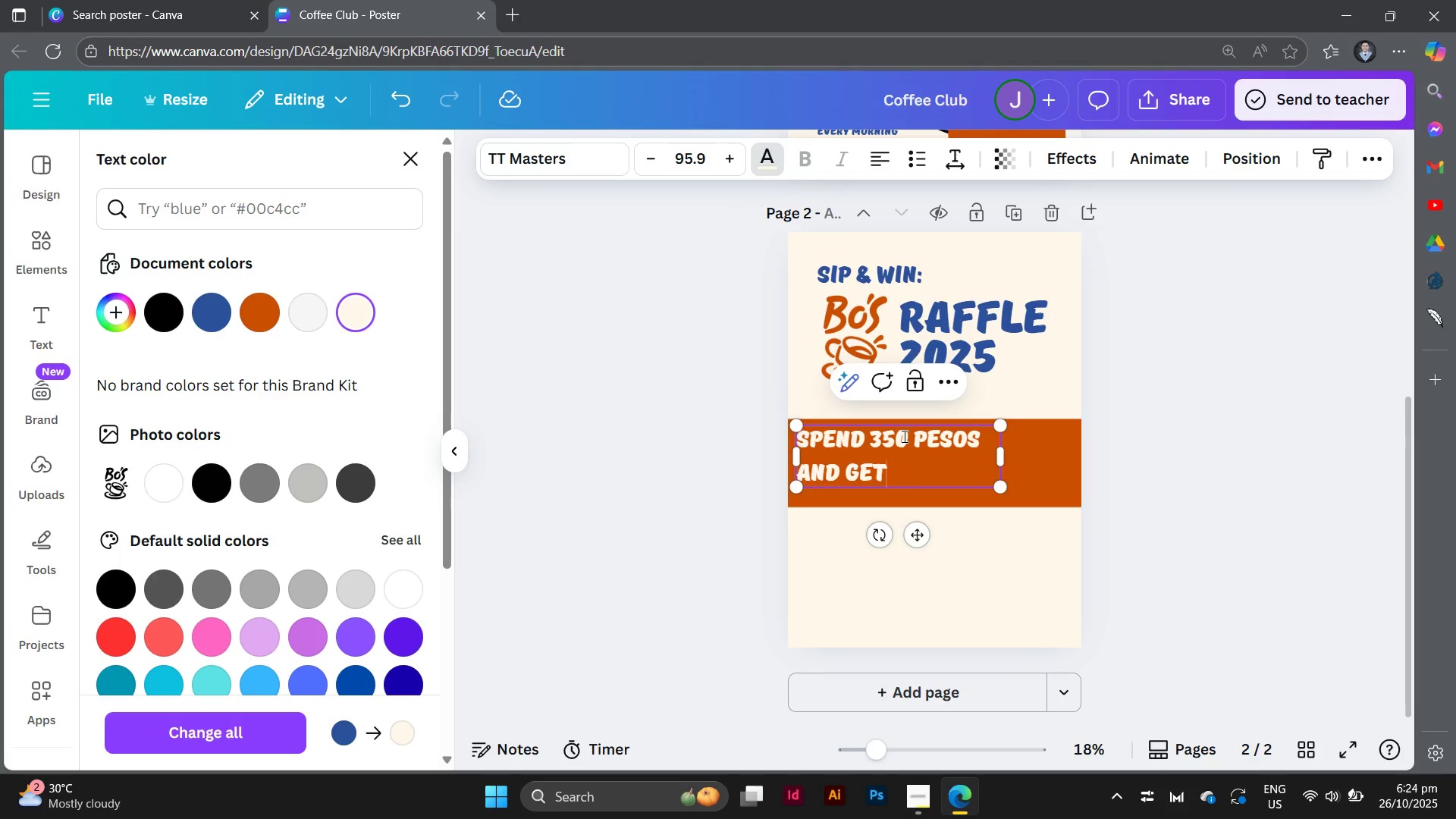 
type( a chance to win )
 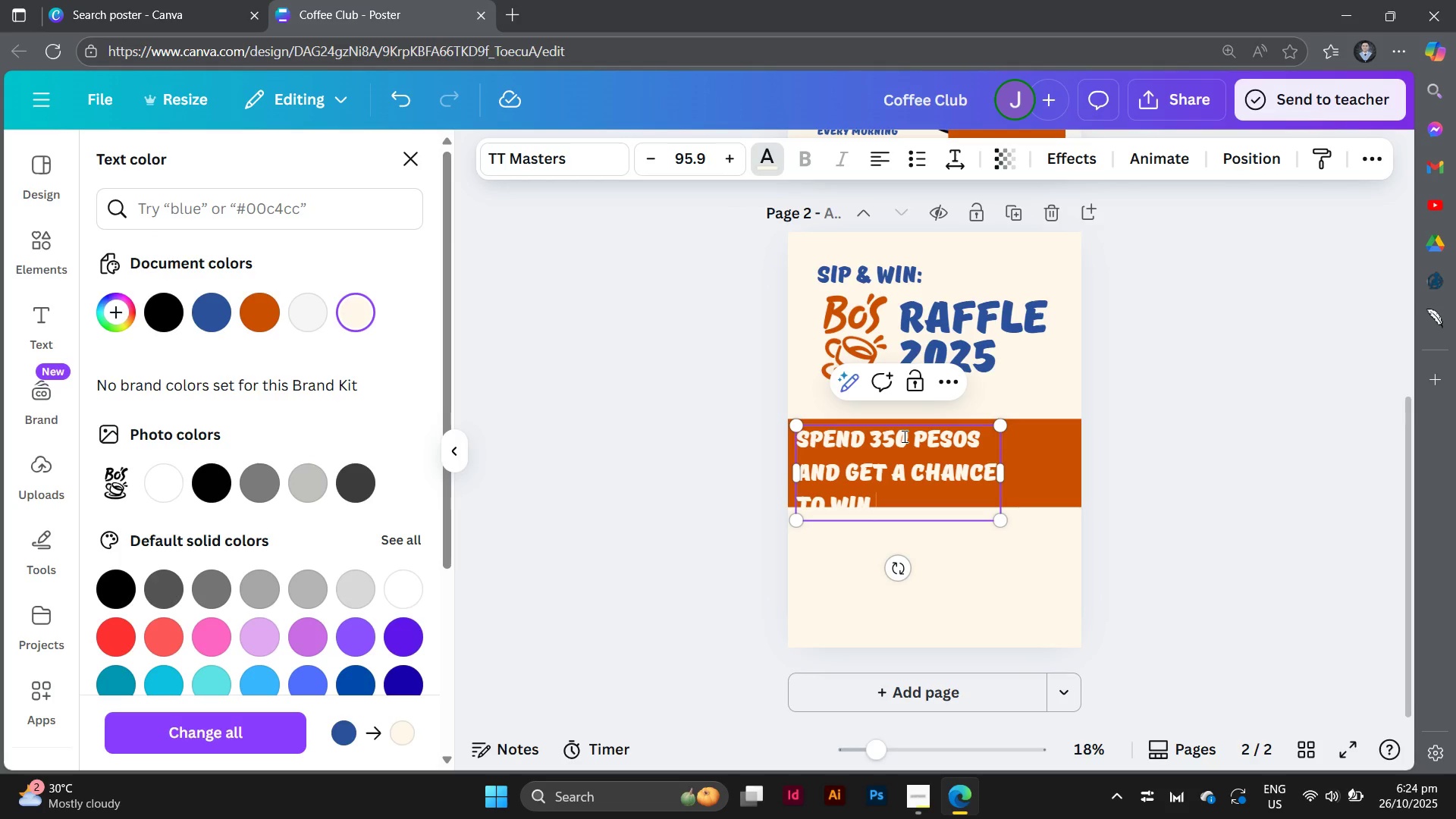 
type(exclusive coffee )
 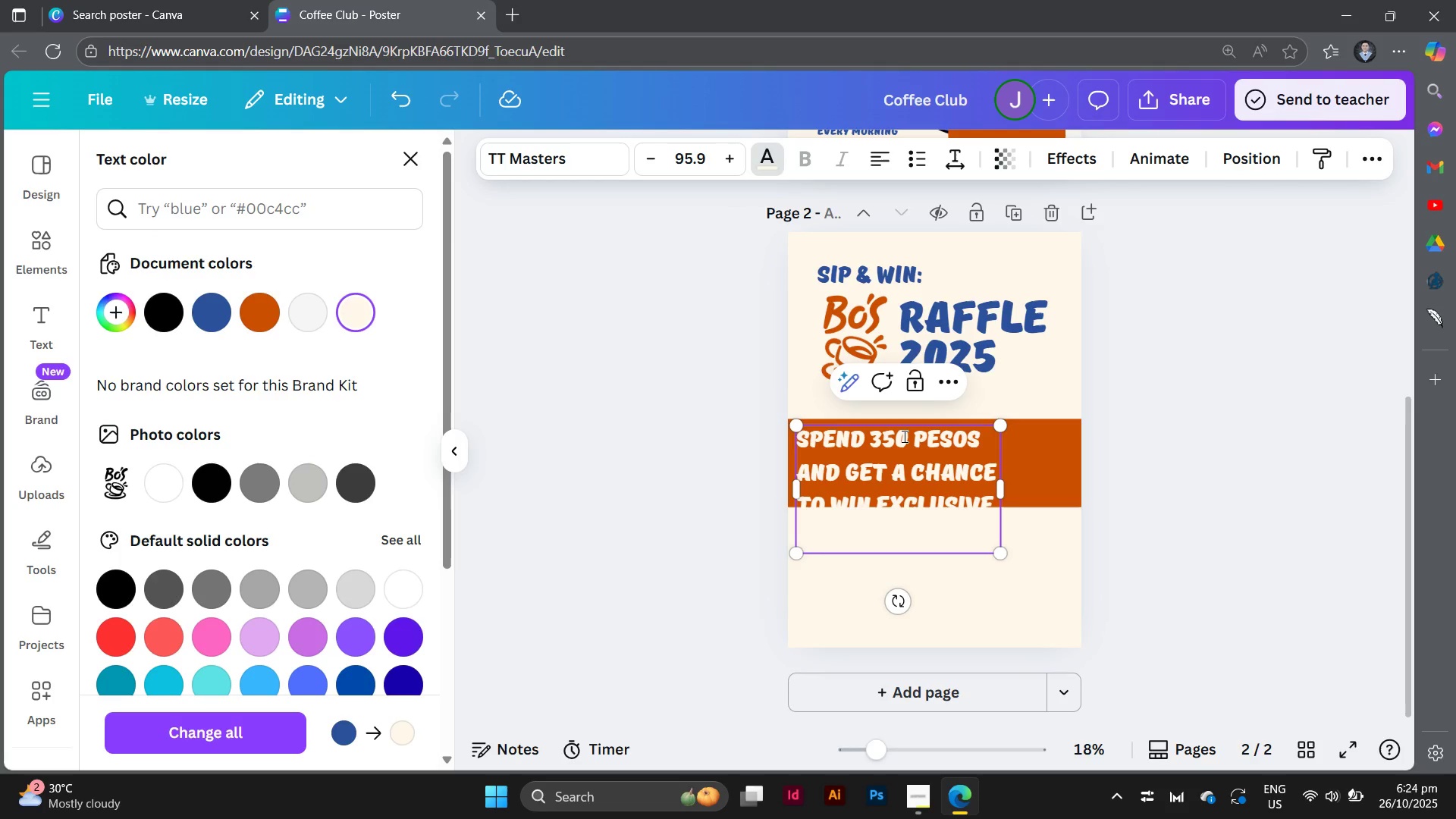 
type(goodies!)
 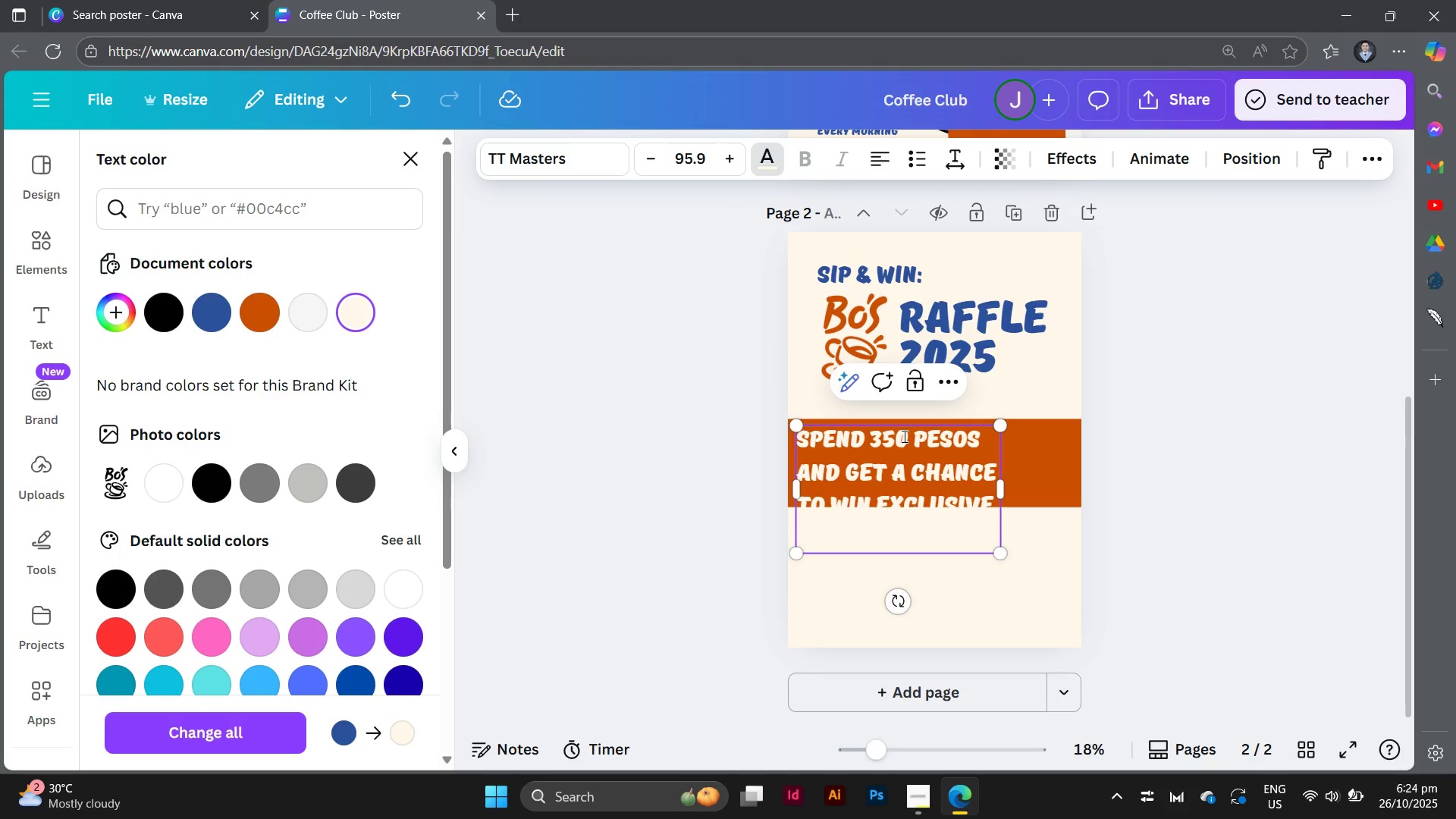 
left_click_drag(start_coordinate=[1005, 492], to_coordinate=[1076, 483])
 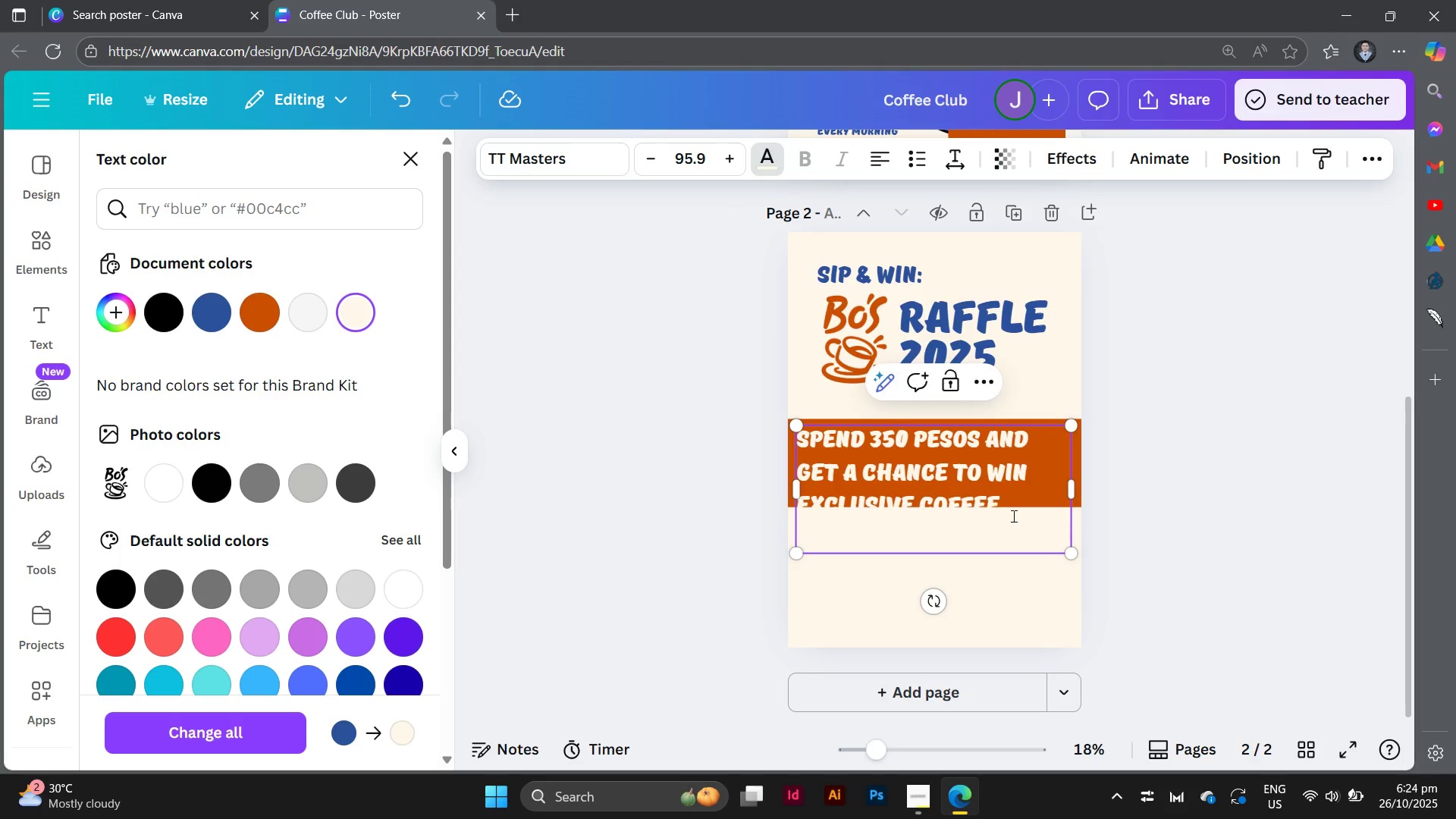 
left_click([1029, 511])
 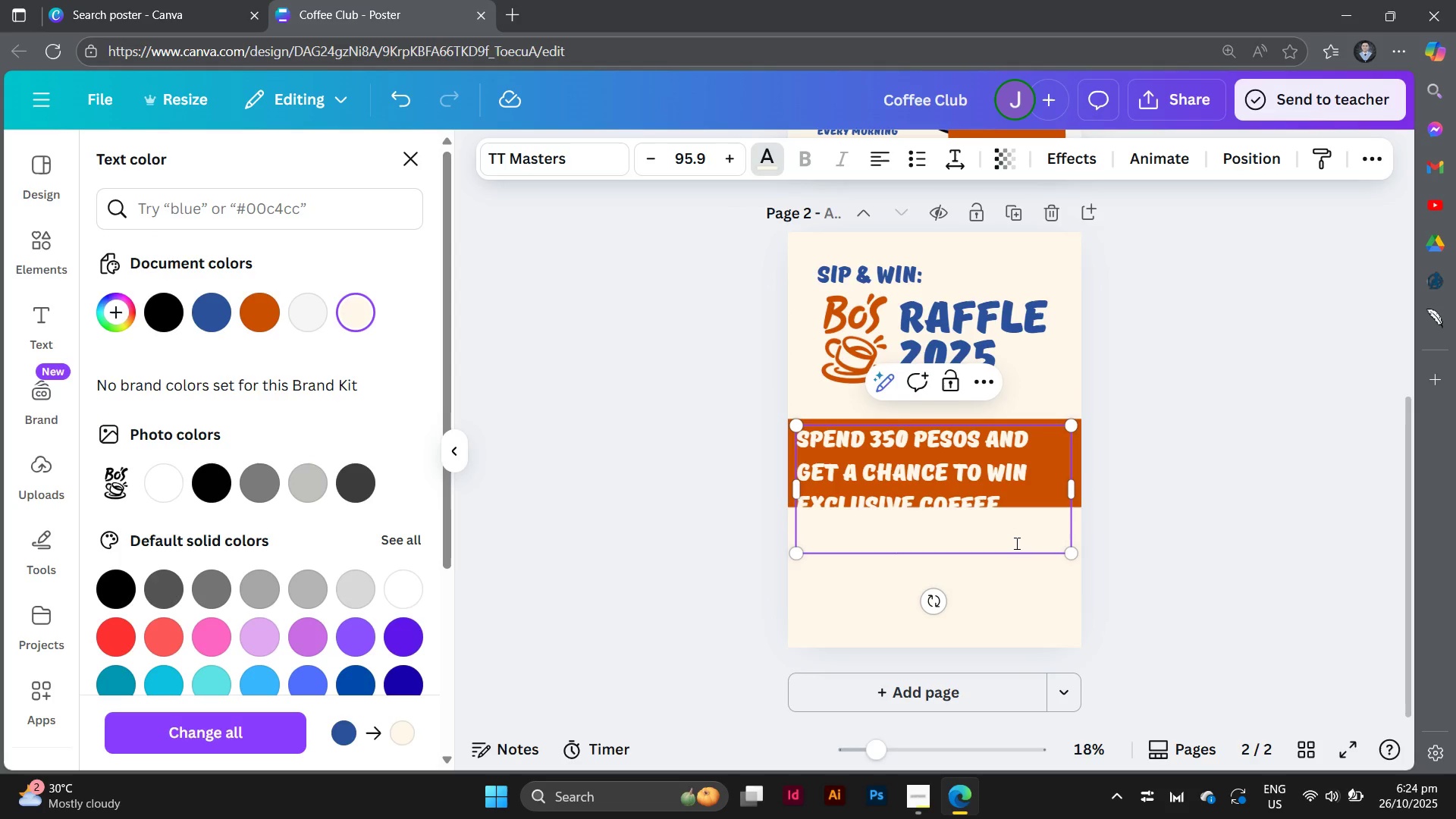 
left_click([1015, 543])
 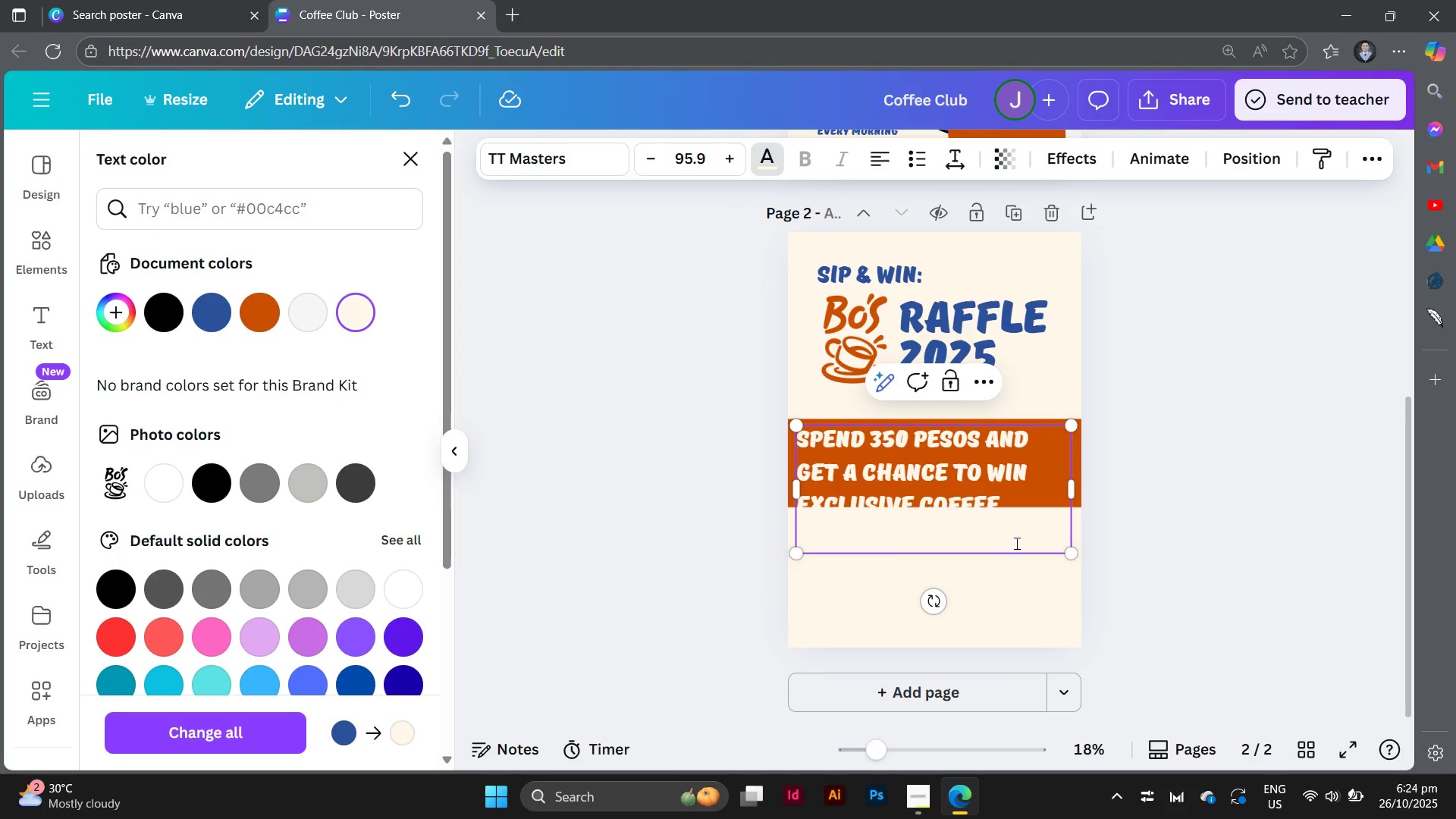 
left_click_drag(start_coordinate=[1015, 543], to_coordinate=[802, 428])
 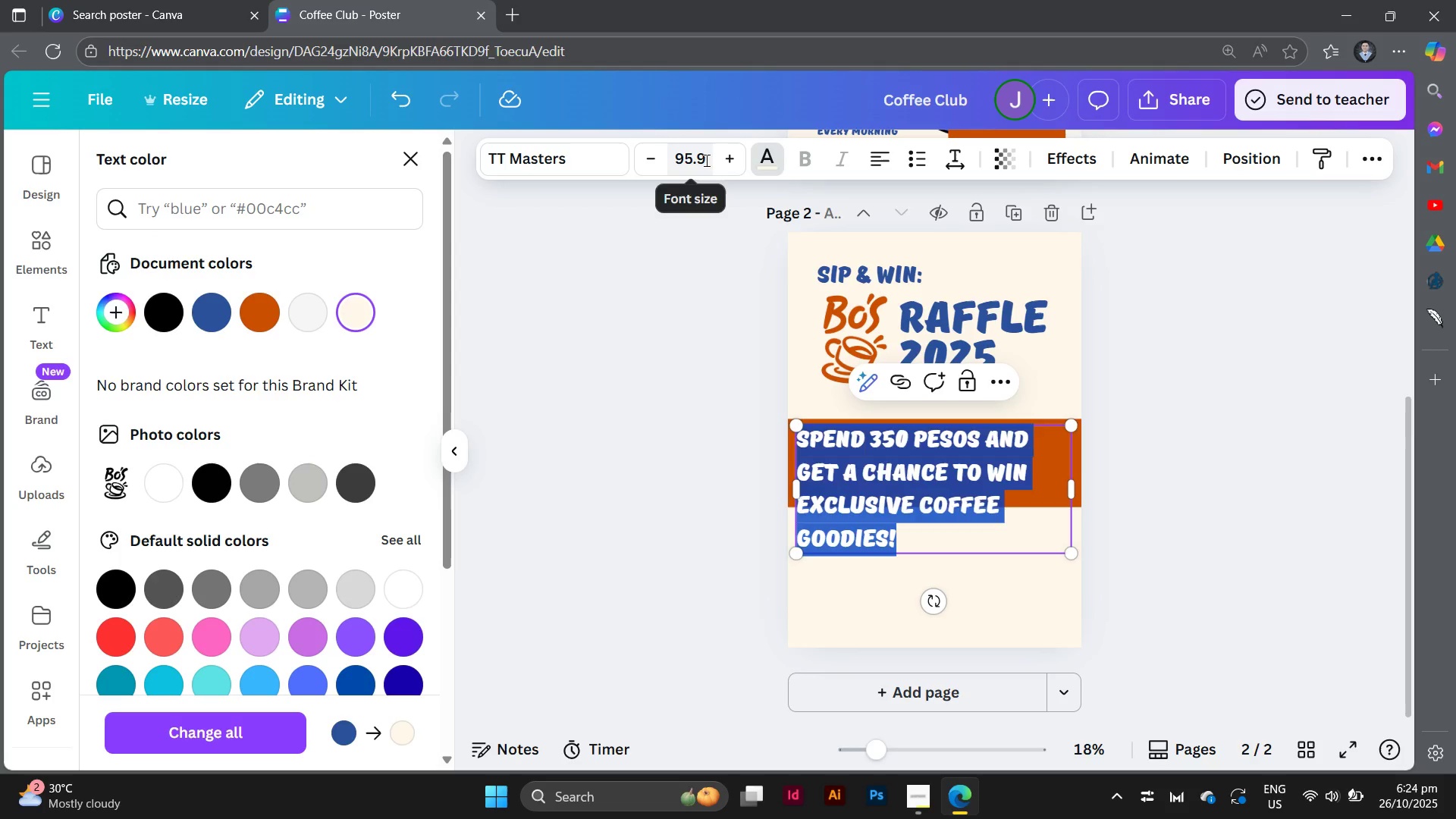 
left_click([705, 160])
 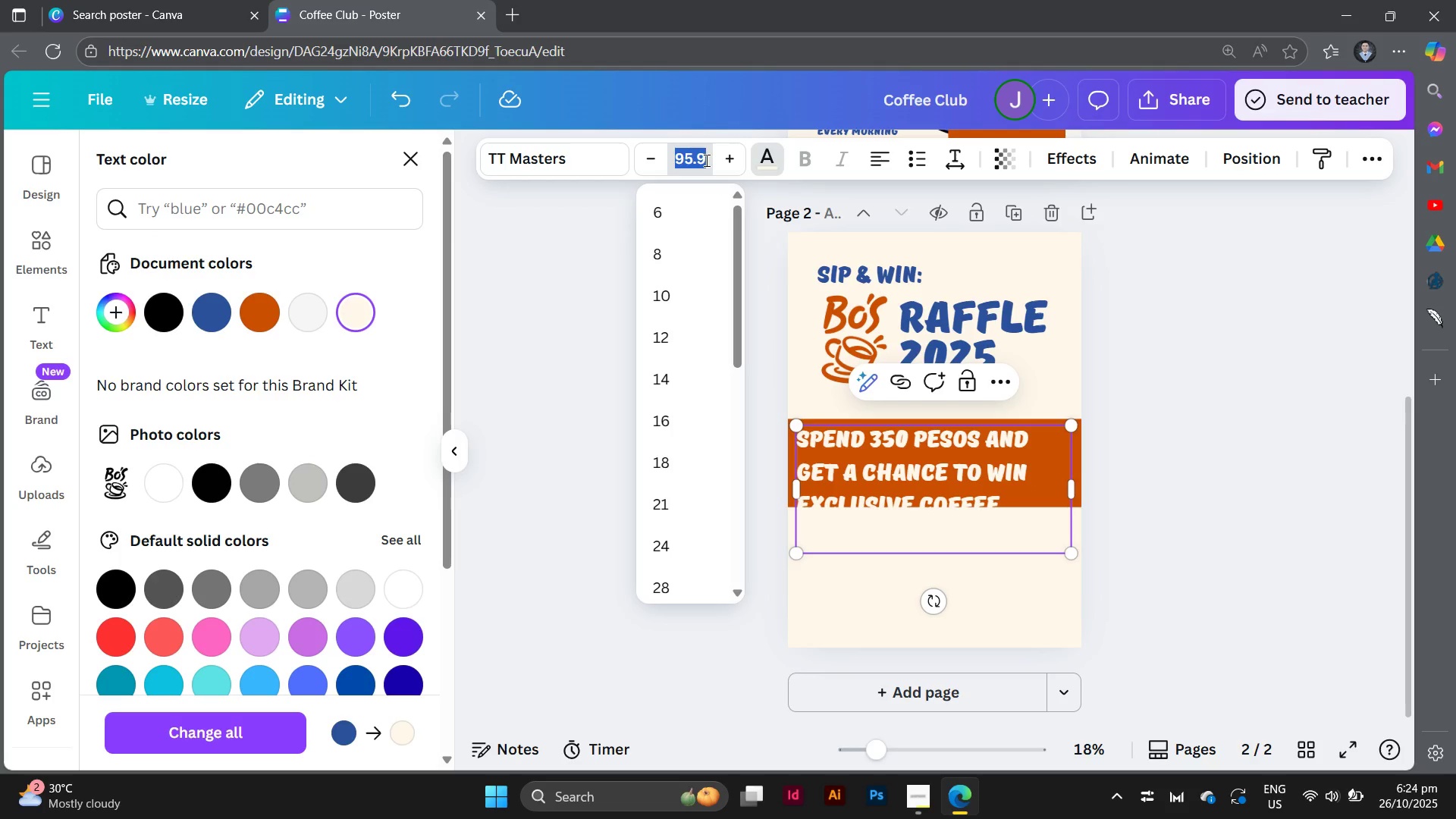 
type(90)
 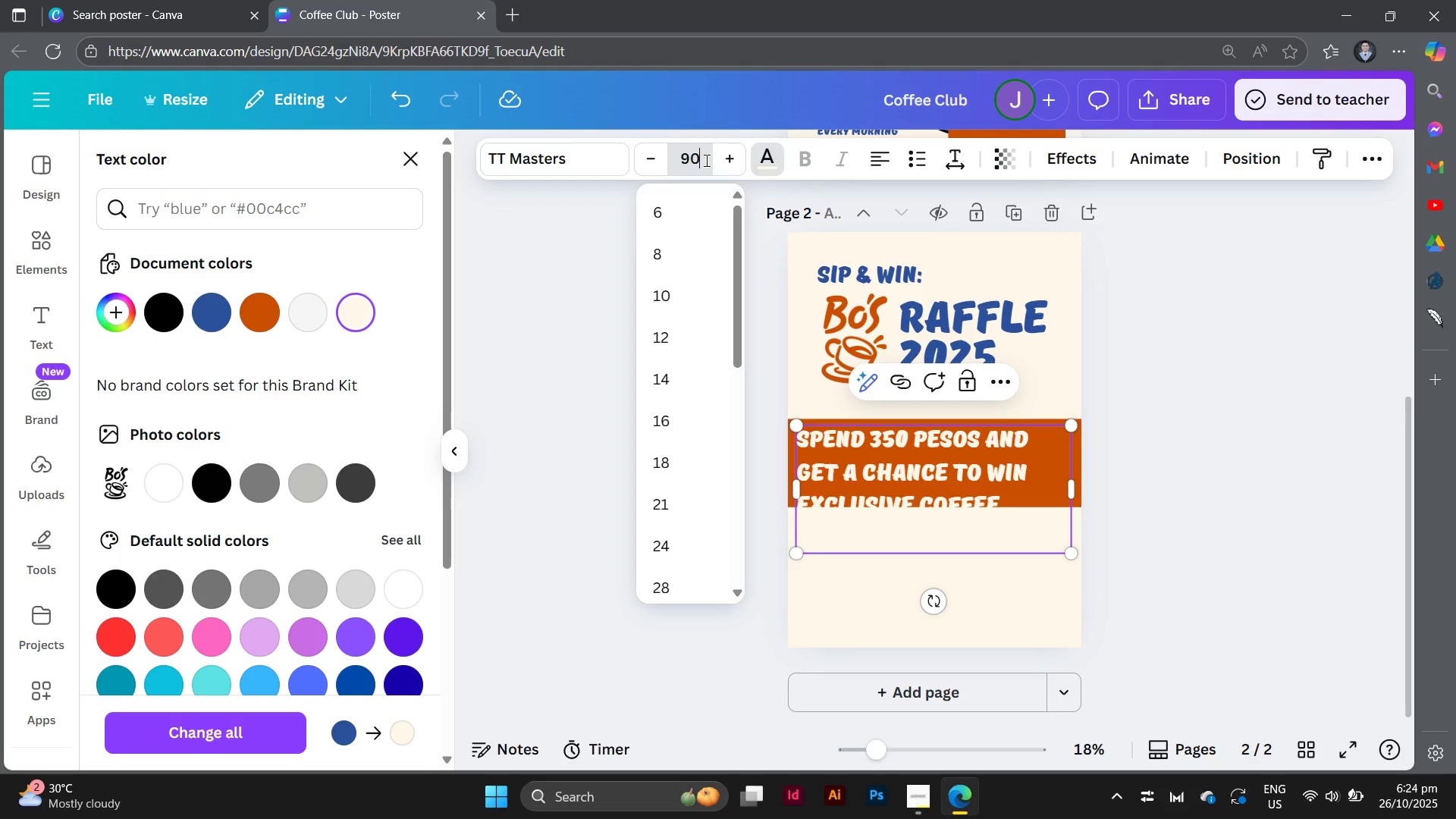 
key(Enter)
 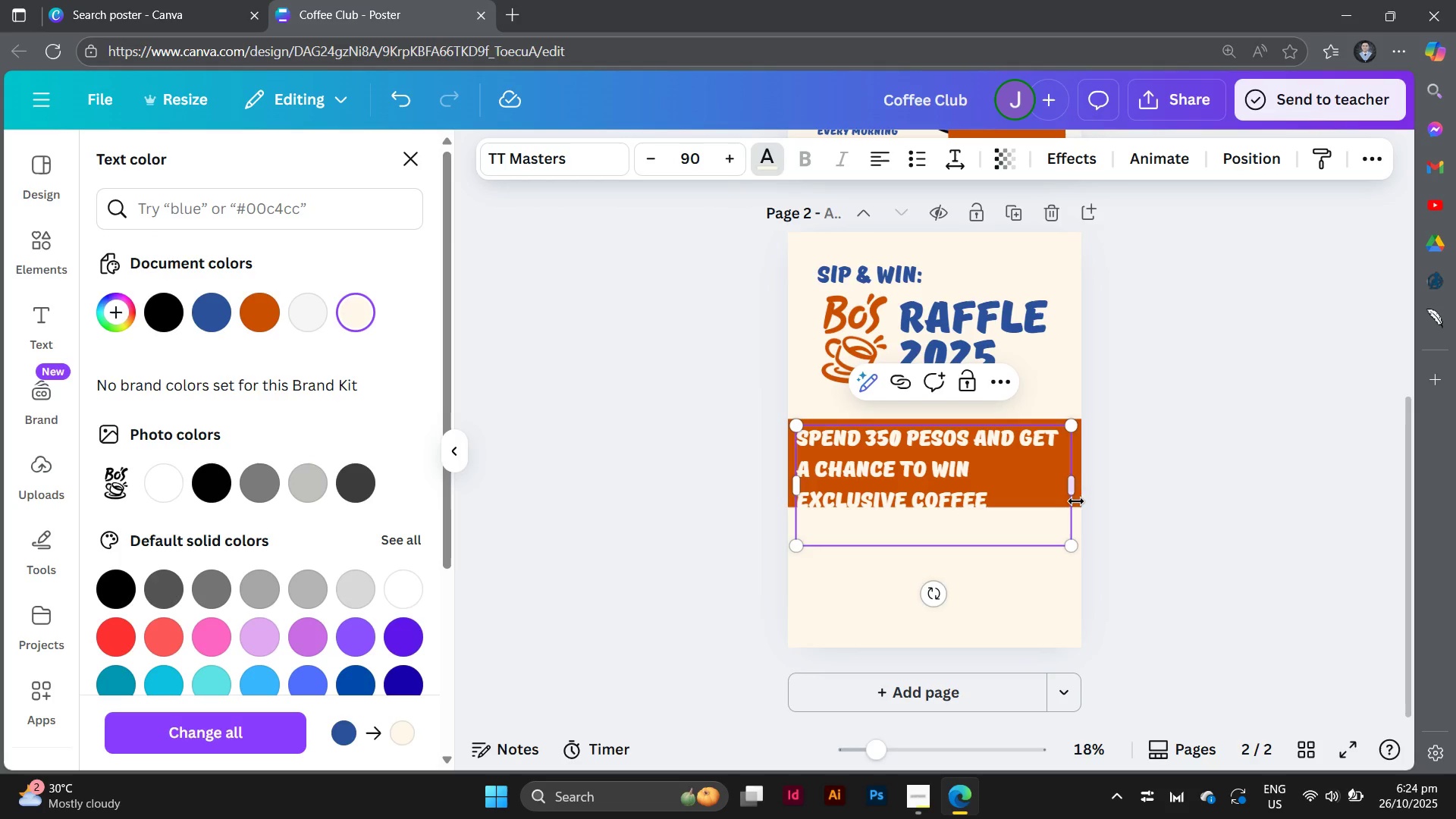 
left_click_drag(start_coordinate=[1078, 497], to_coordinate=[1087, 487])
 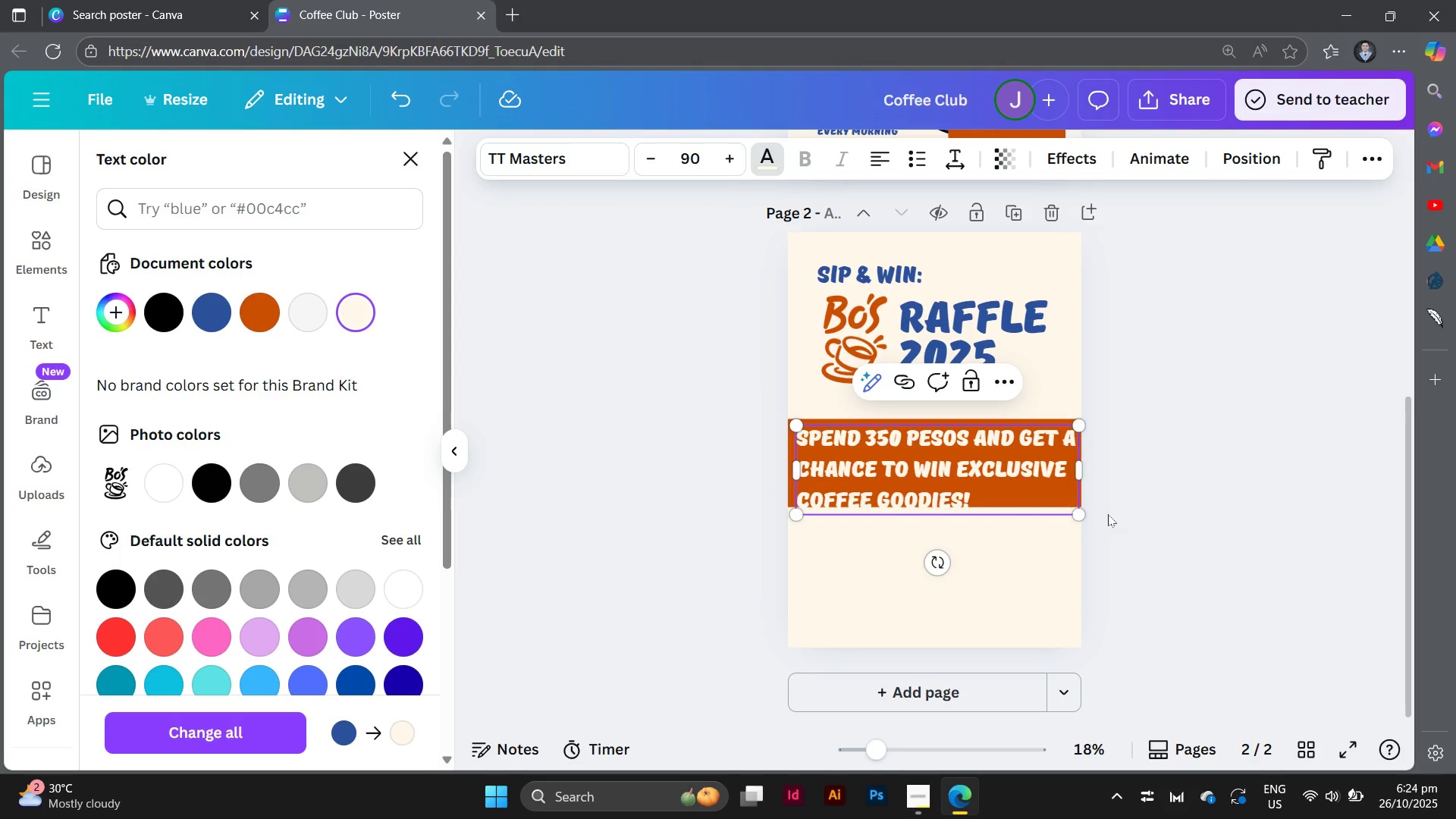 
left_click([1108, 514])
 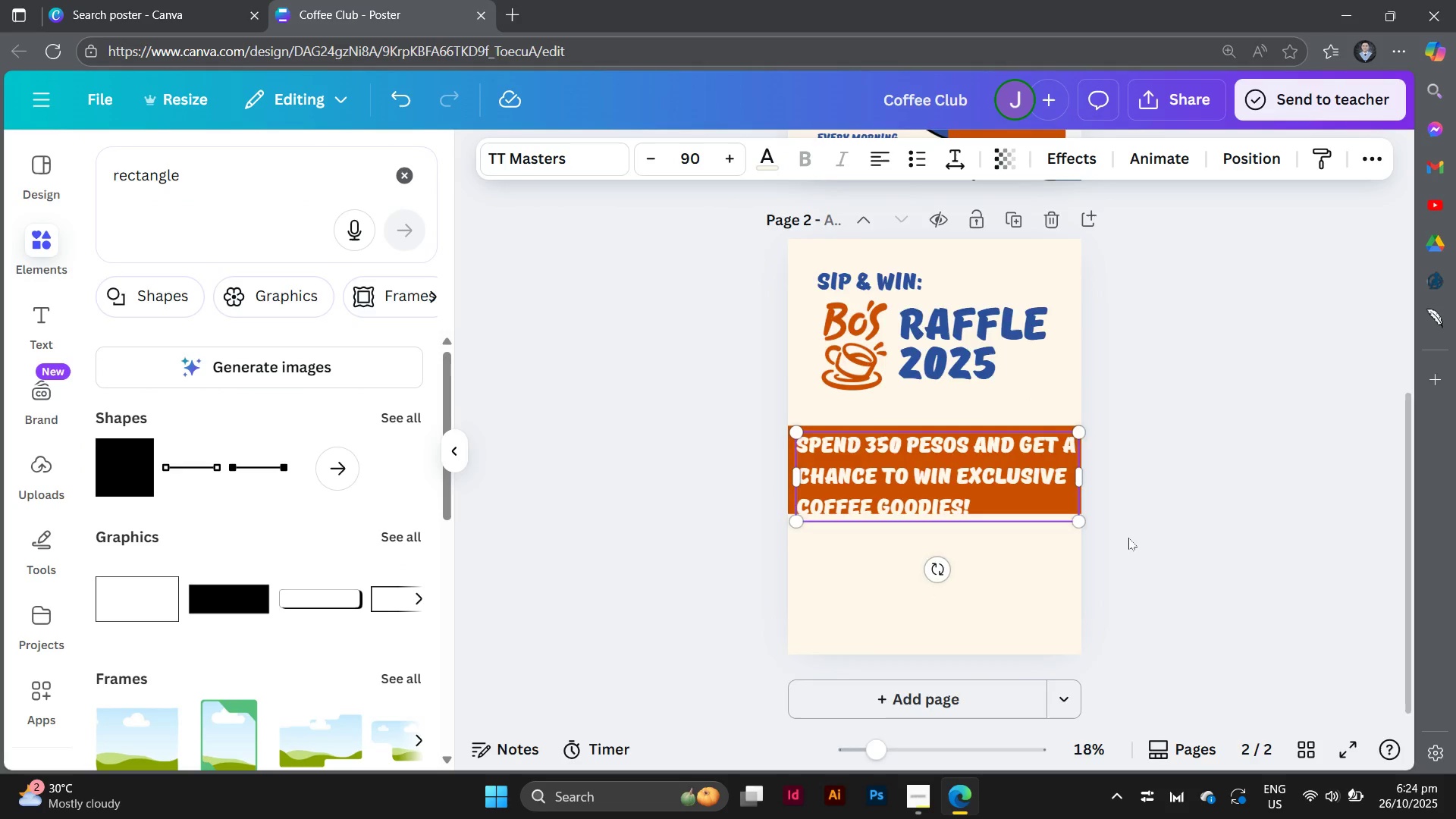 
scroll: coordinate [1128, 538], scroll_direction: up, amount: 2.0
 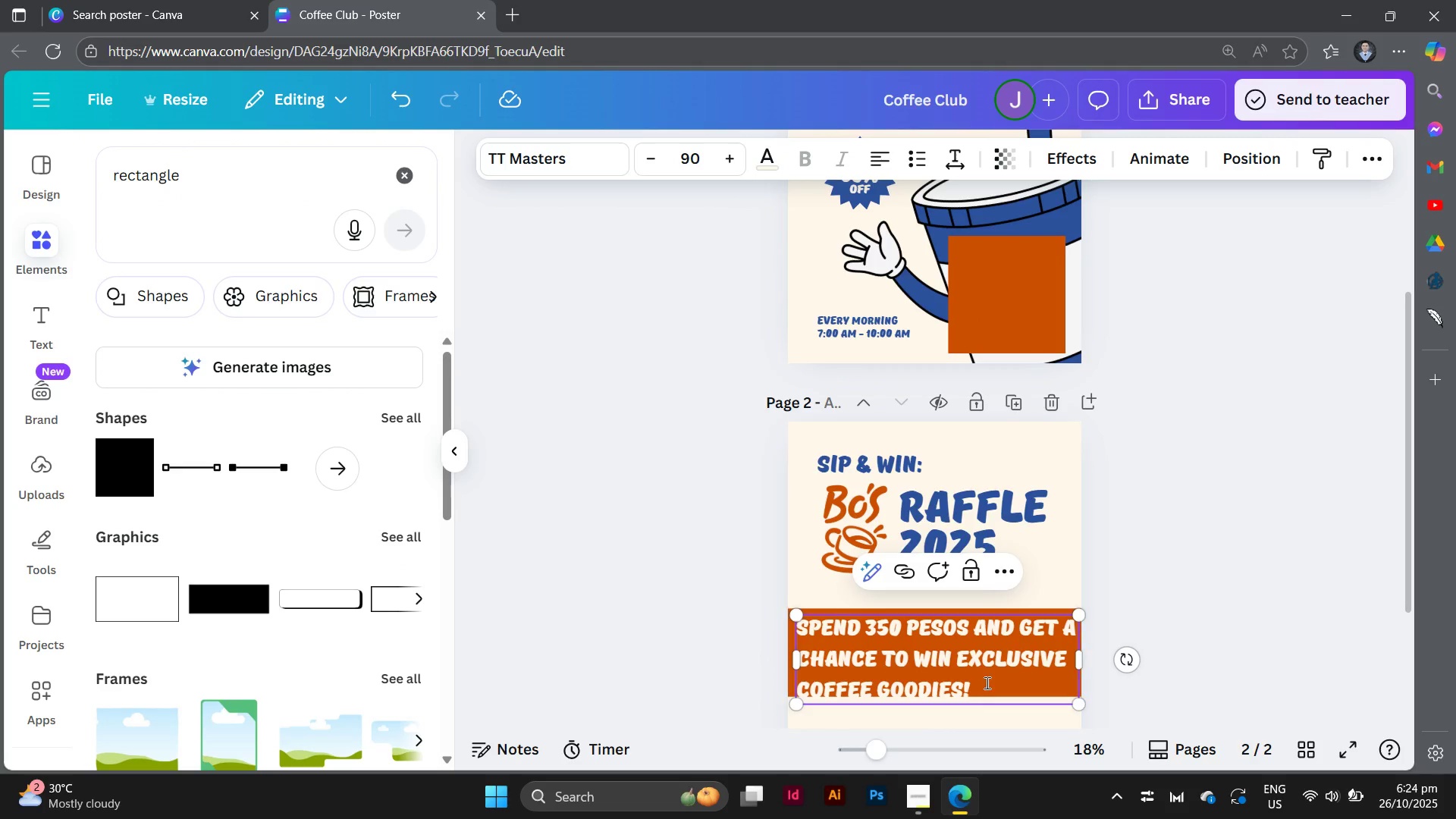 
scroll: coordinate [988, 682], scroll_direction: down, amount: 2.0
 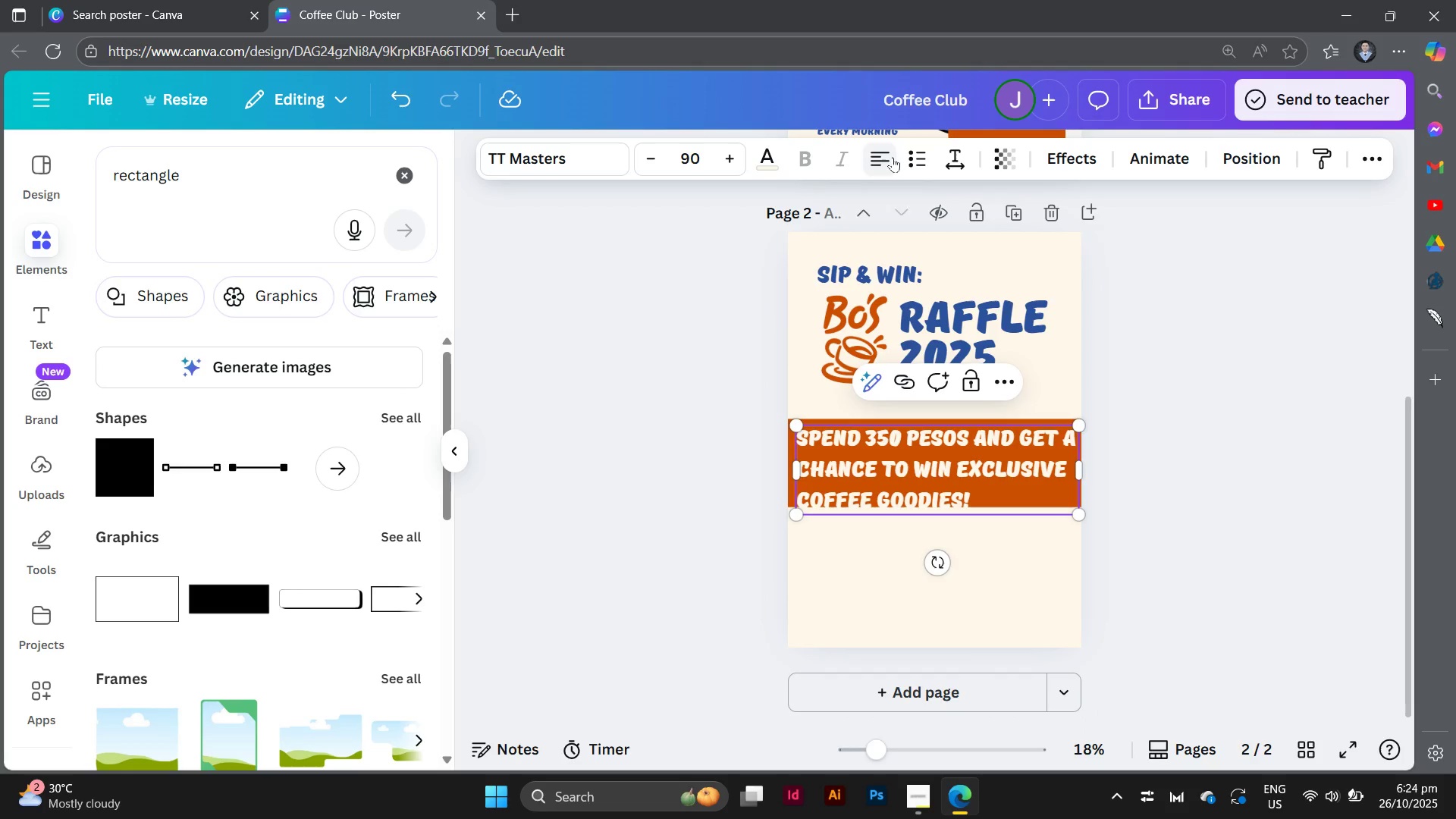 
left_click([893, 157])
 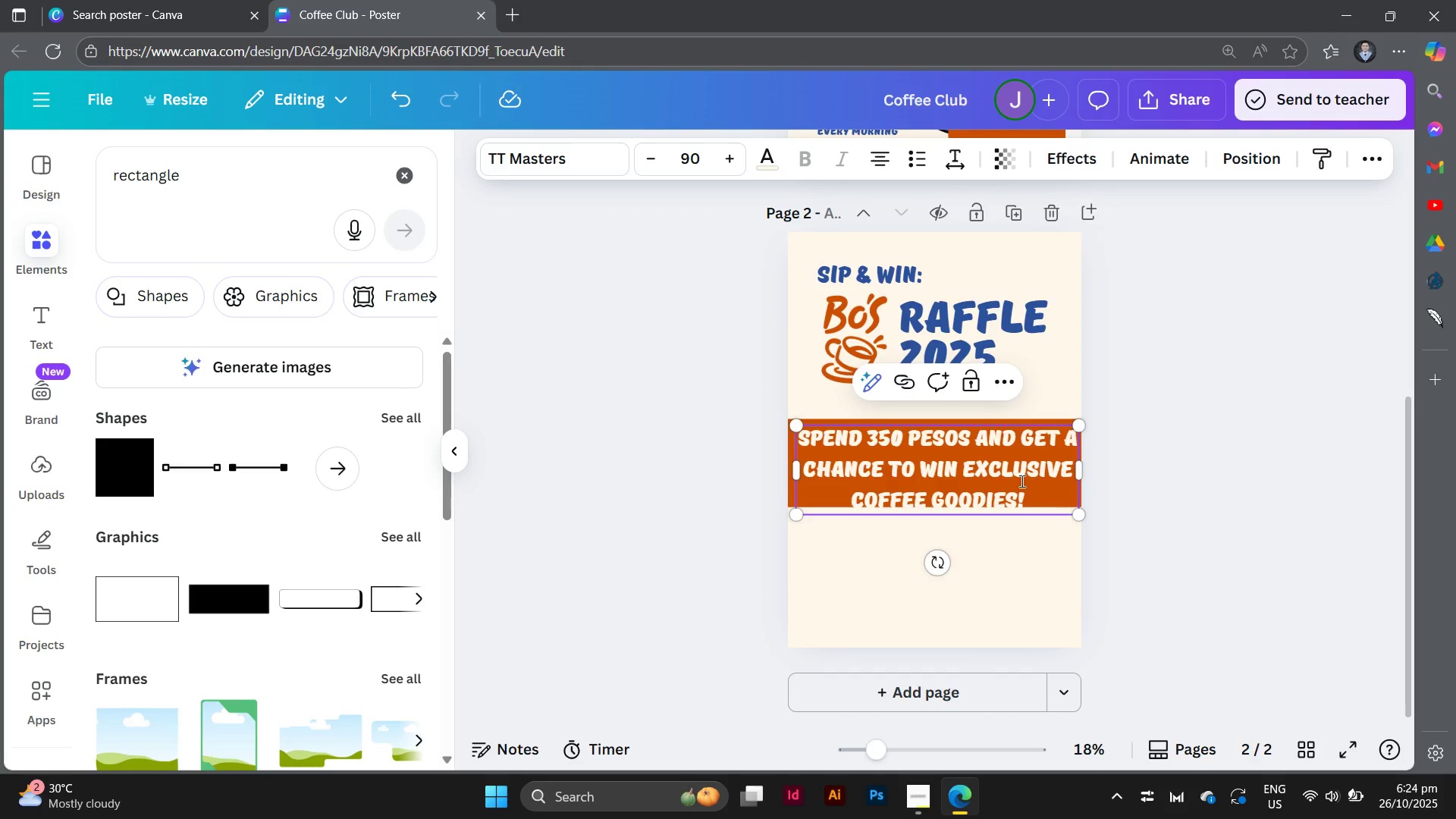 
left_click_drag(start_coordinate=[1037, 500], to_coordinate=[801, 429])
 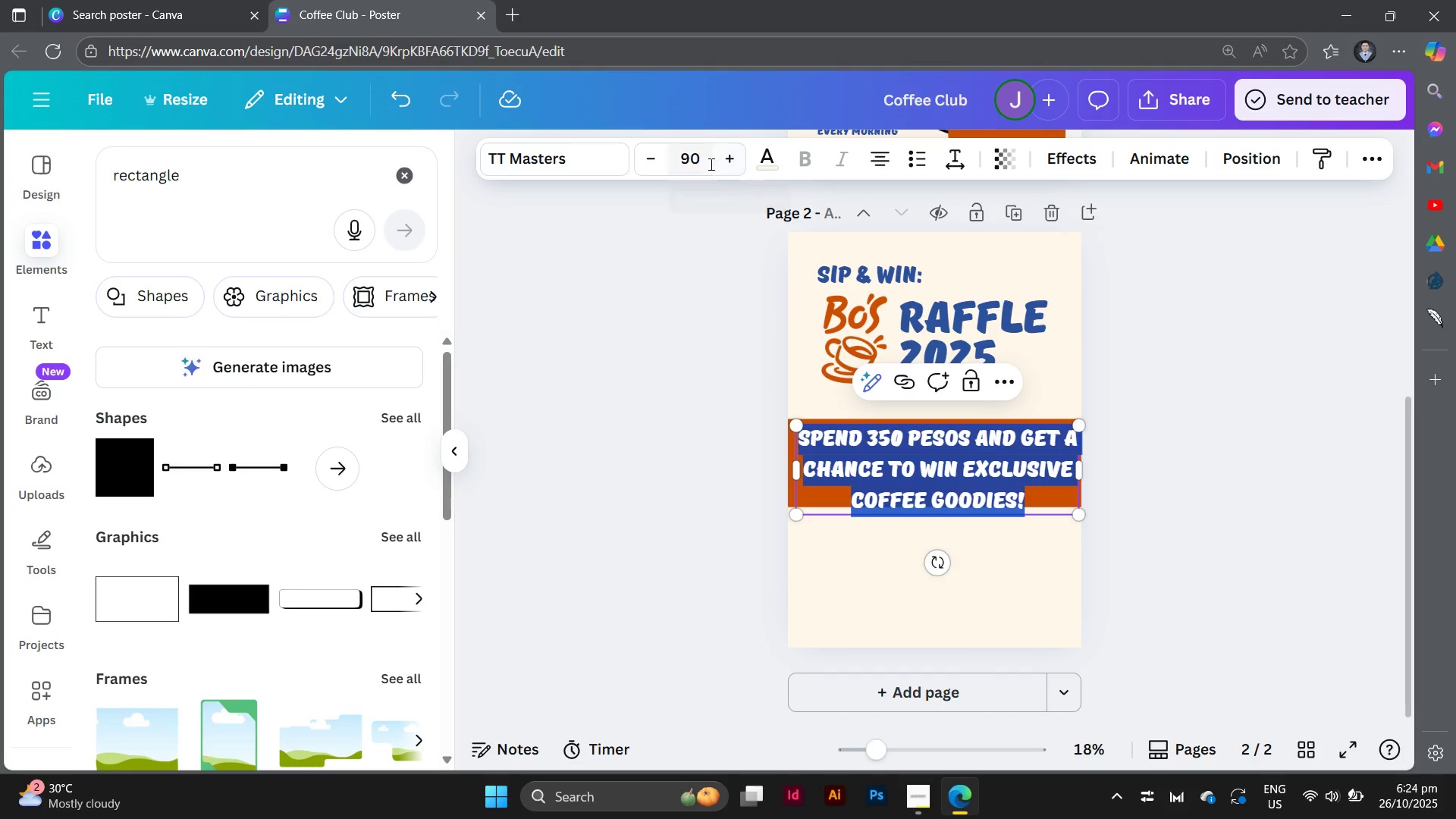 
left_click([706, 164])
 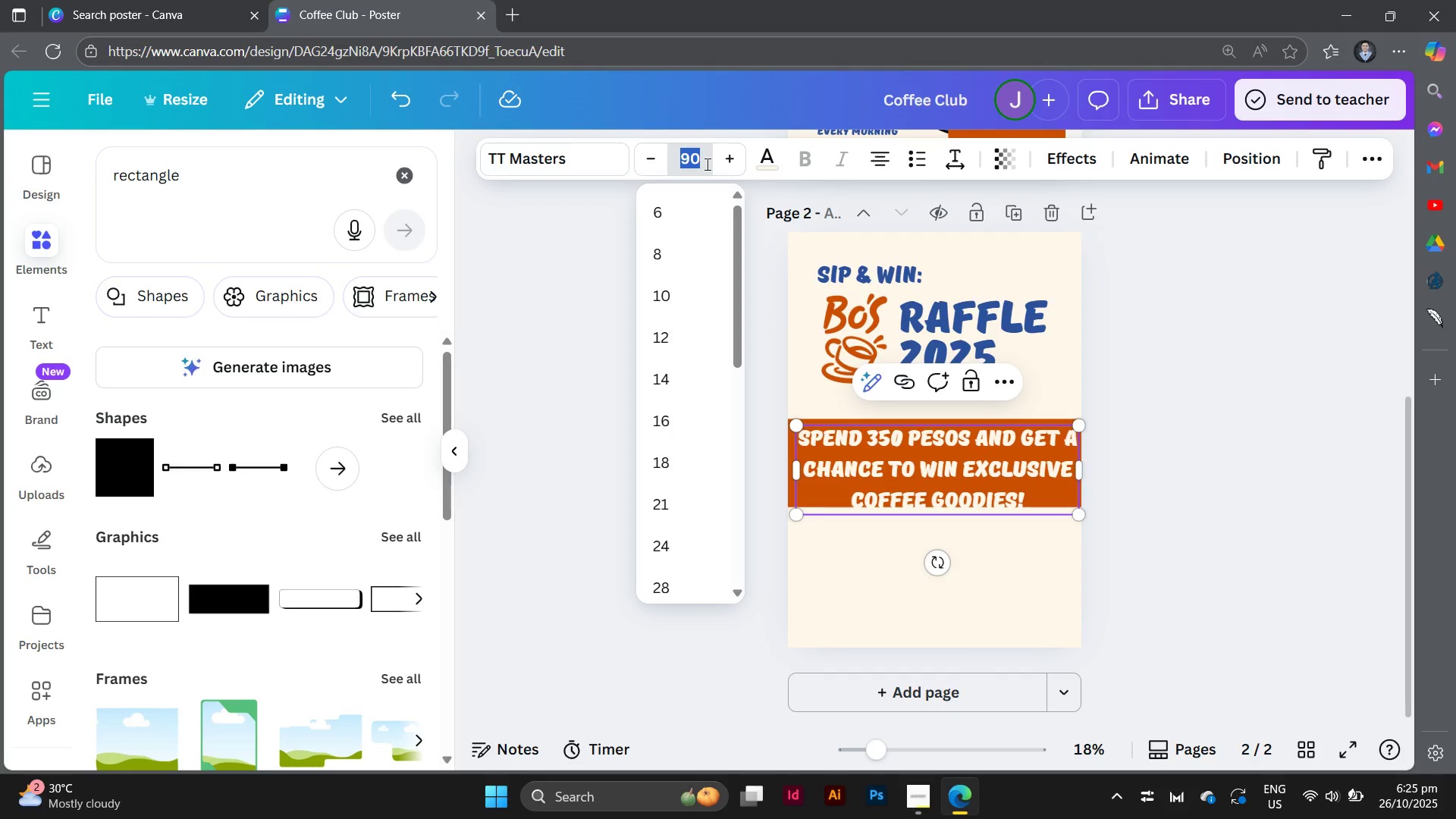 
type(80)
 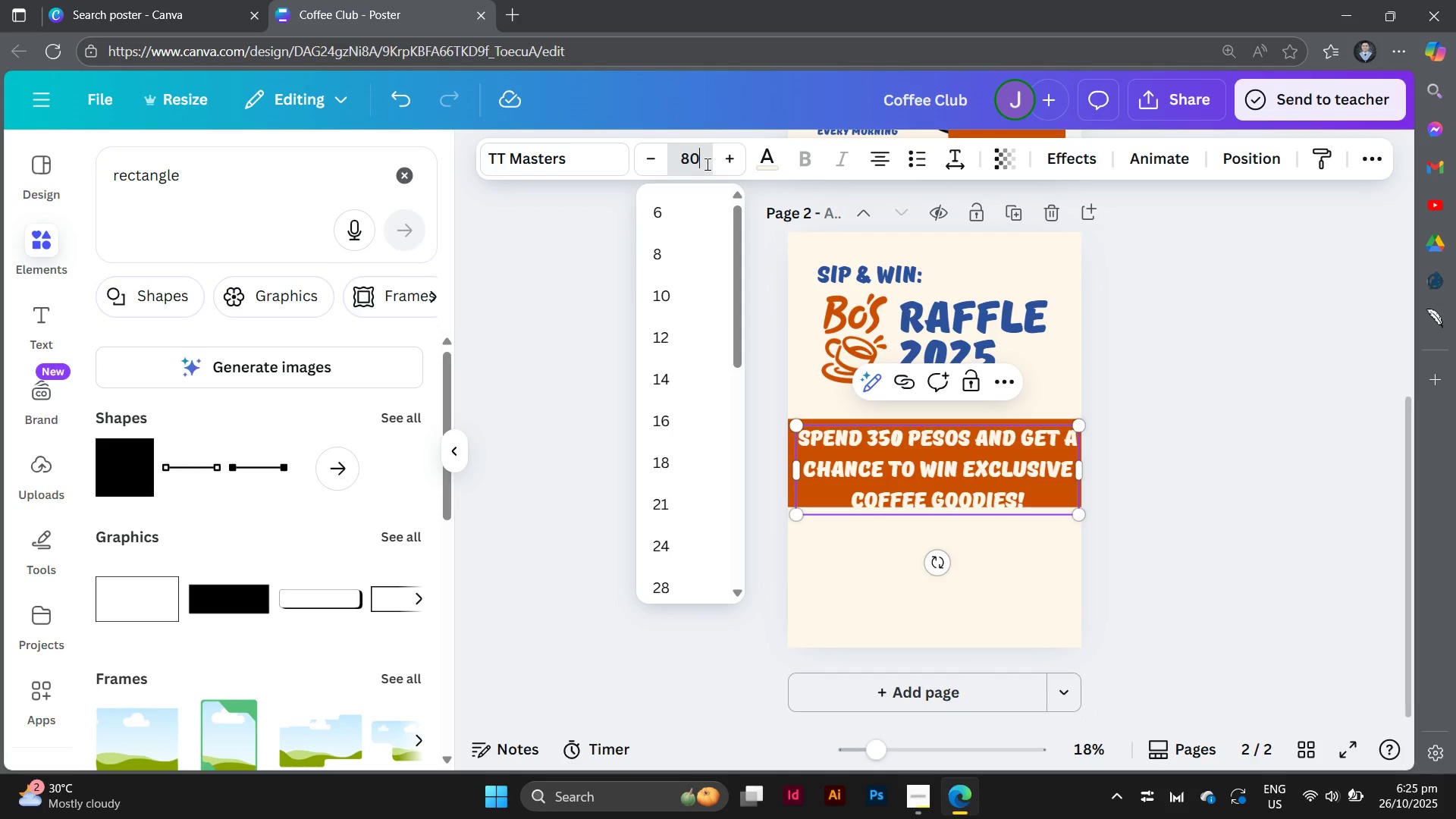 
key(Enter)
 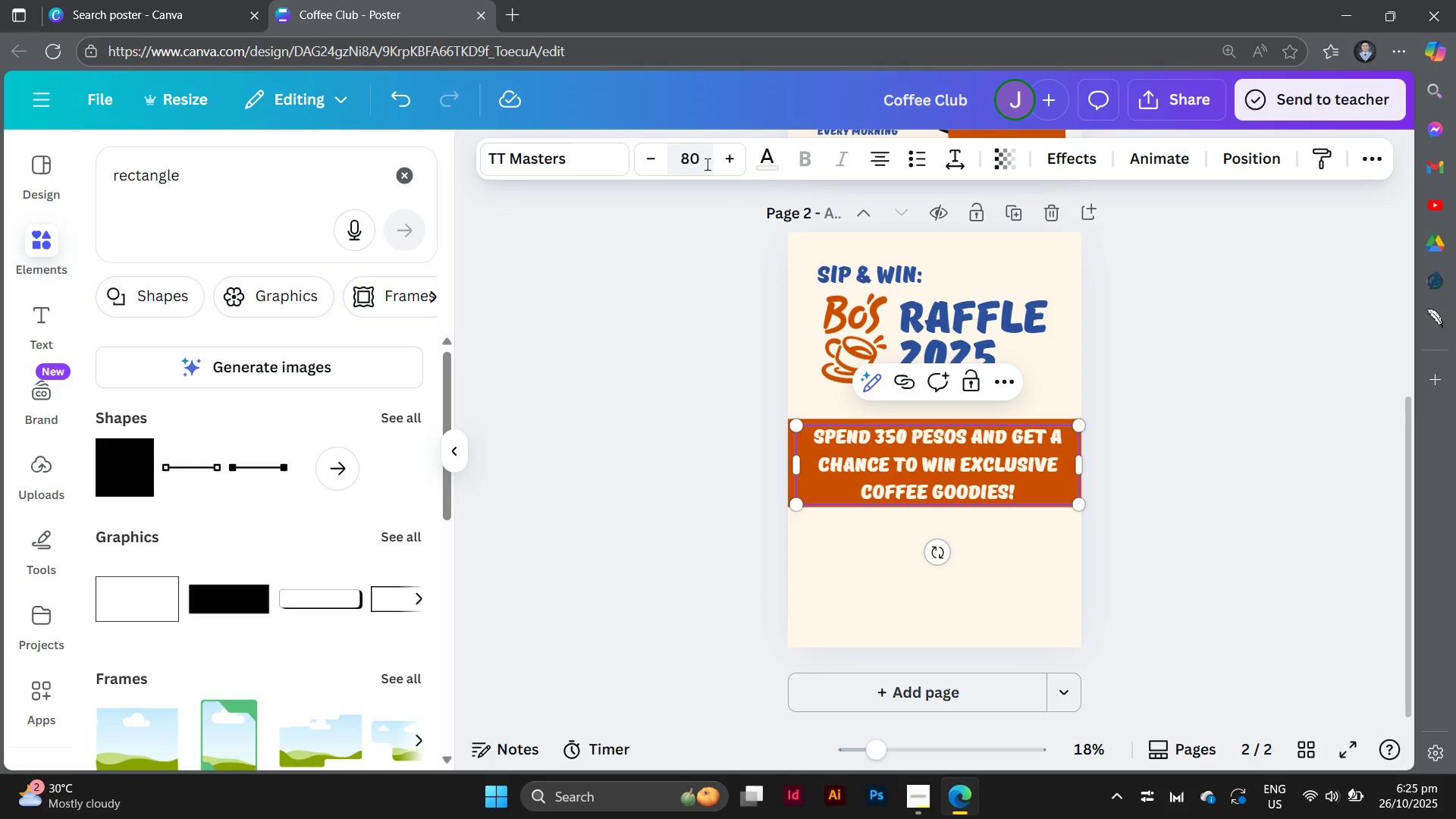 
left_click([706, 164])
 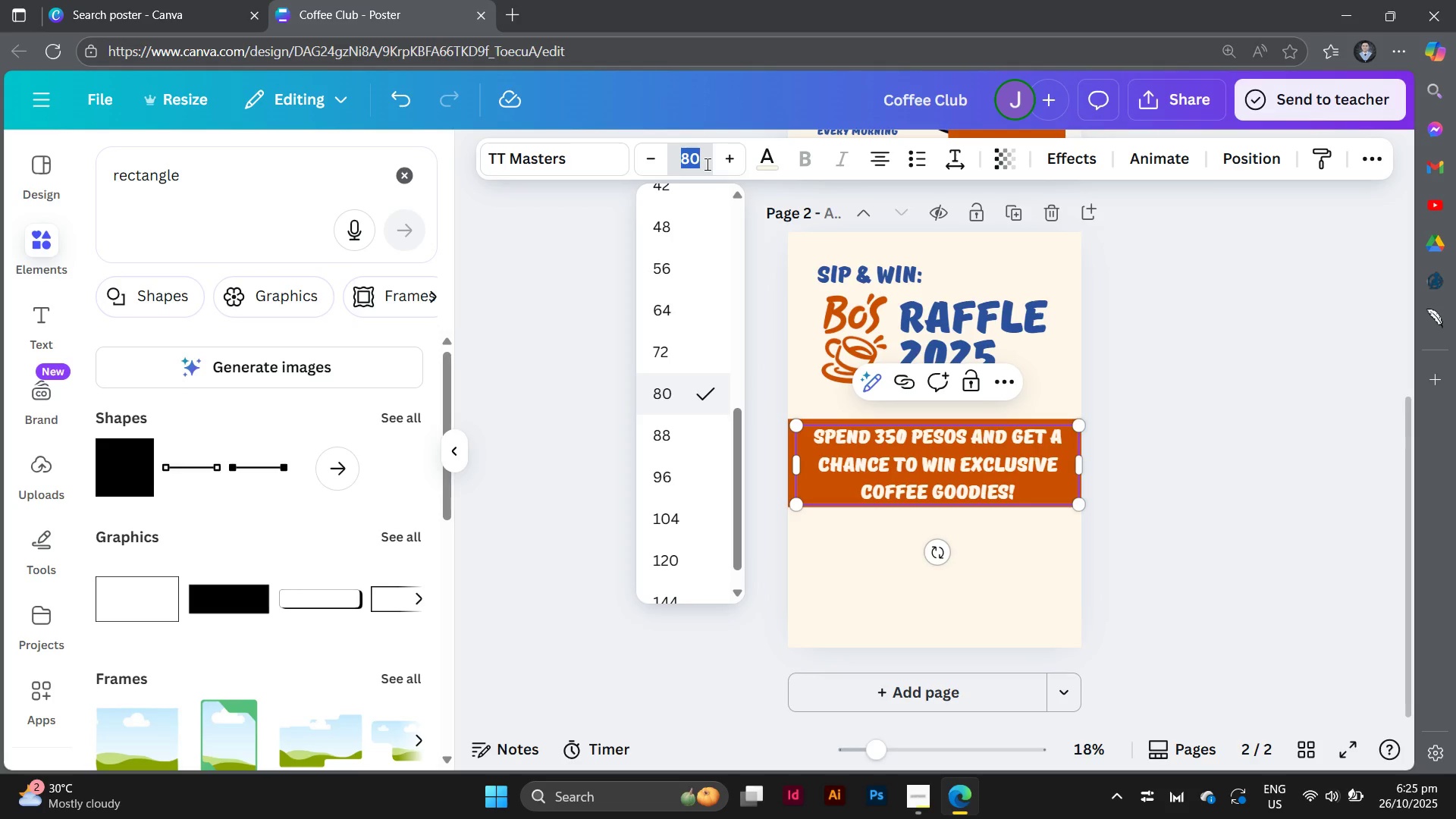 
type(50)
 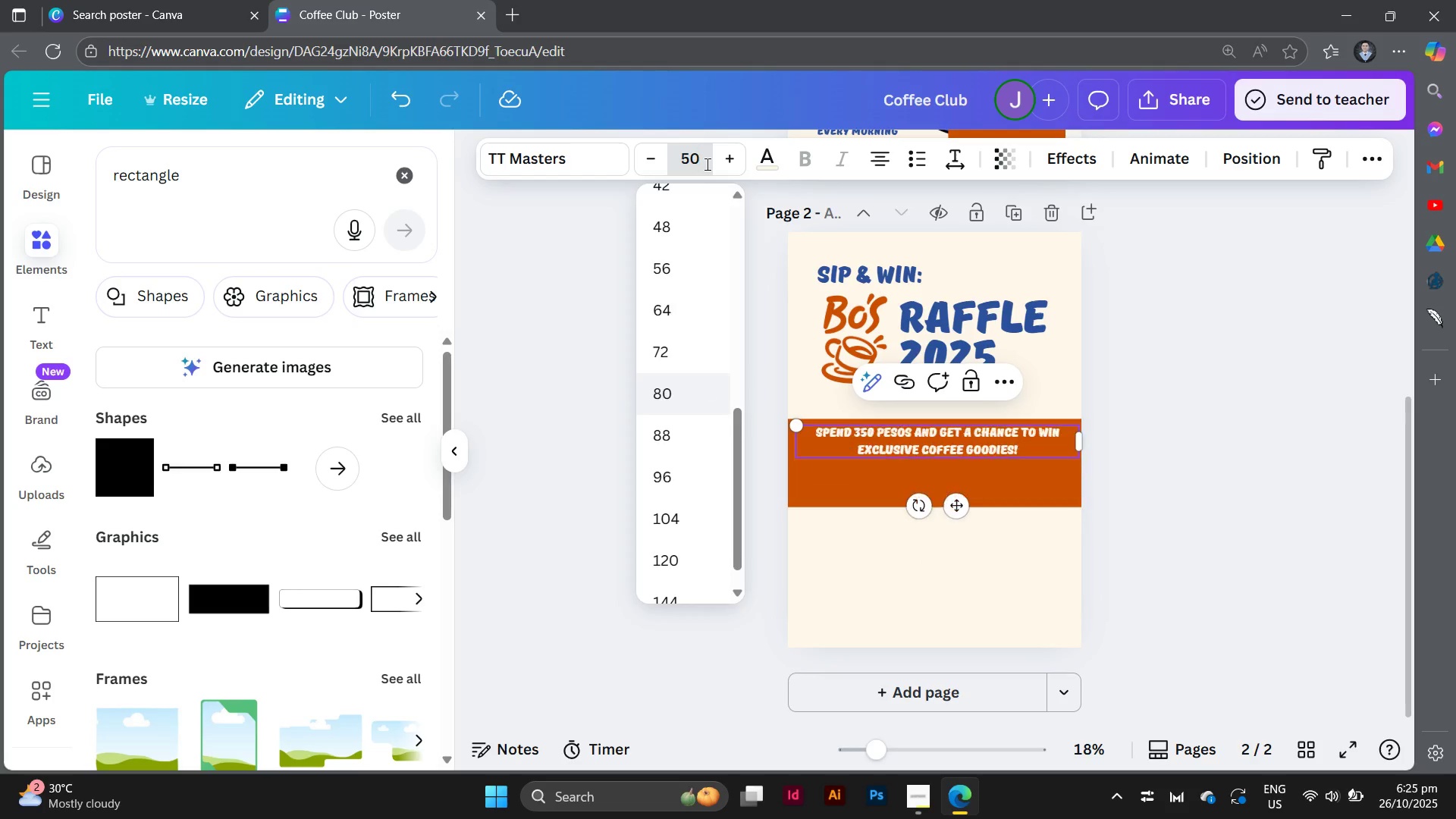 
key(Enter)
 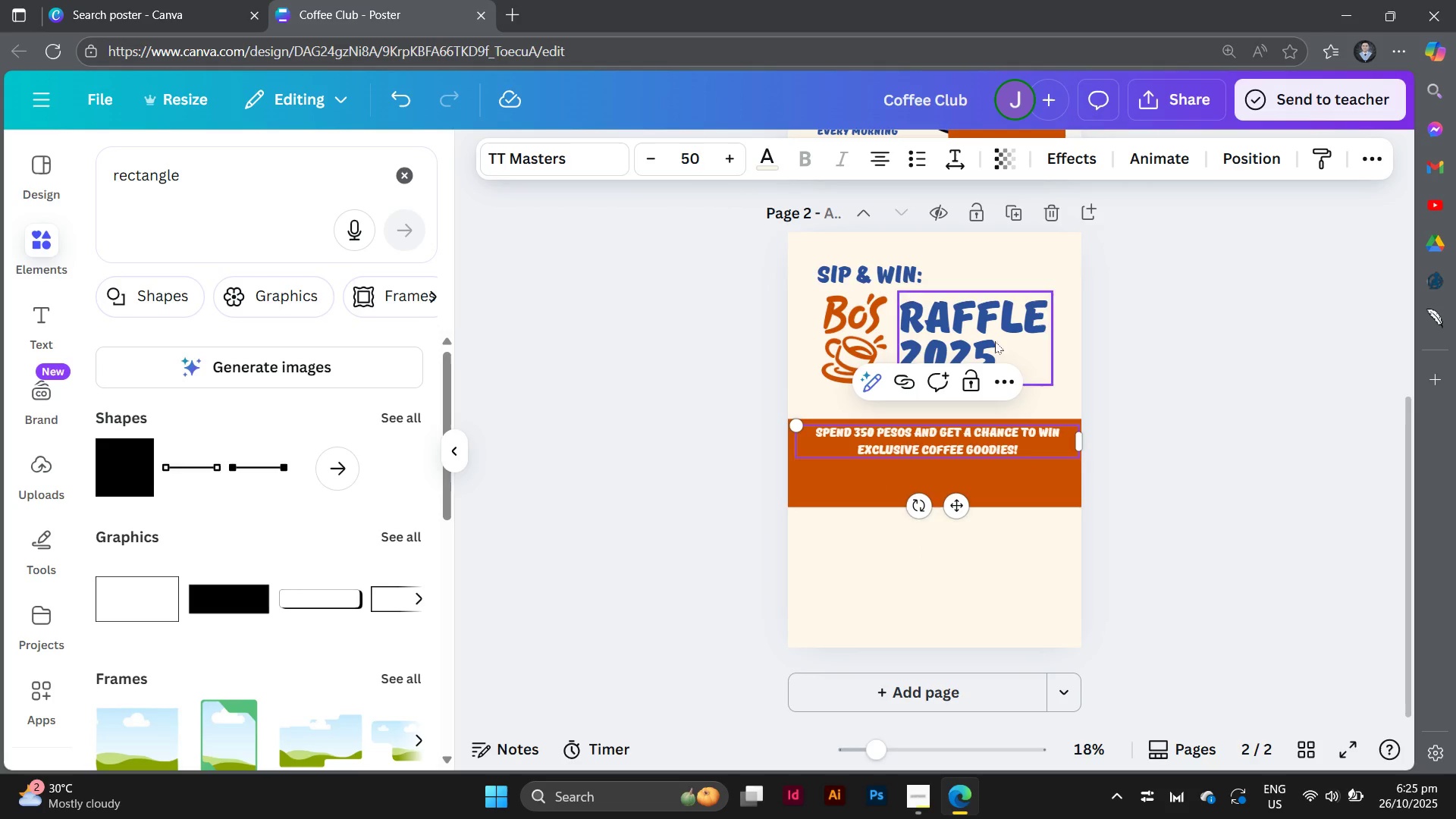 
left_click([1344, 623])
 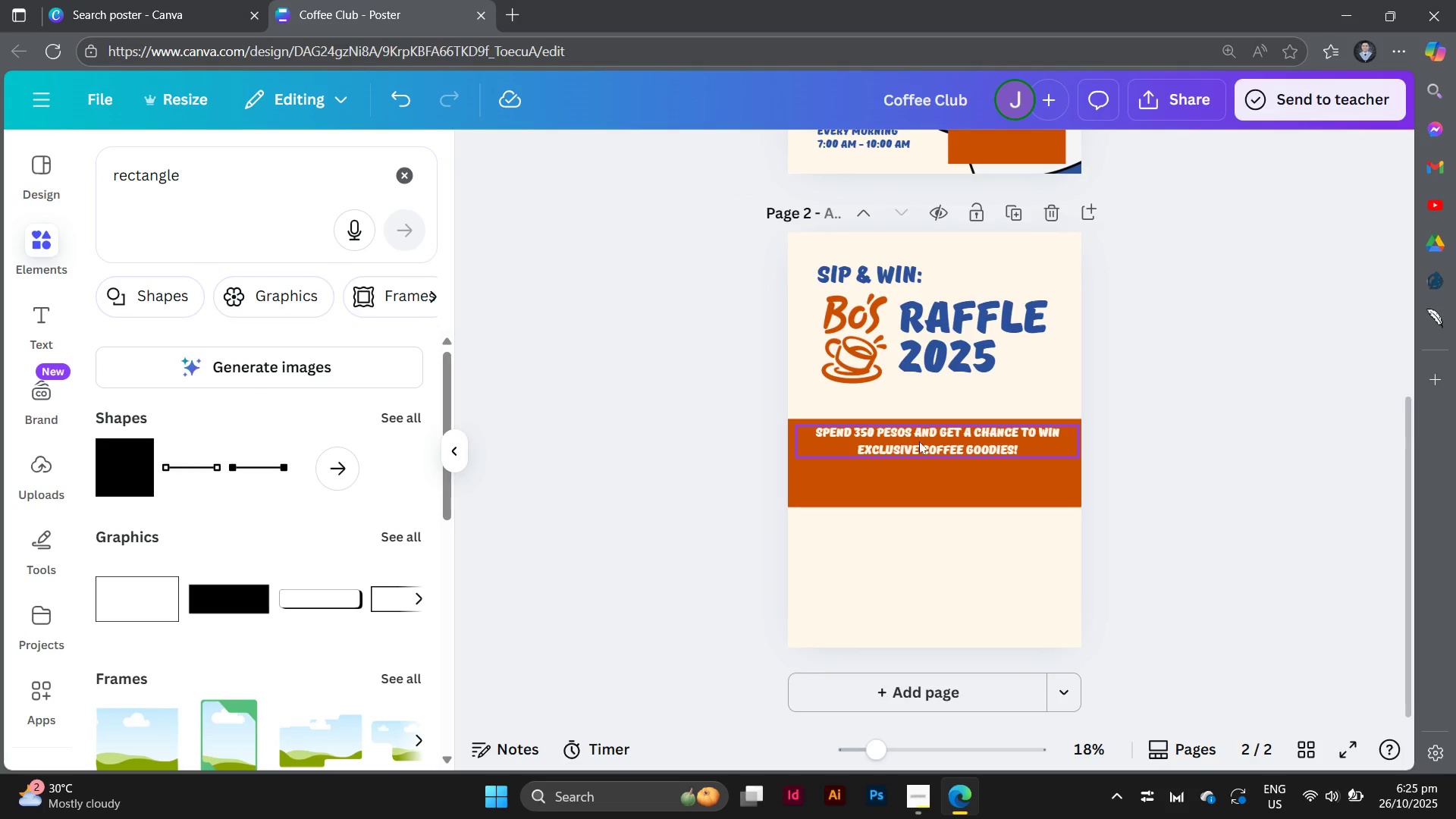 
left_click([922, 444])
 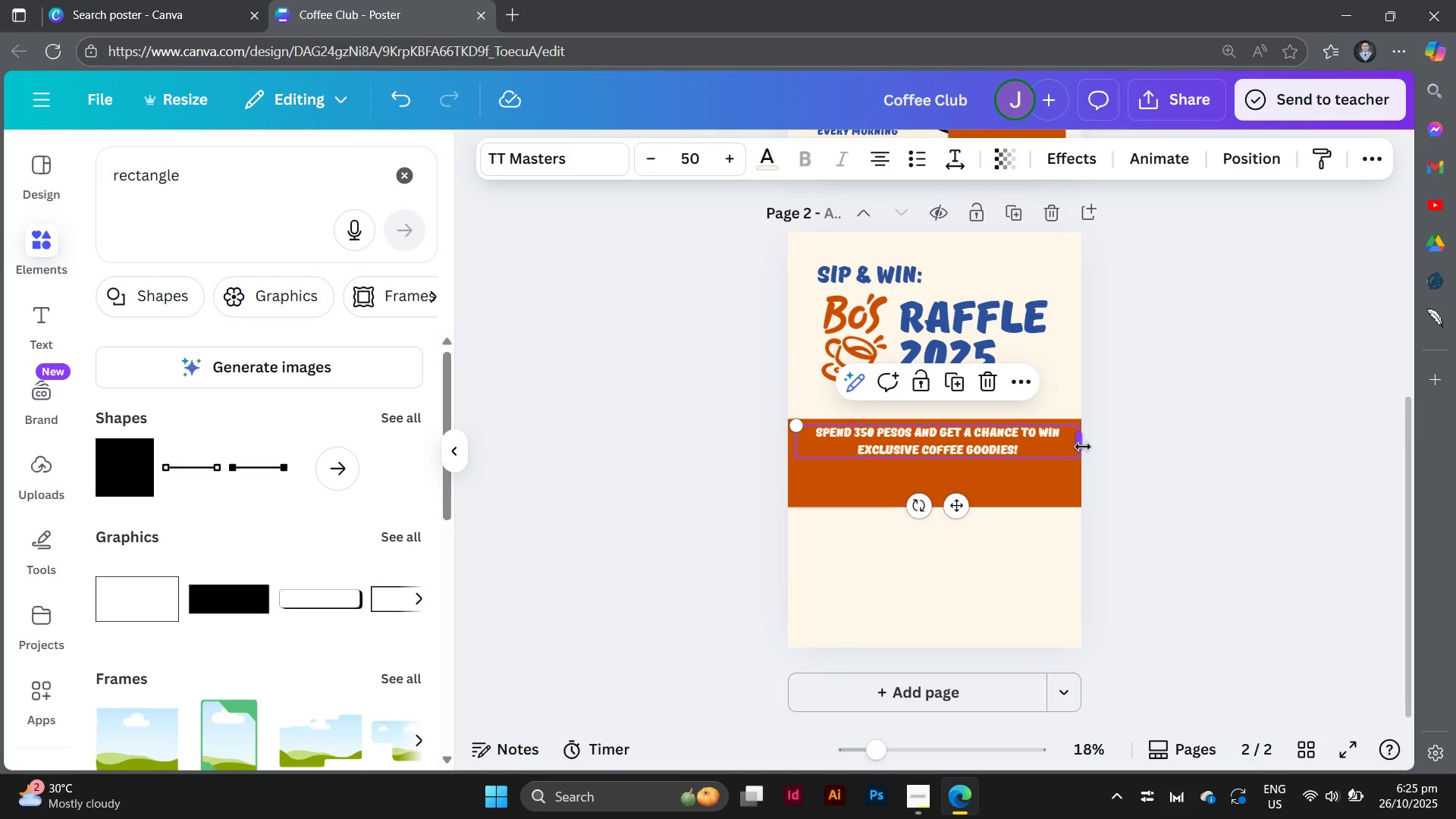 
left_click_drag(start_coordinate=[1083, 447], to_coordinate=[1074, 453])
 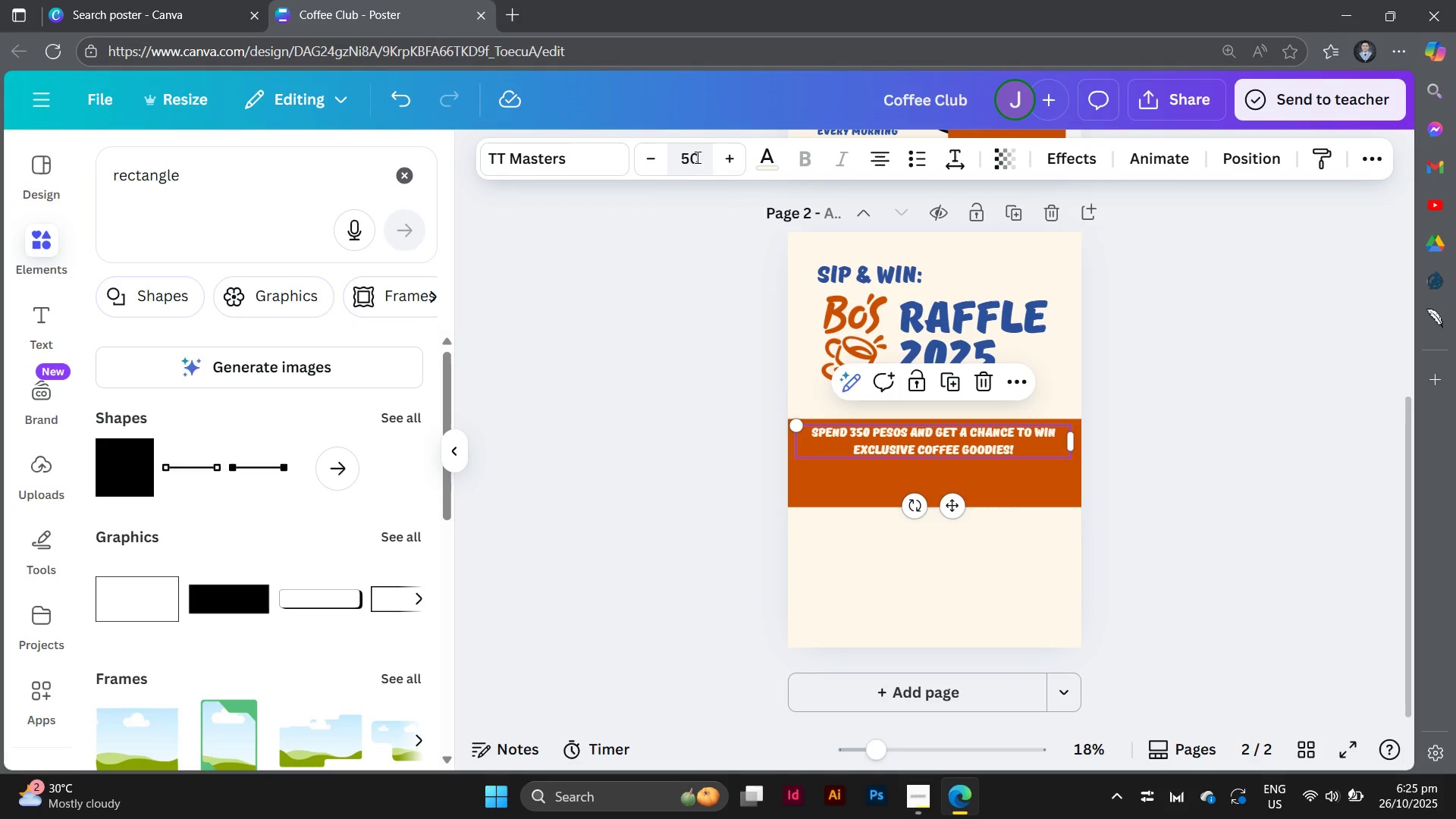 
left_click_drag(start_coordinate=[703, 160], to_coordinate=[688, 161])
 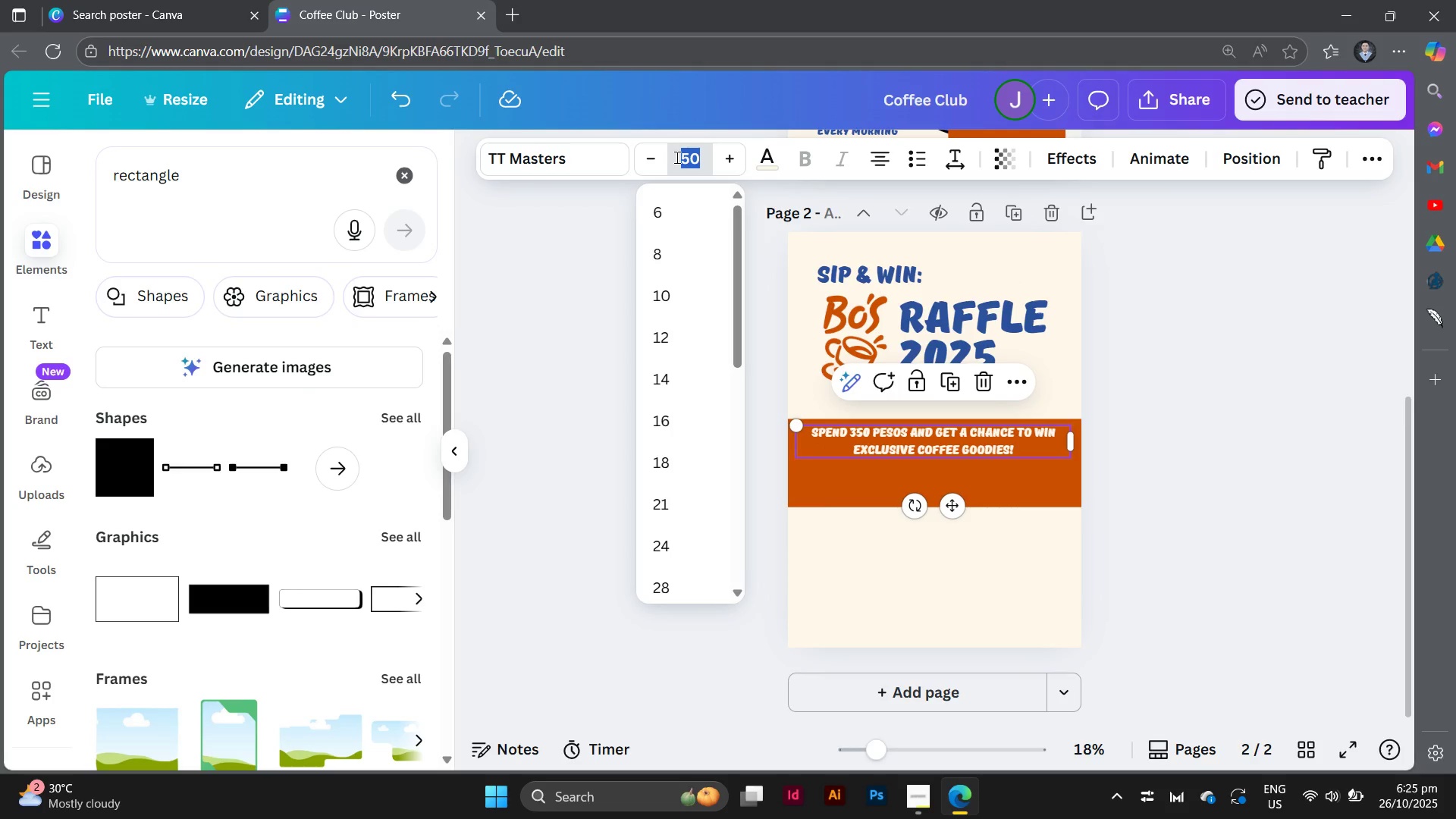 
type(555)
 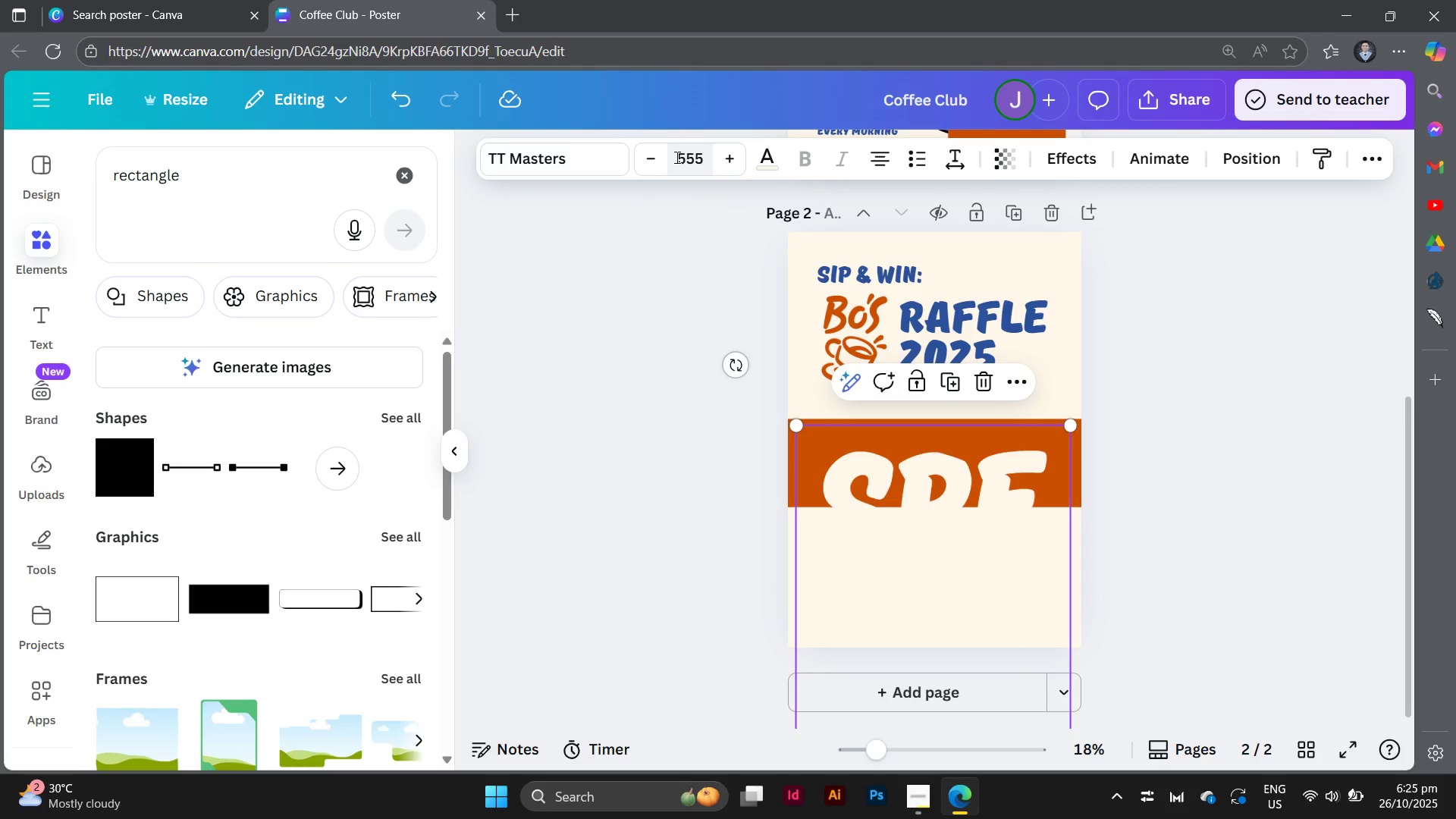 
key(Enter)
 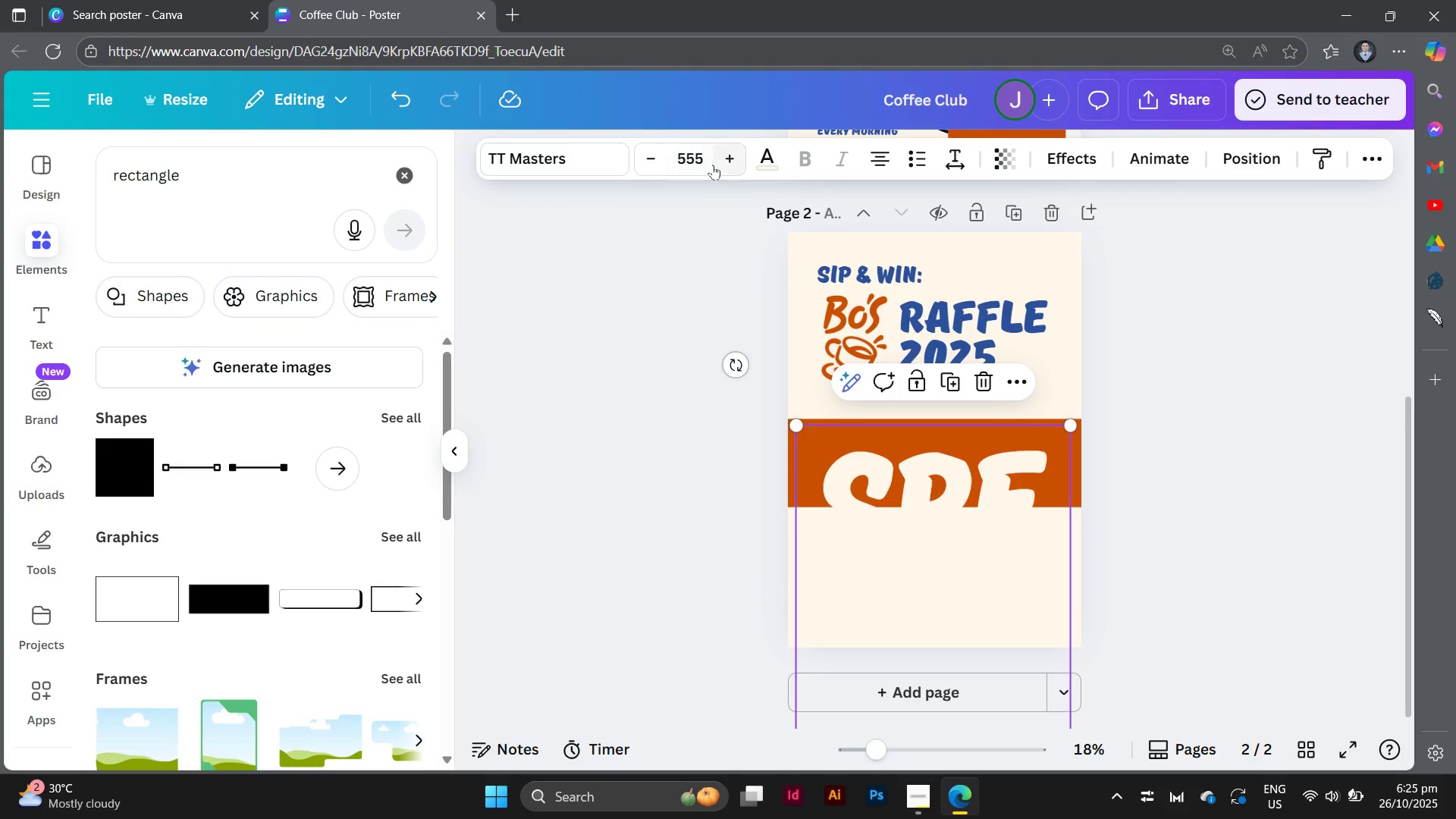 
left_click_drag(start_coordinate=[707, 162], to_coordinate=[670, 171])
 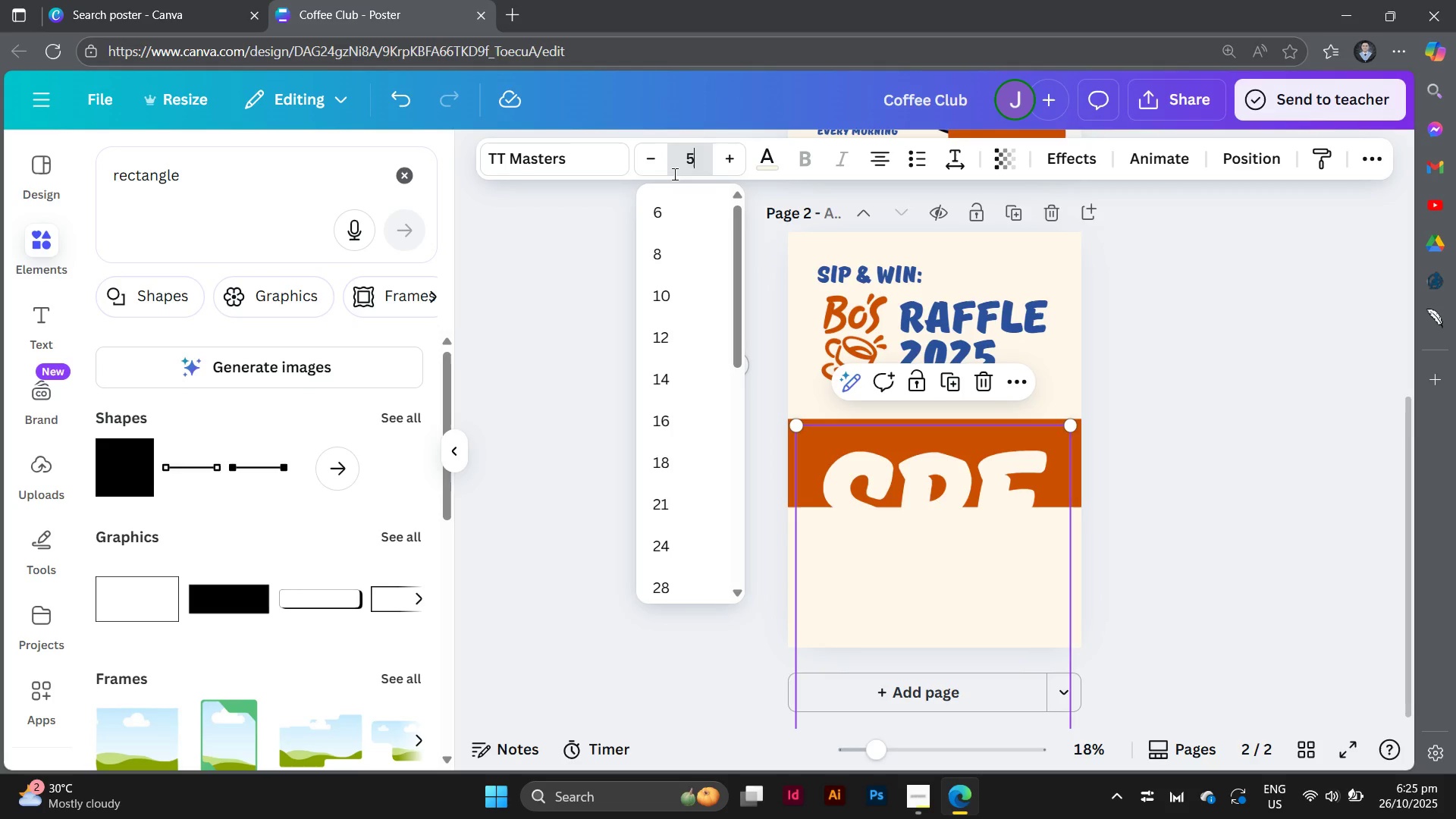 
type(55)
 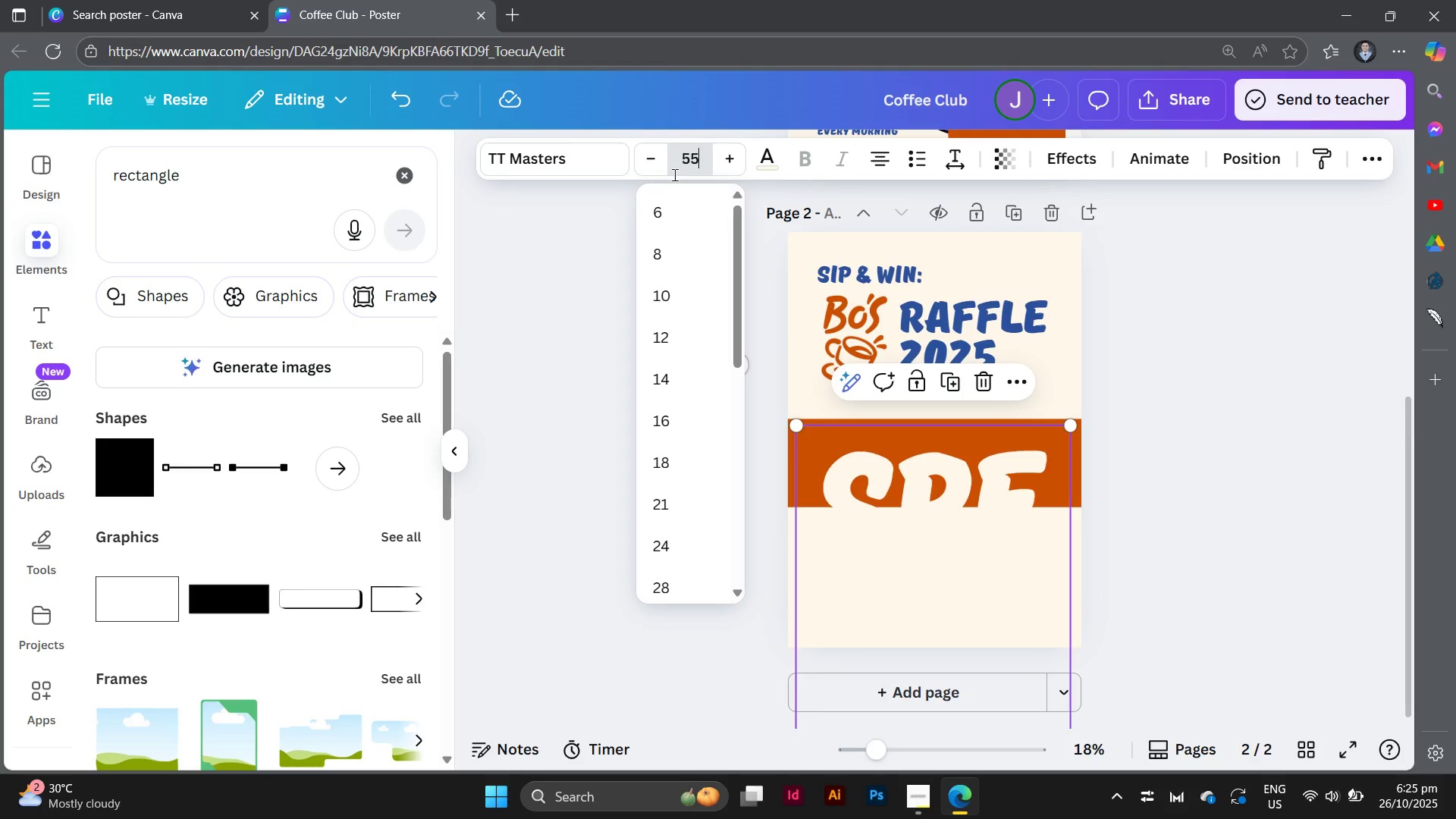 
key(Enter)
 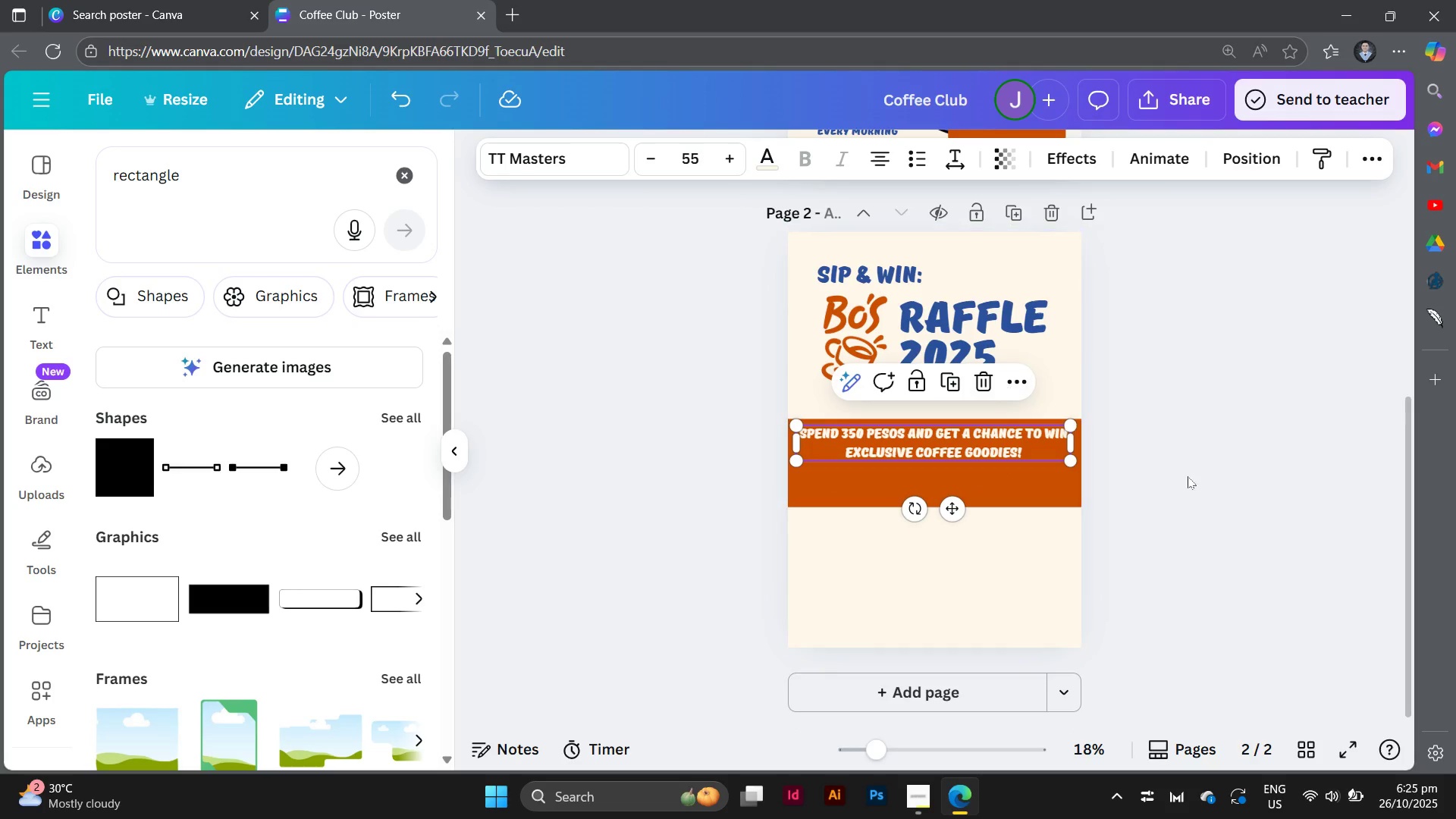 
left_click([1256, 538])
 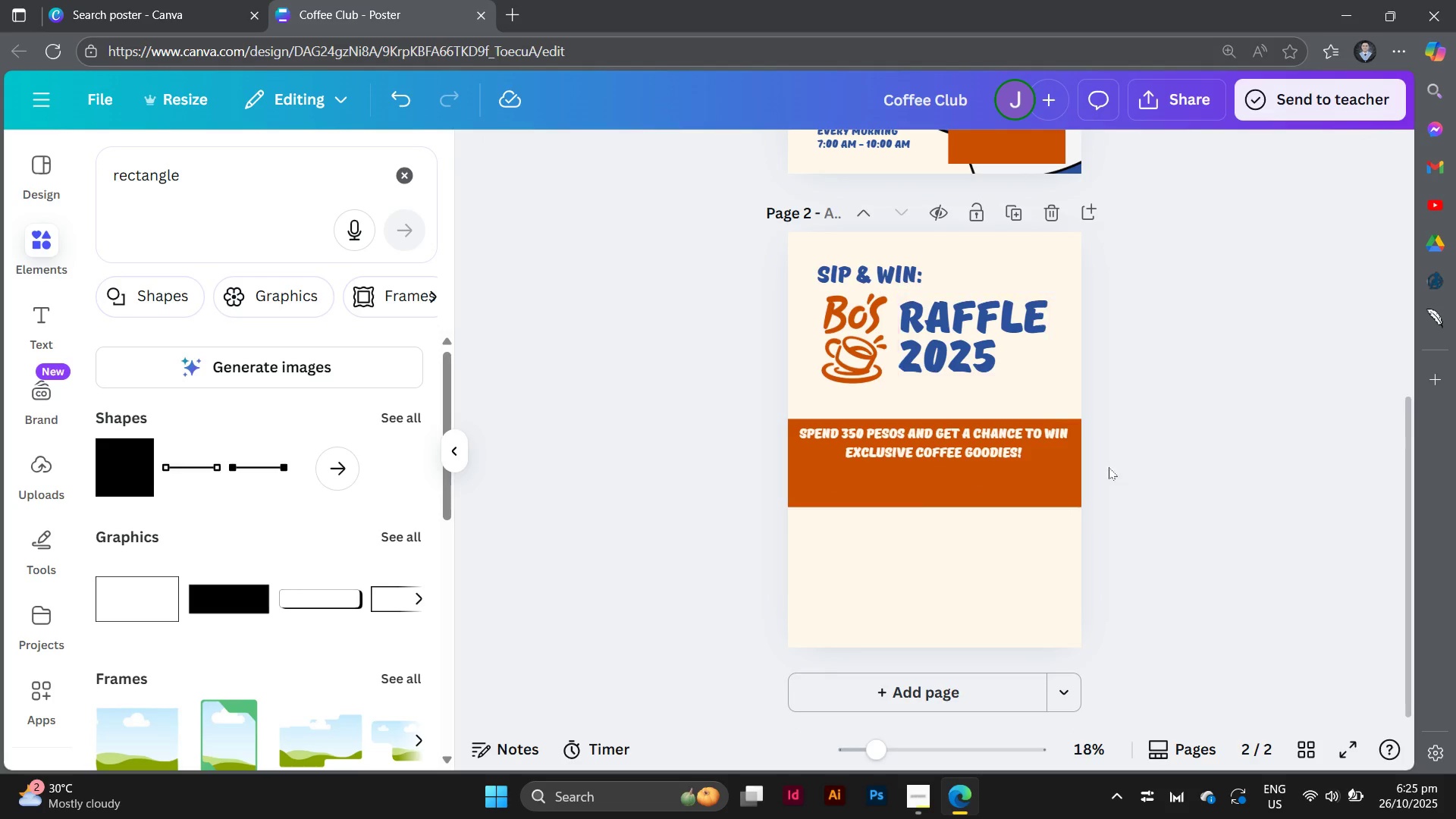 
left_click_drag(start_coordinate=[1007, 438], to_coordinate=[1007, 430])
 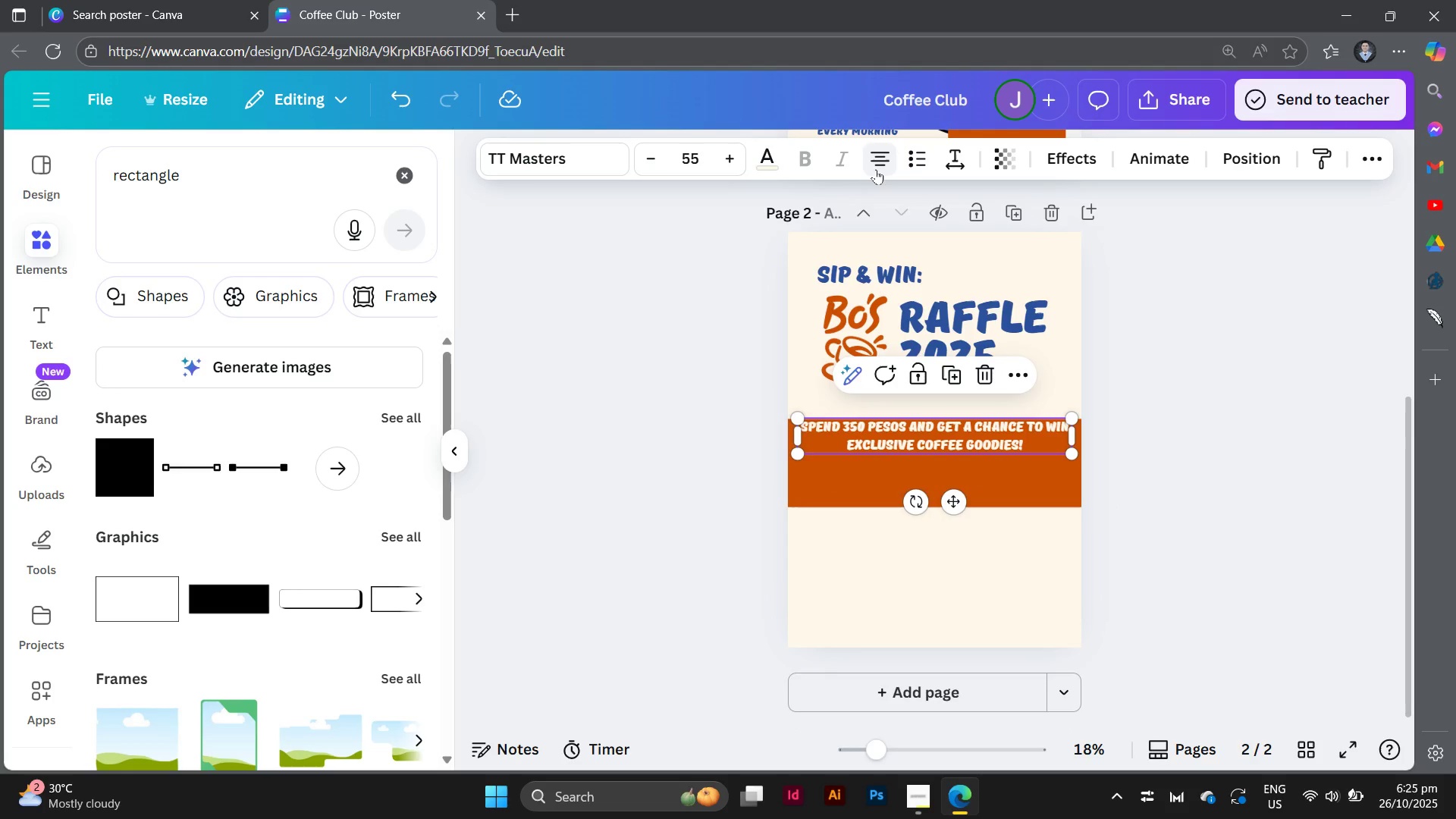 
left_click([876, 169])
 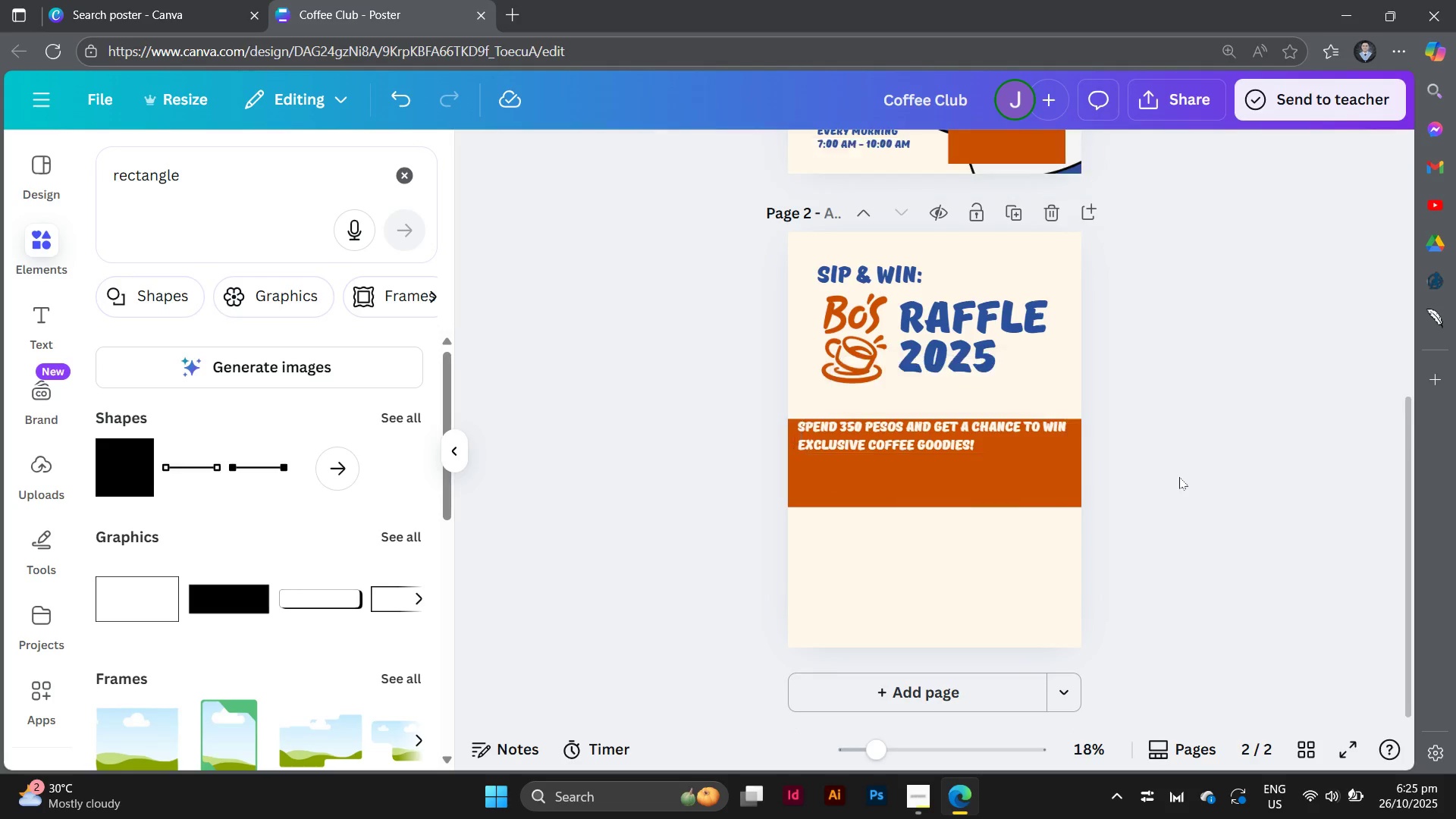 
scroll: coordinate [1180, 534], scroll_direction: up, amount: 1.0
 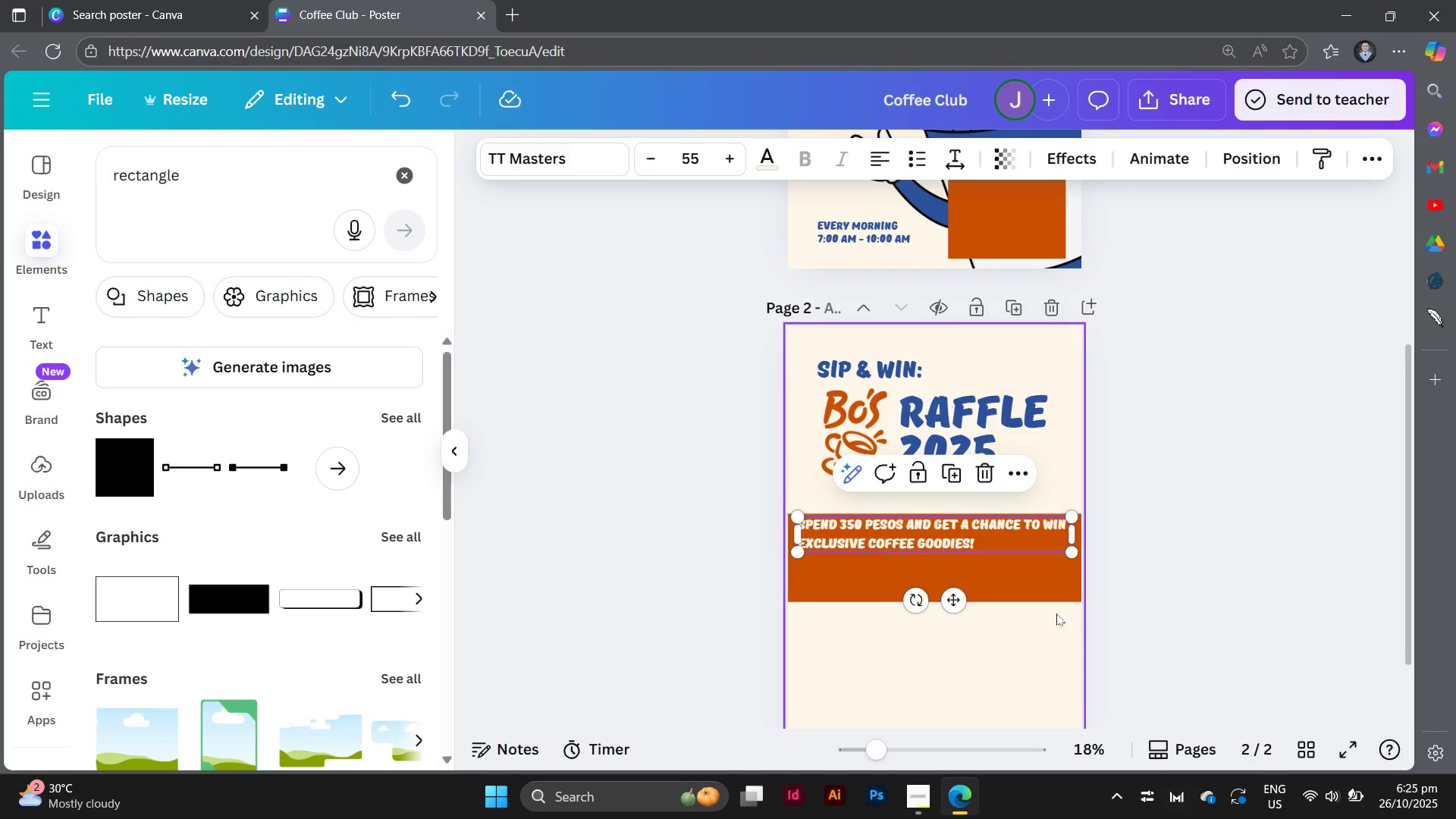 
wait(6.06)
 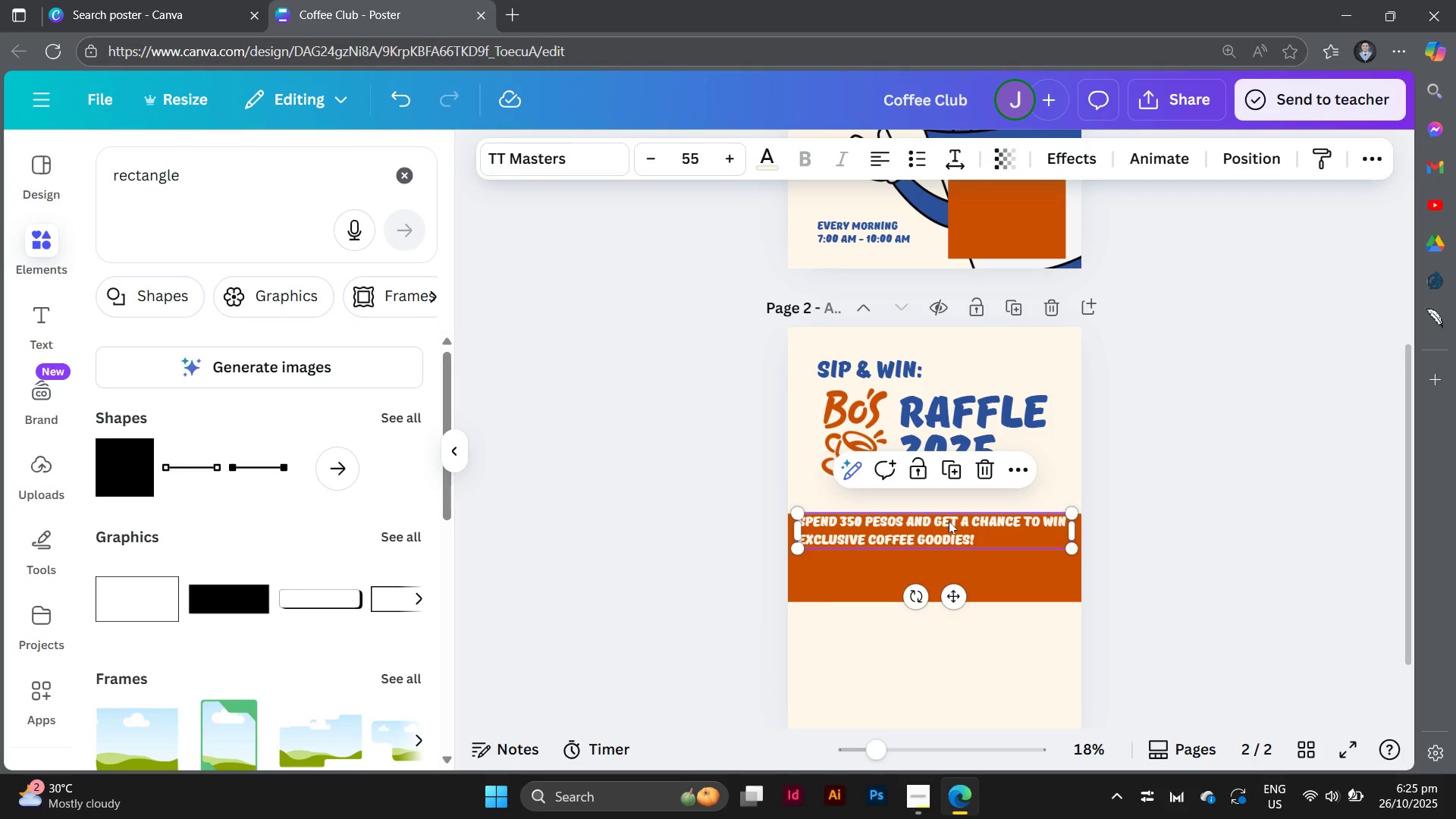 
left_click_drag(start_coordinate=[932, 604], to_coordinate=[946, 561])
 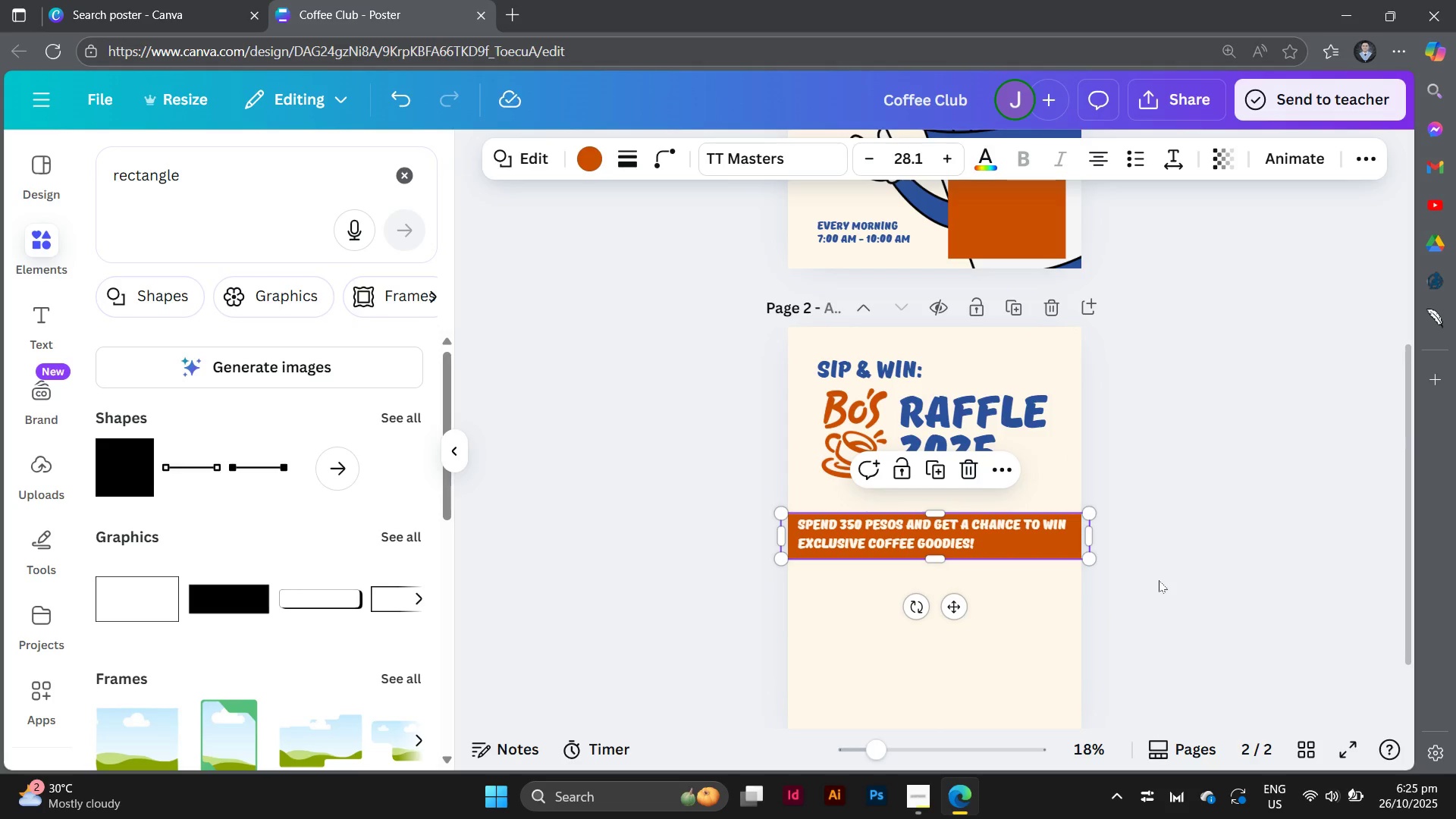 
left_click([1159, 580])
 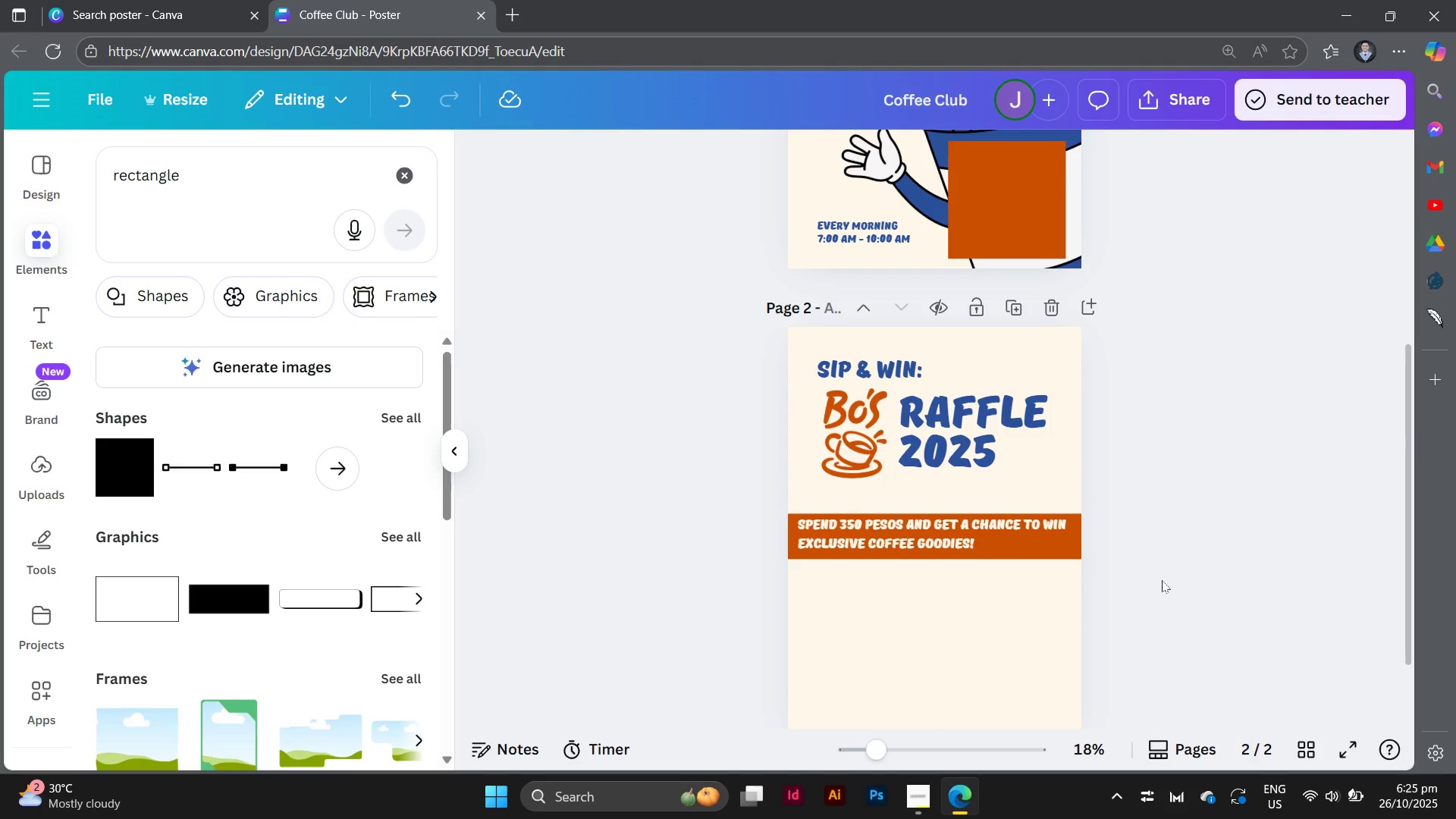 
key(Control+Equal)
 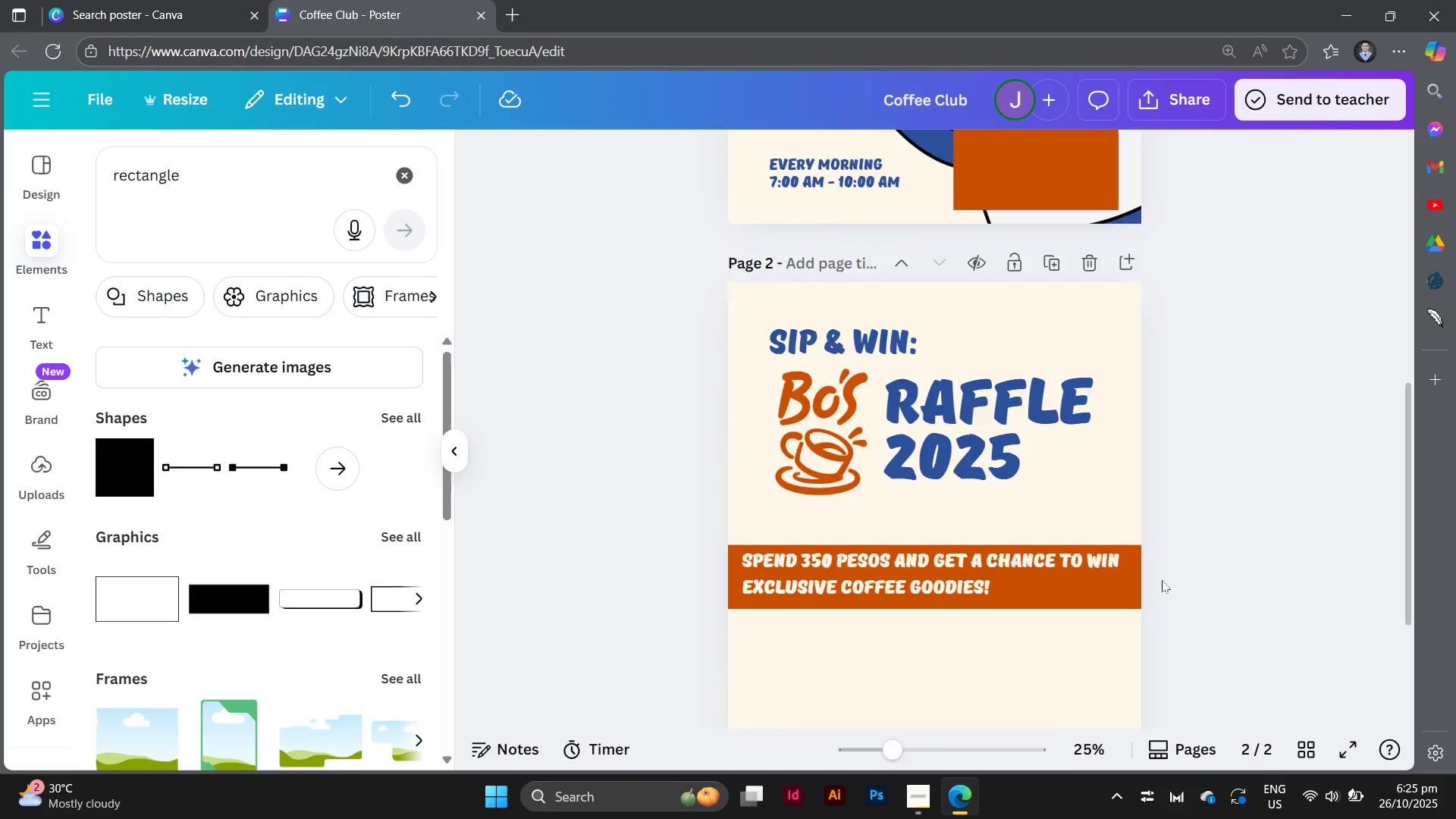 
key(Control+Equal)
 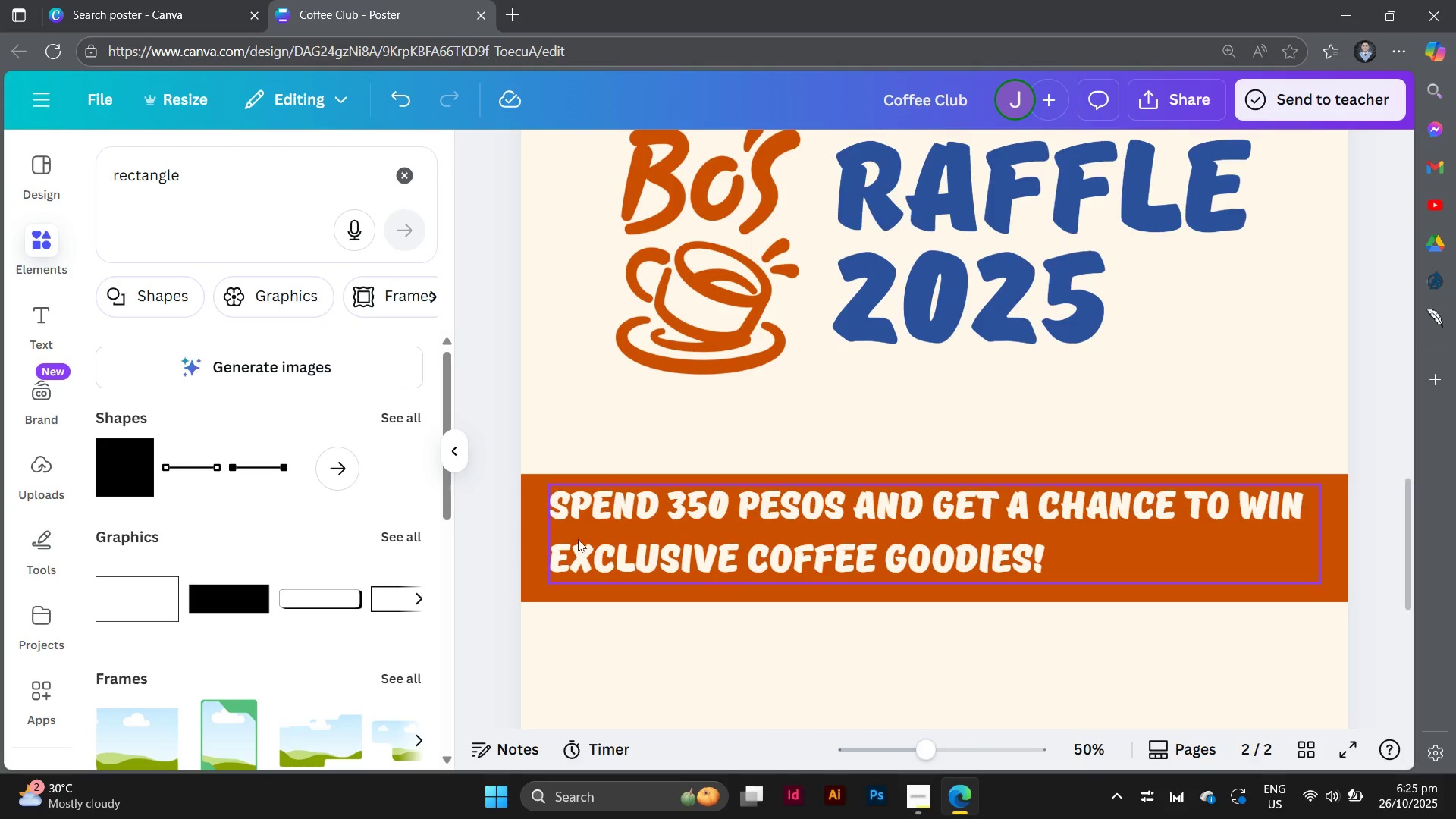 
left_click_drag(start_coordinate=[739, 531], to_coordinate=[736, 537])
 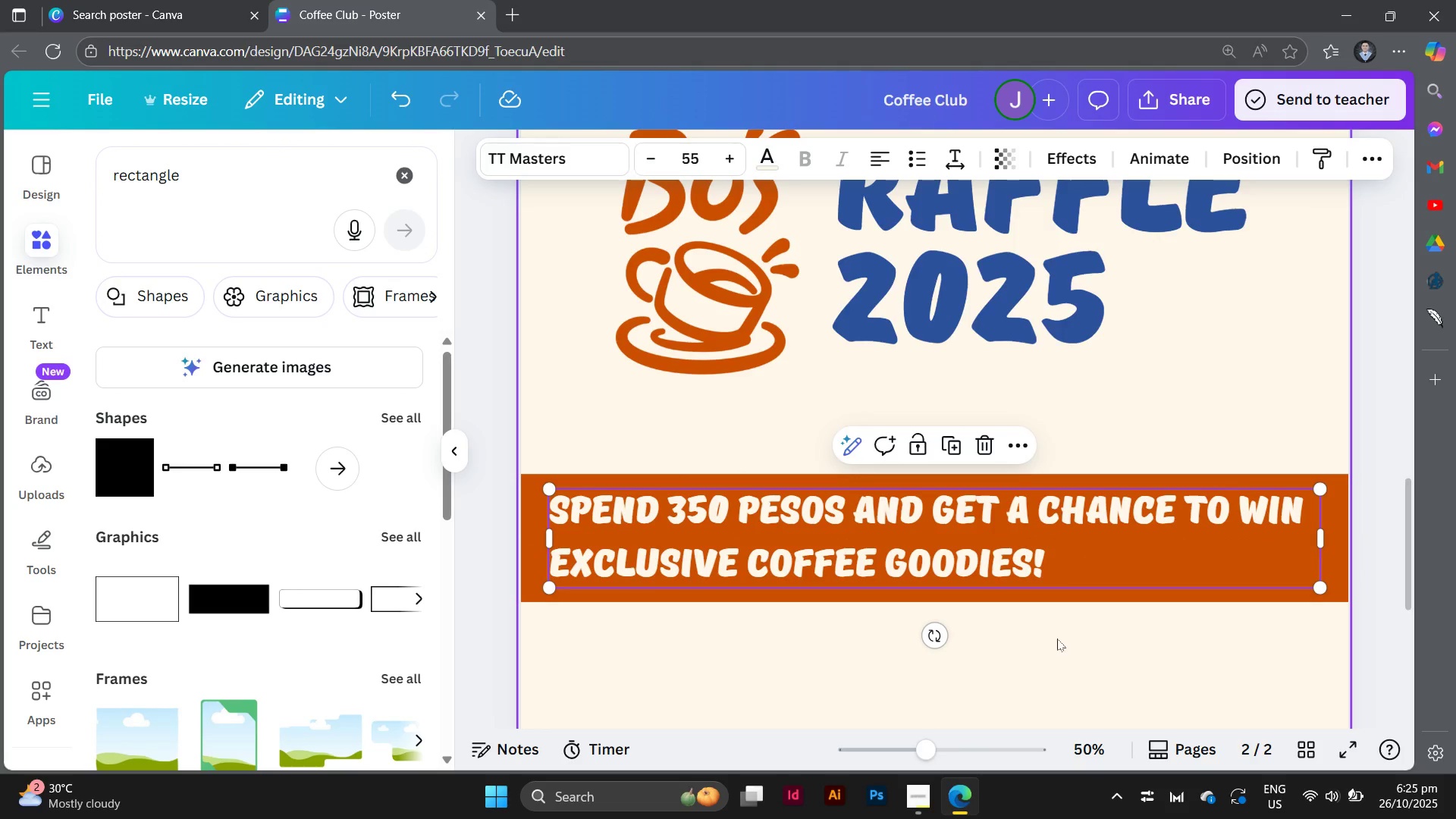 
left_click([1057, 639])
 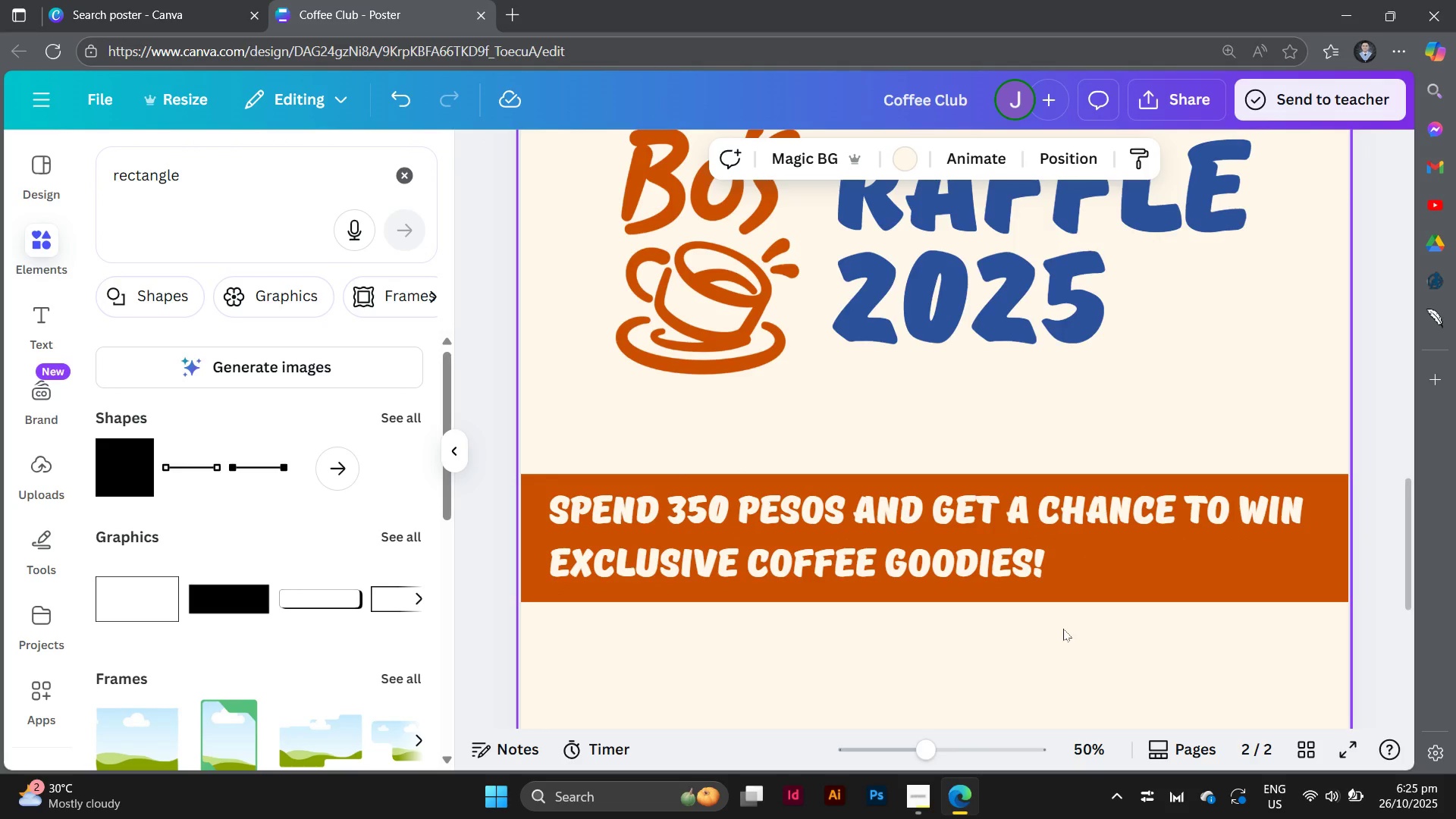 
key(Control+Minus)
 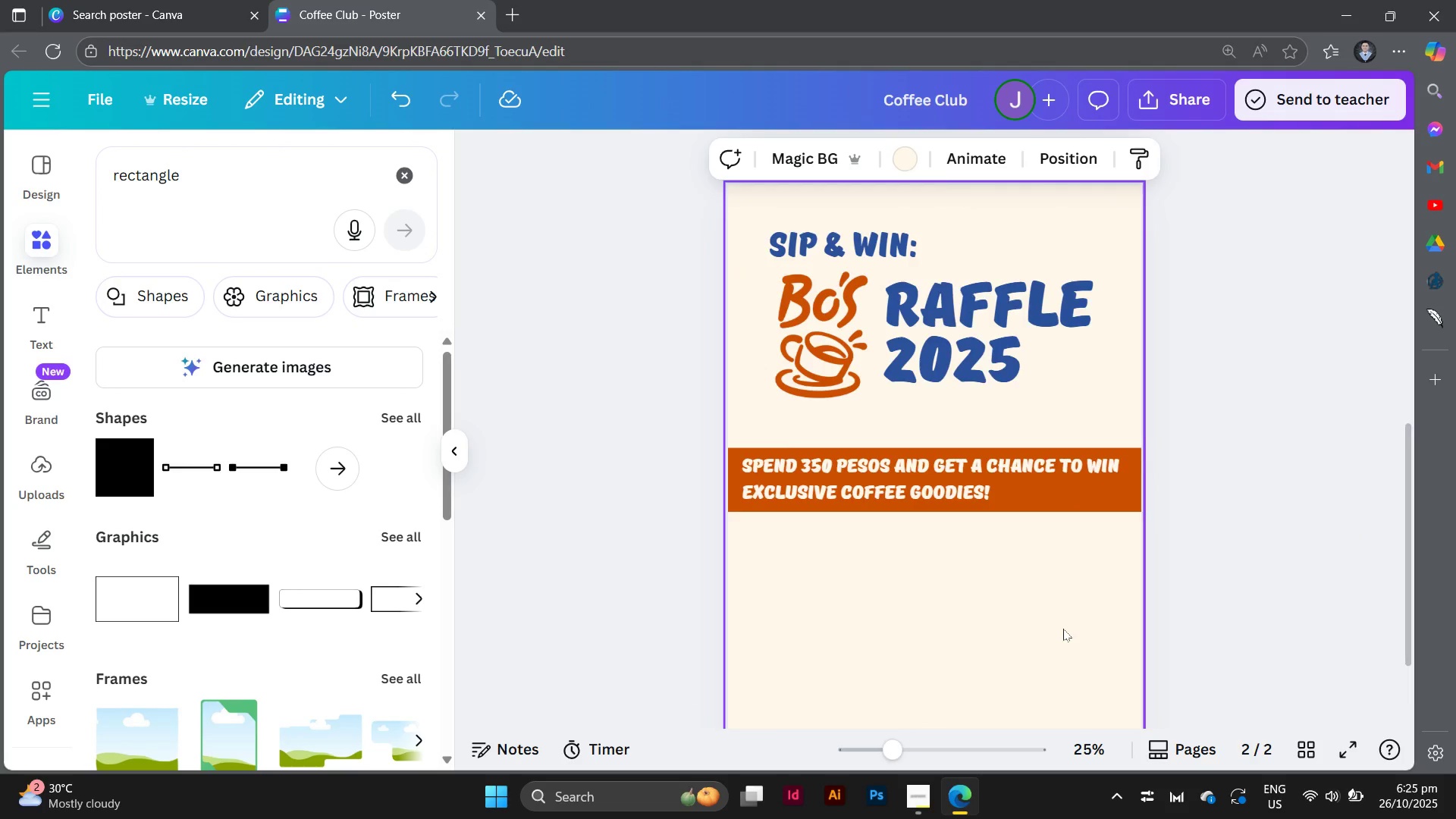 
key(Control+Minus)
 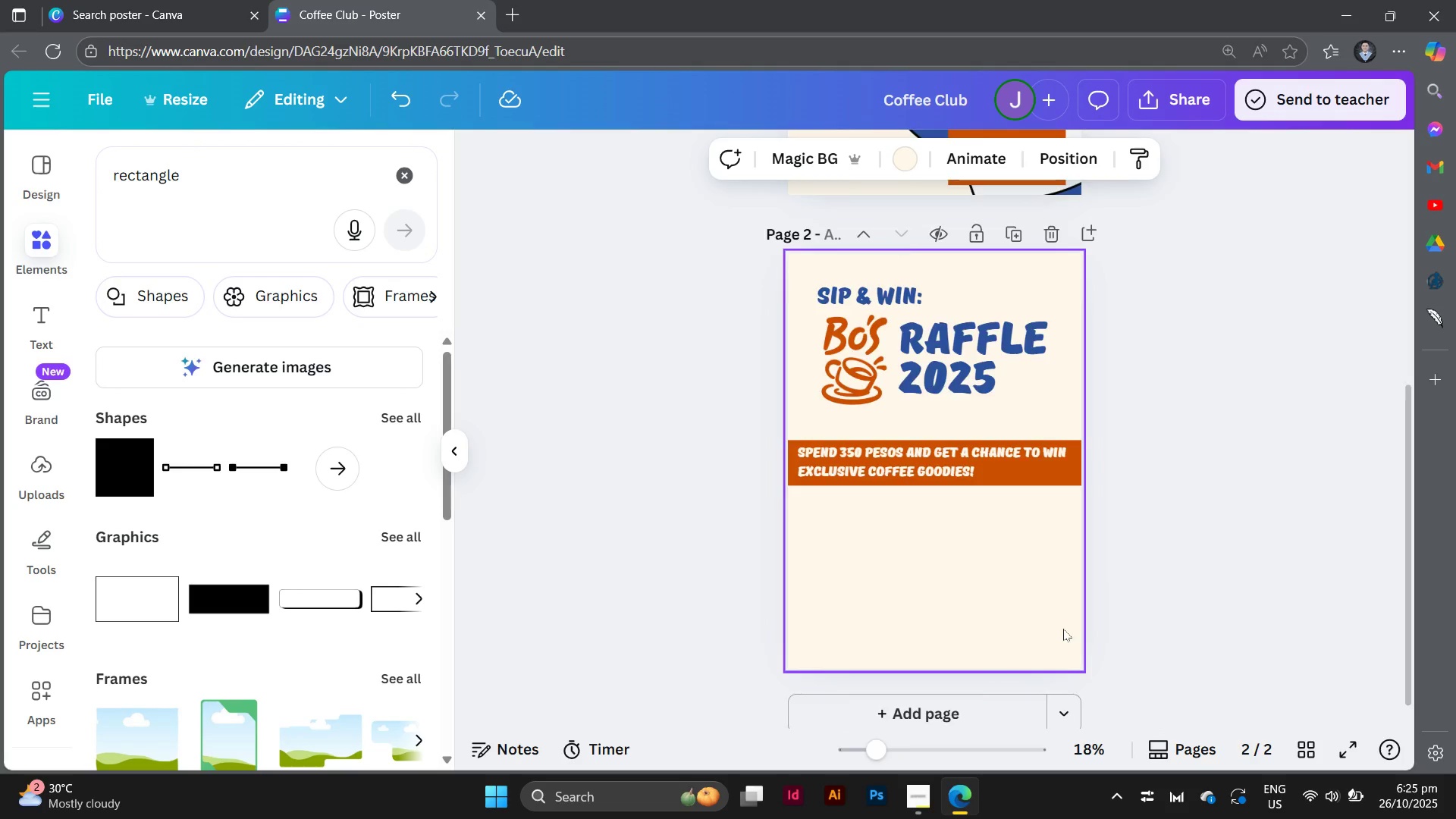 
key(Control+Minus)
 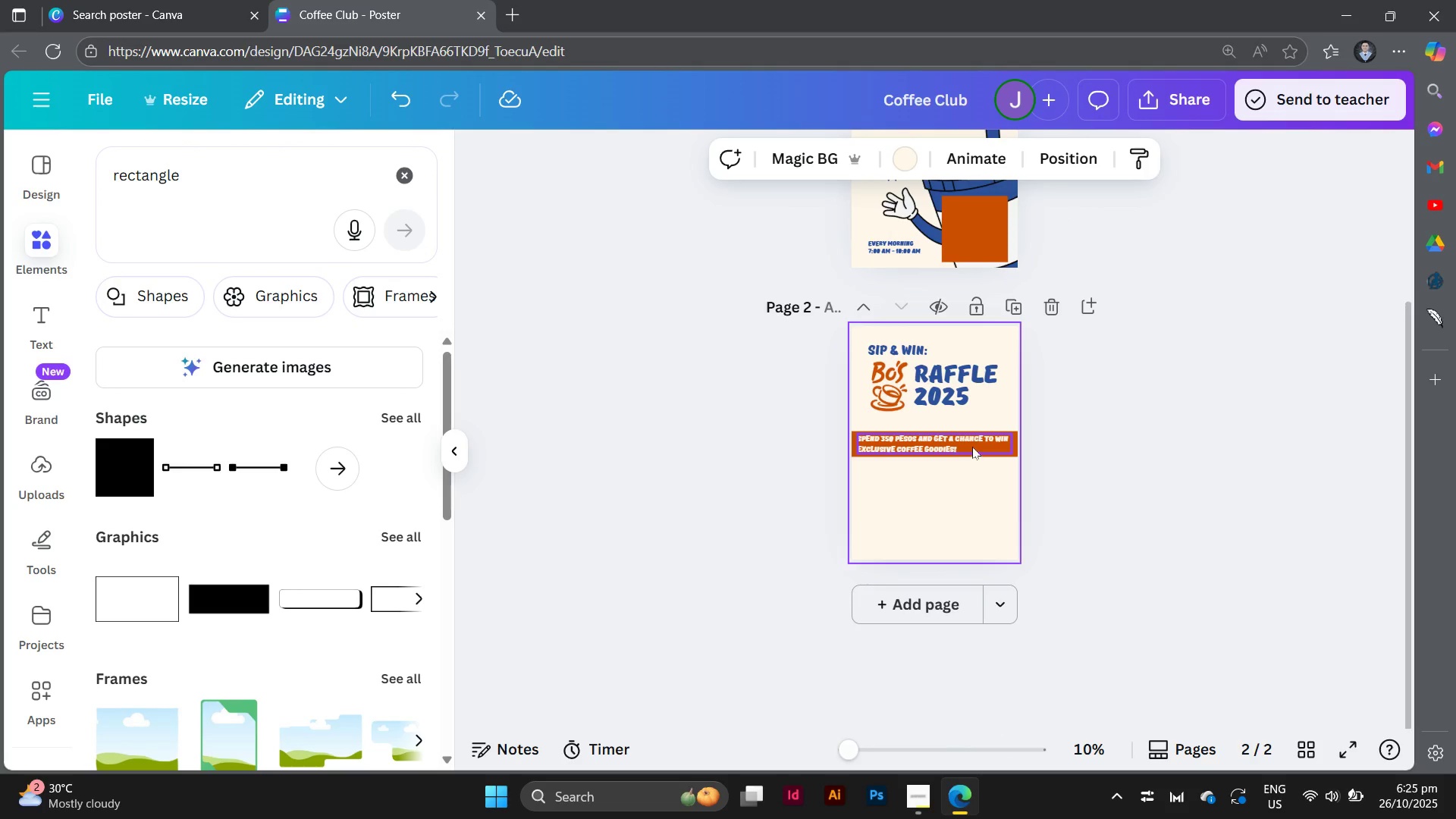 
left_click([977, 441])
 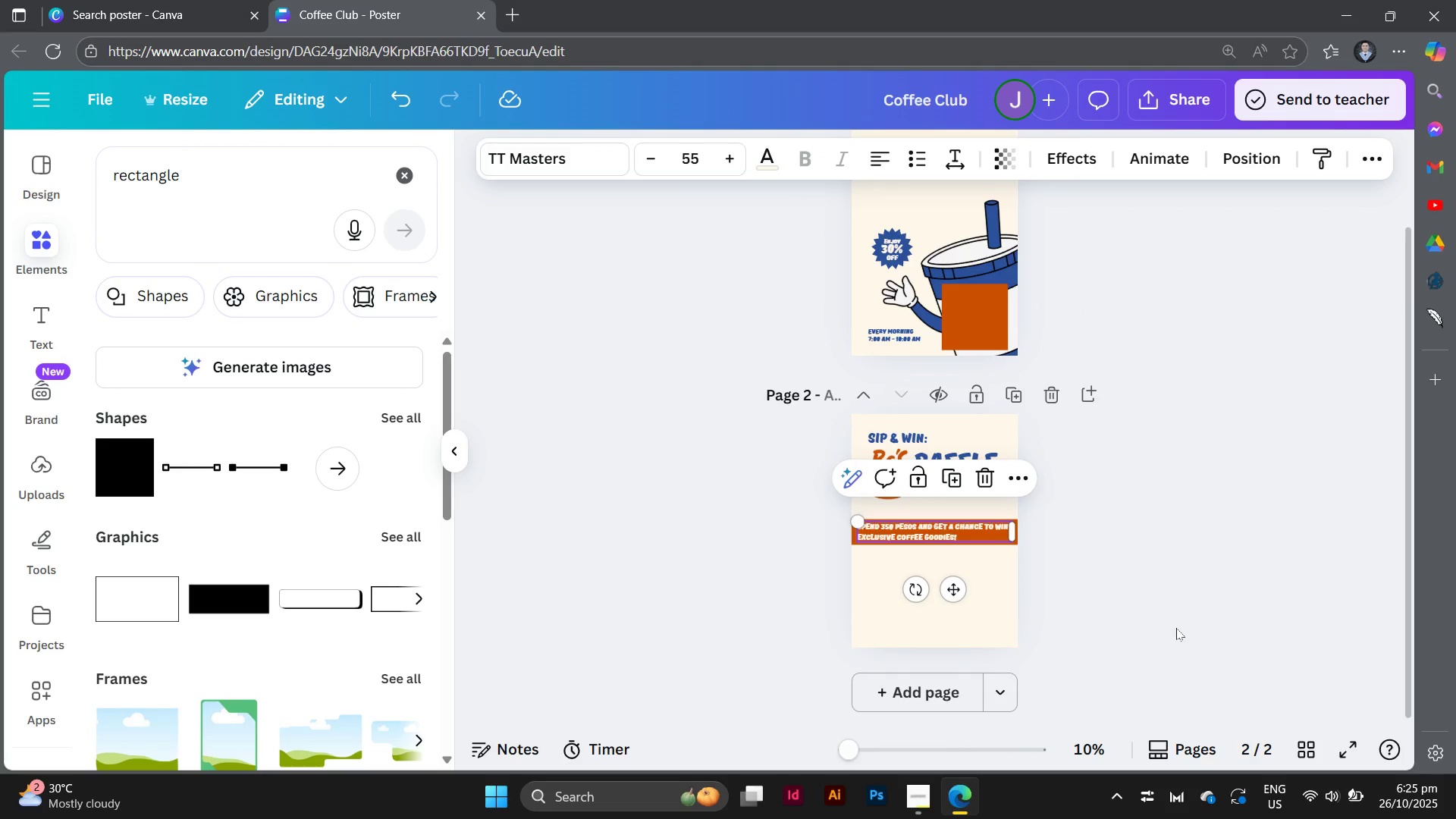 
key(Control+Equal)
 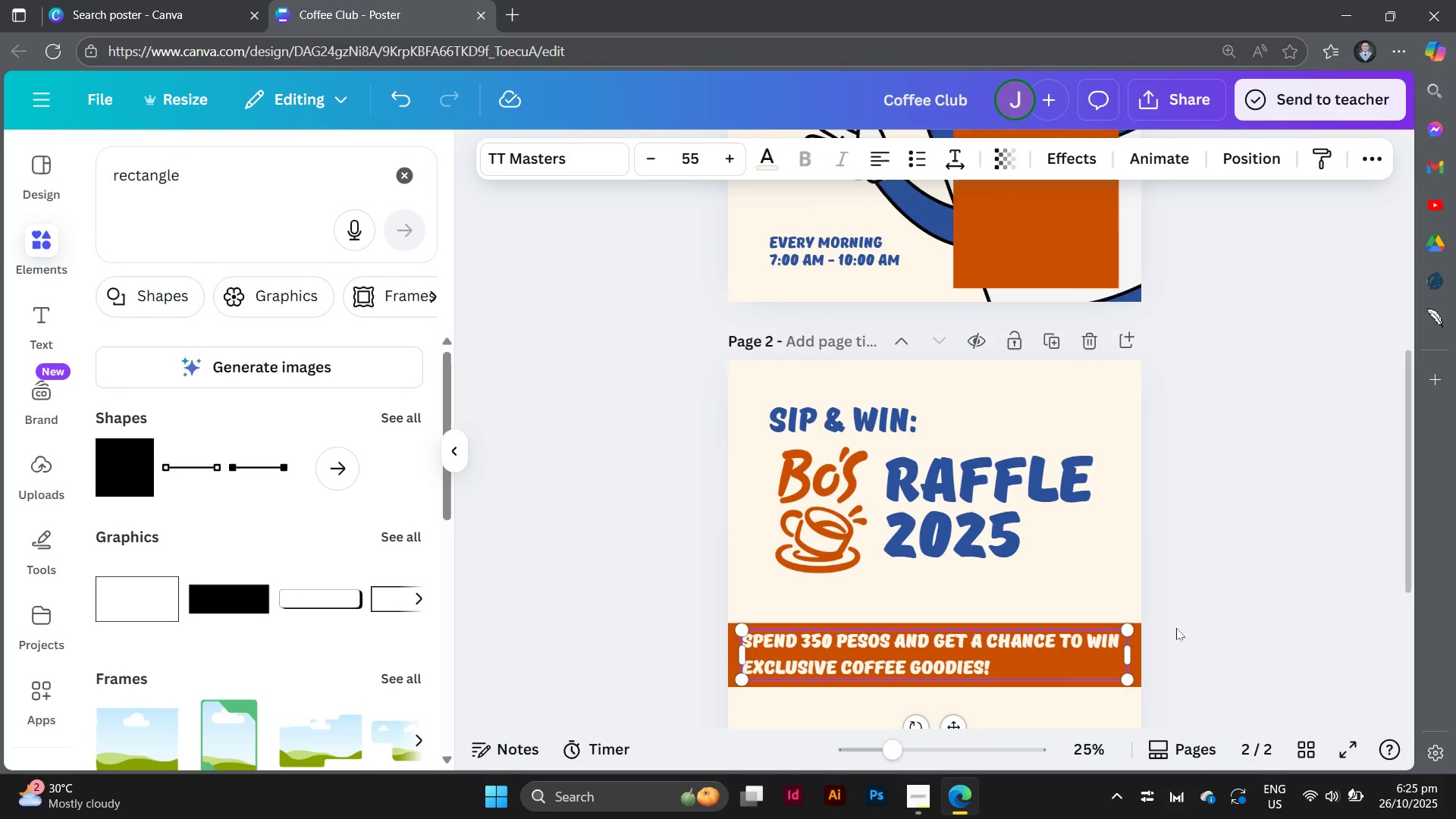 
key(Control+Equal)
 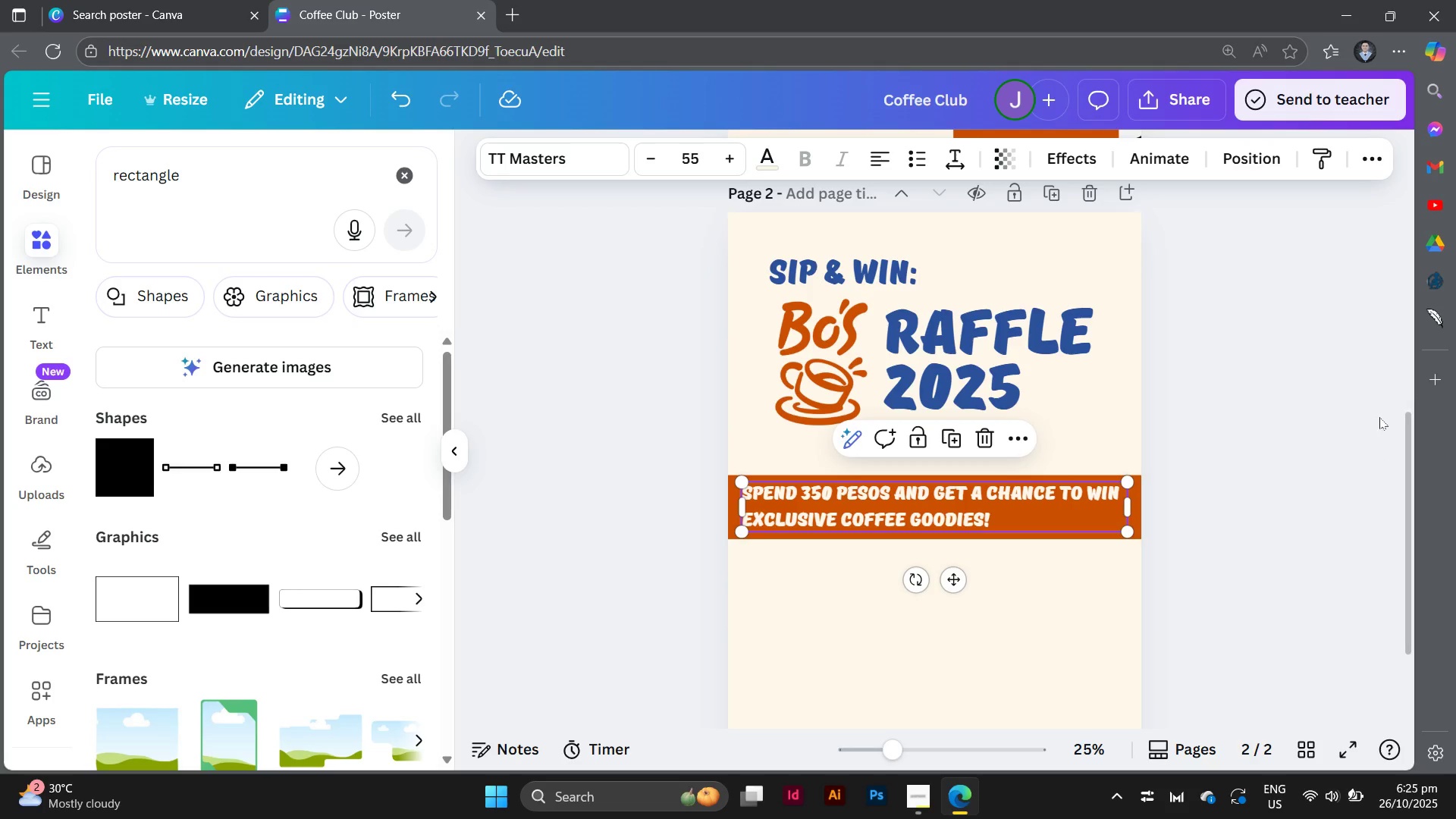 
left_click([1288, 473])
 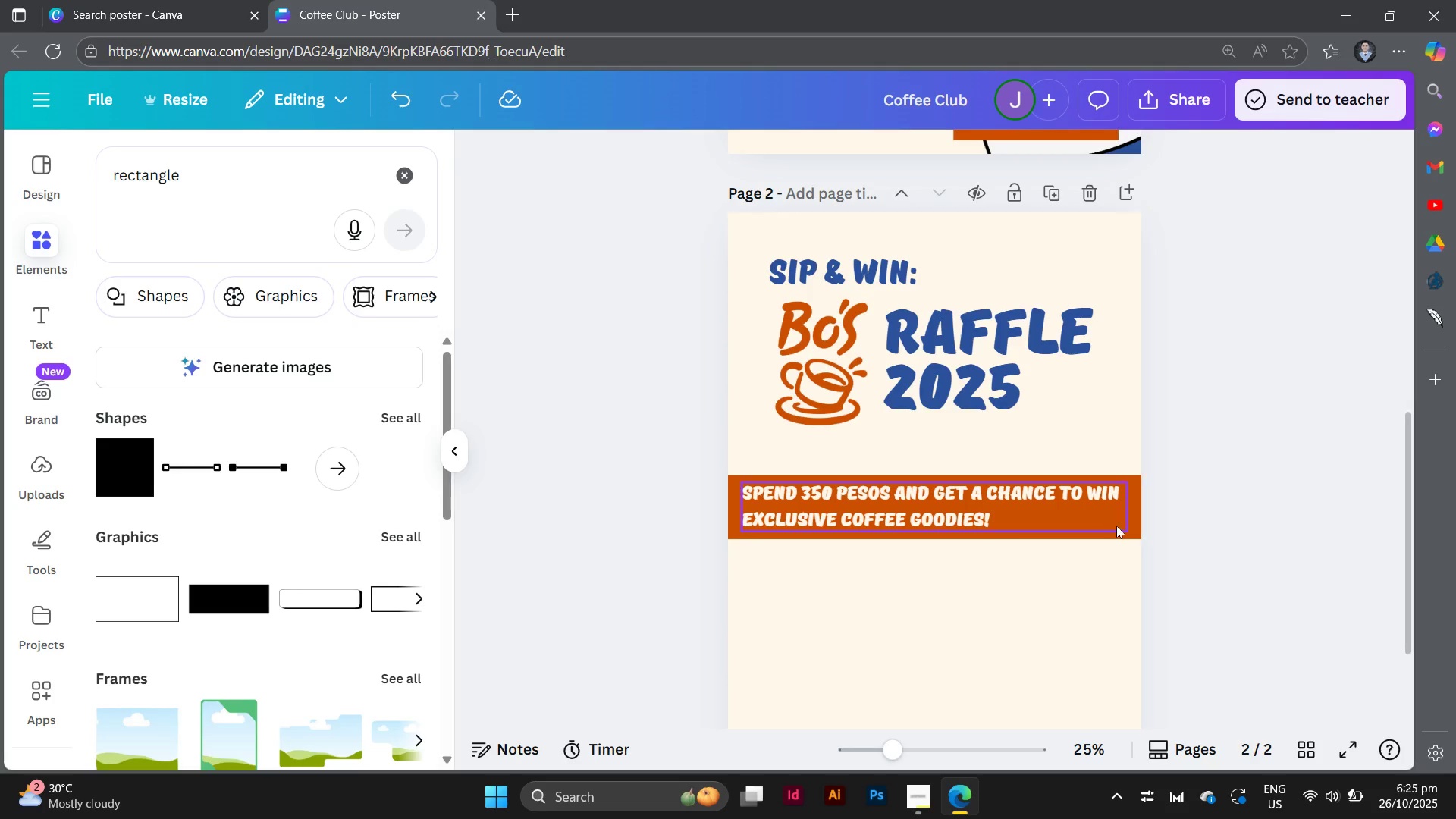 
left_click([1116, 526])
 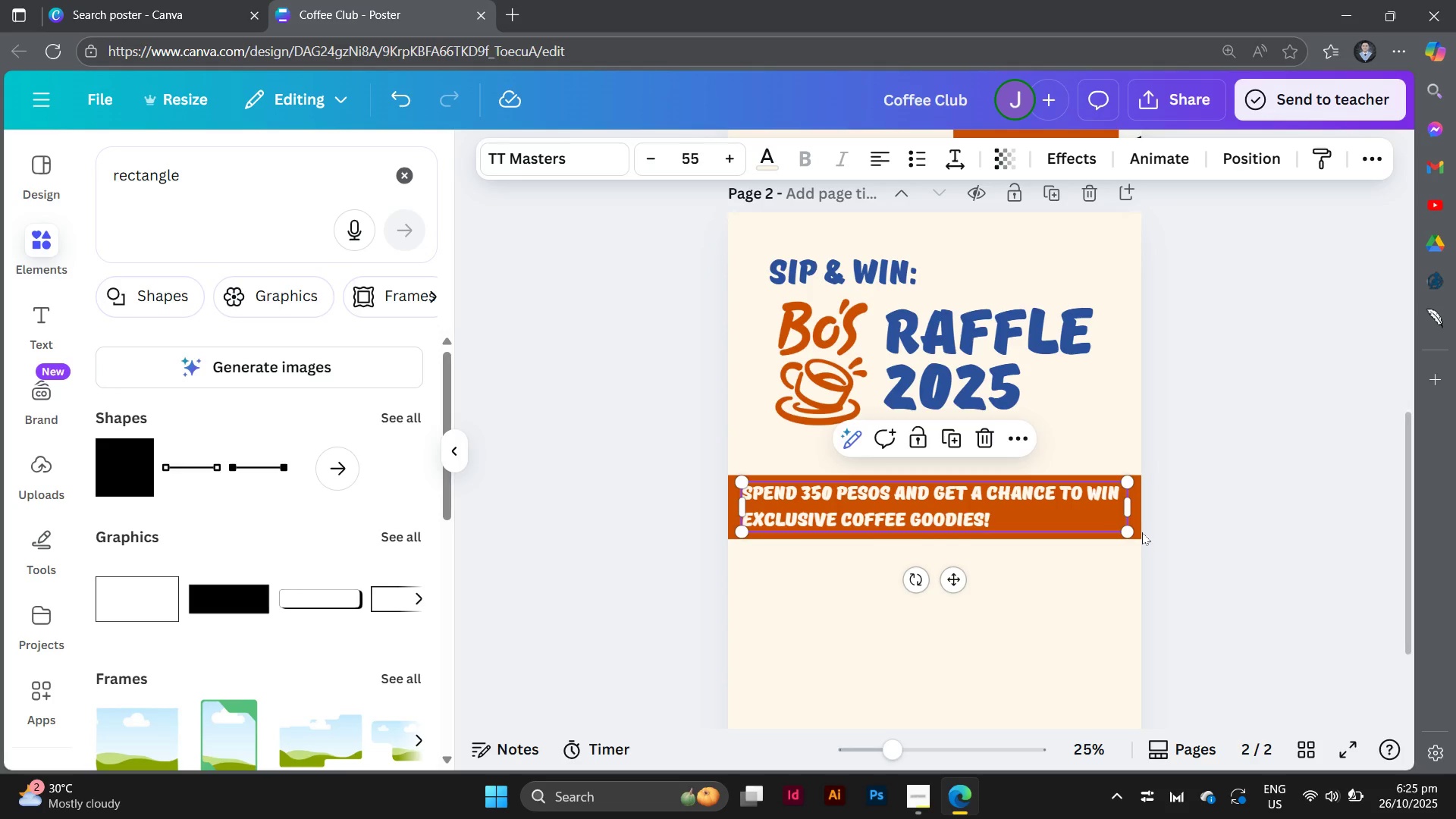 
left_click([1142, 532])
 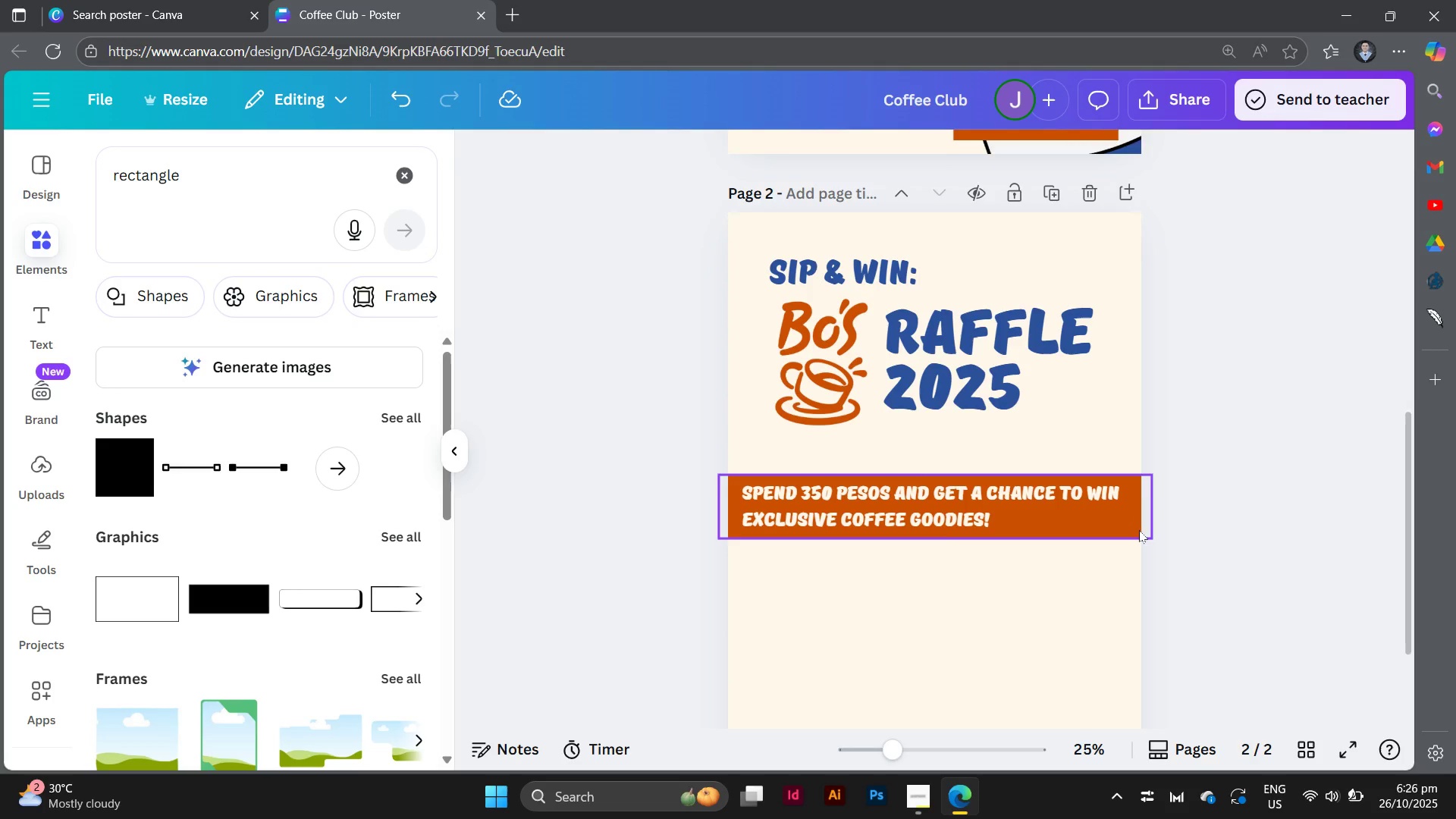 
left_click([1139, 530])
 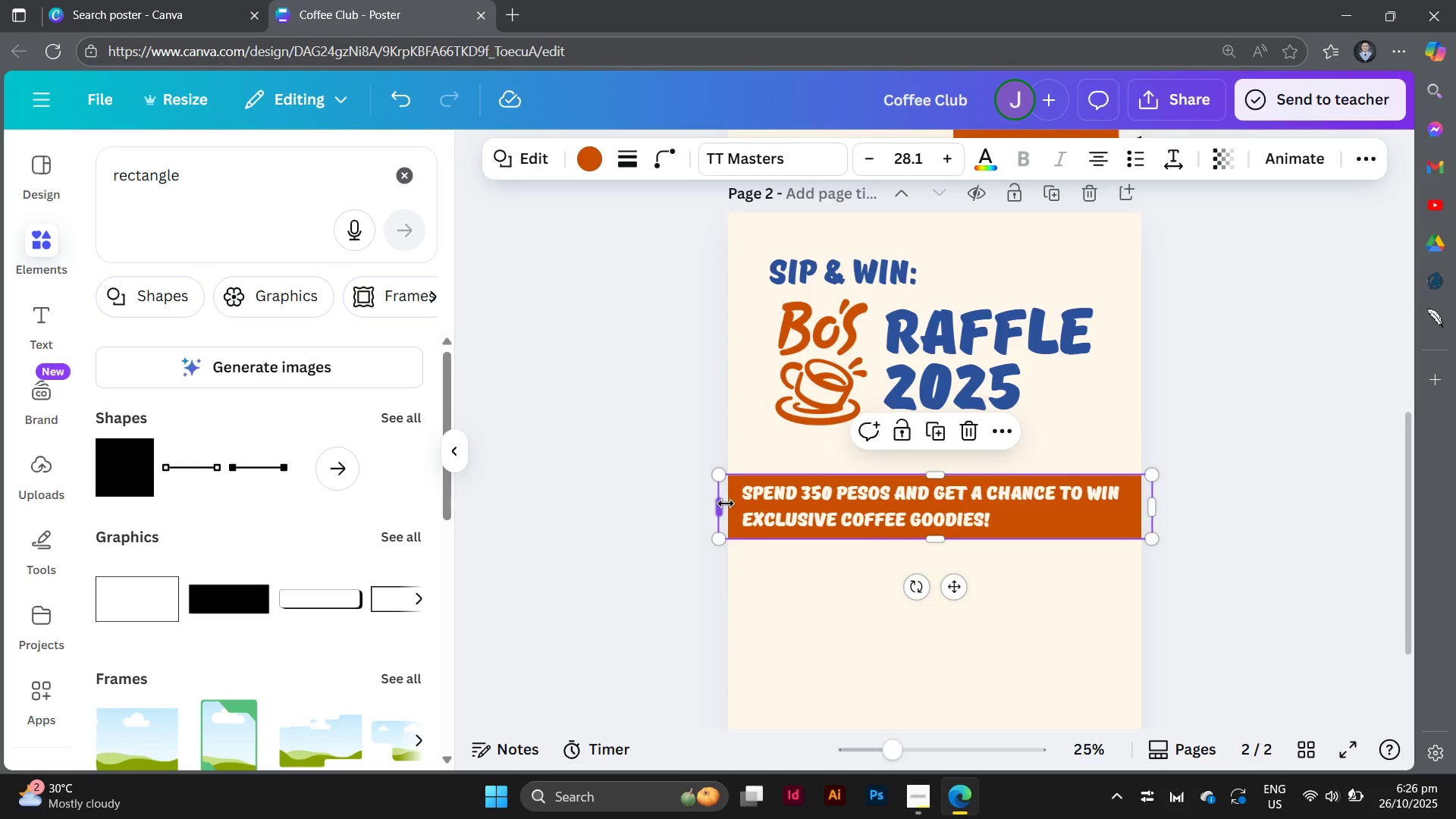 
left_click_drag(start_coordinate=[724, 504], to_coordinate=[772, 509])
 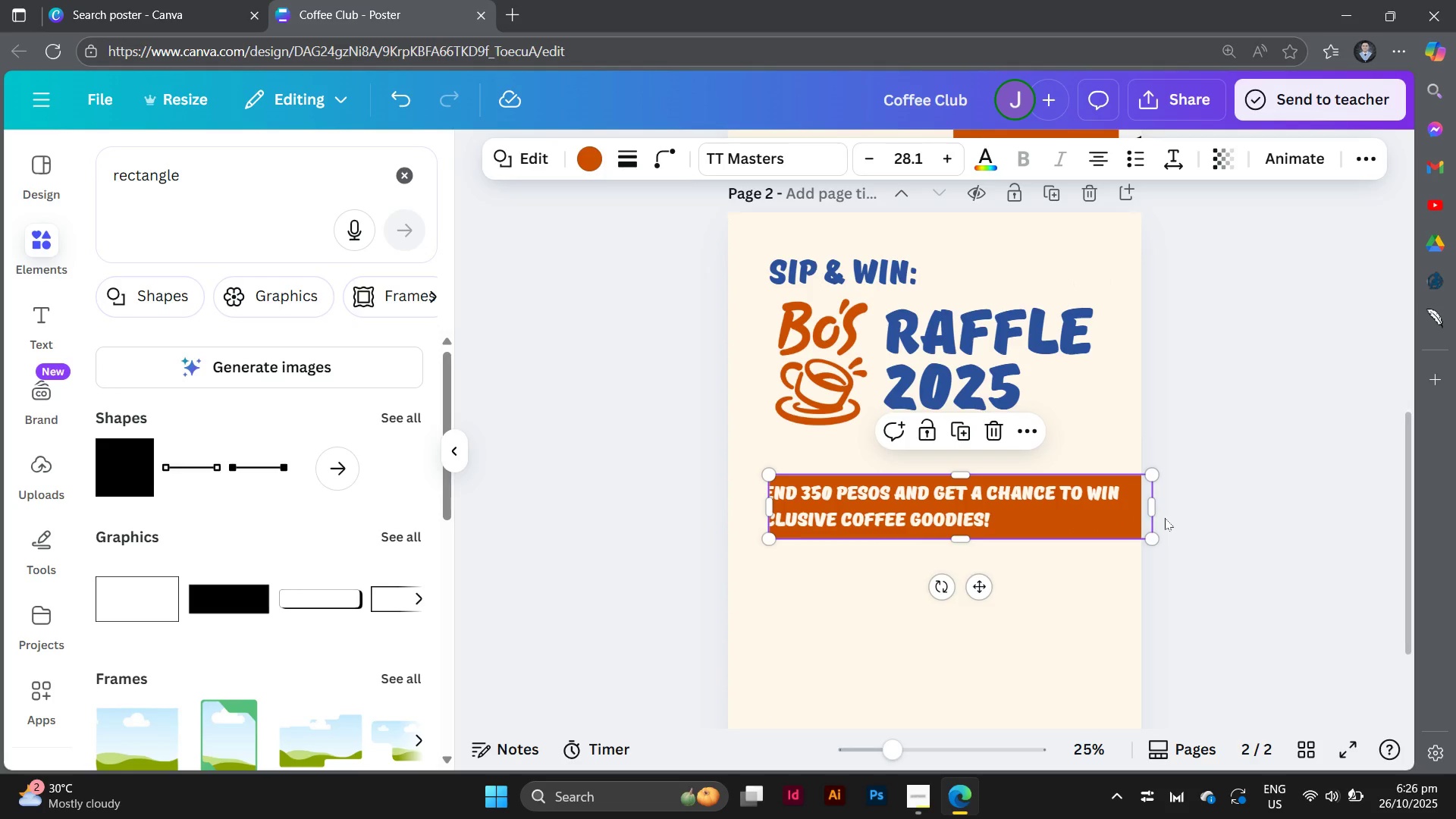 
left_click_drag(start_coordinate=[1156, 510], to_coordinate=[1106, 521])
 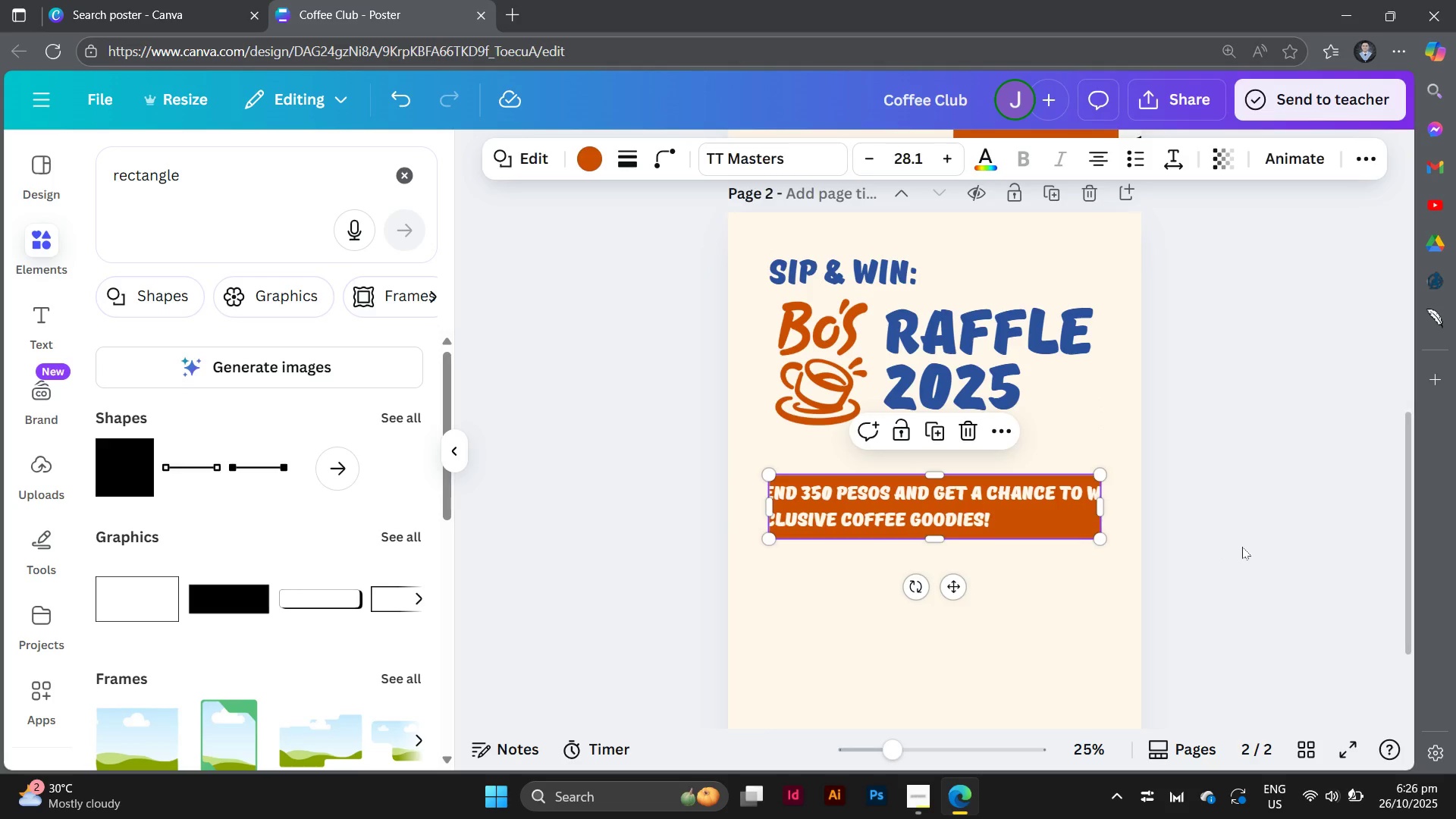 
left_click([1242, 547])
 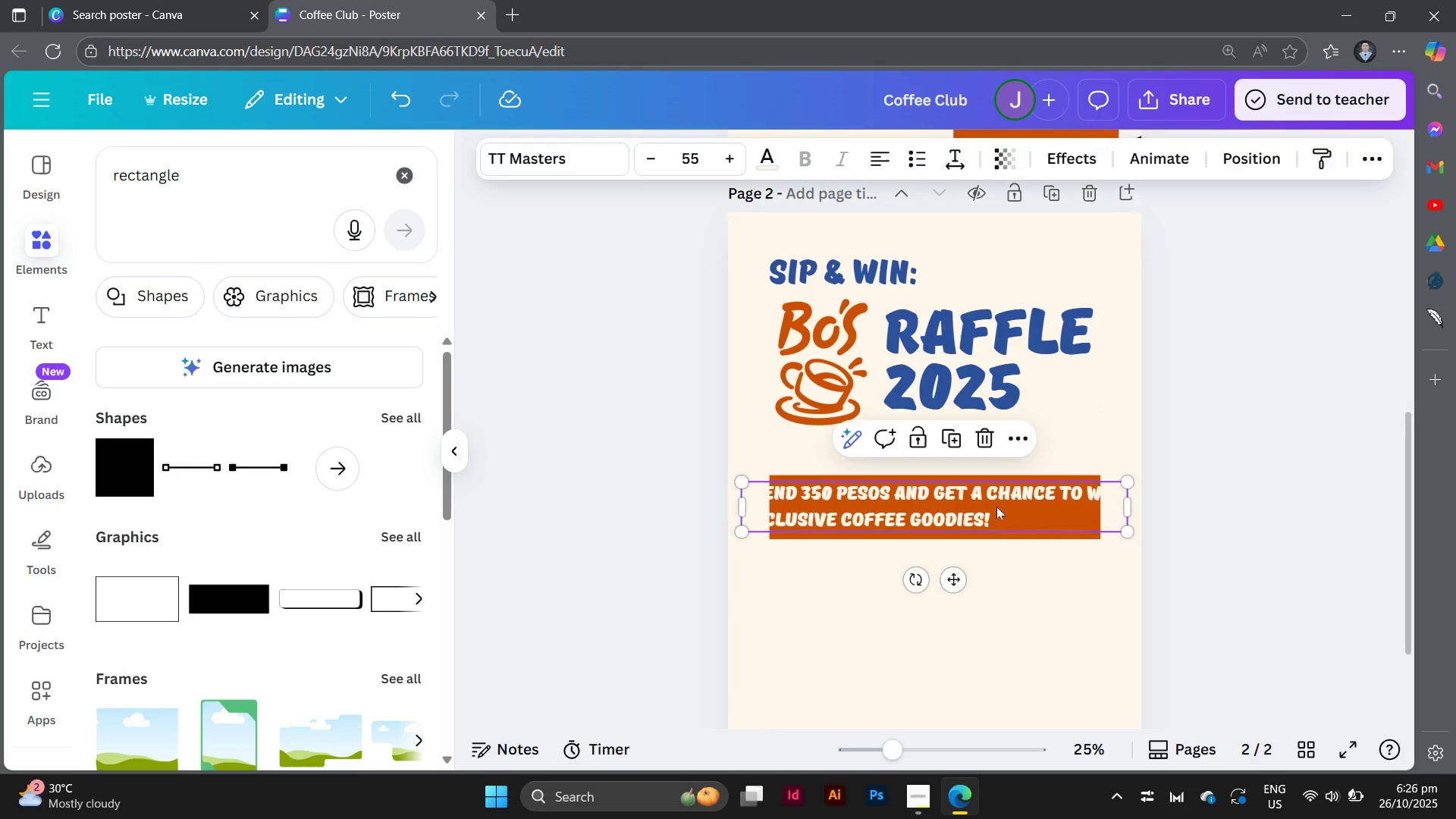 
left_click([996, 507])
 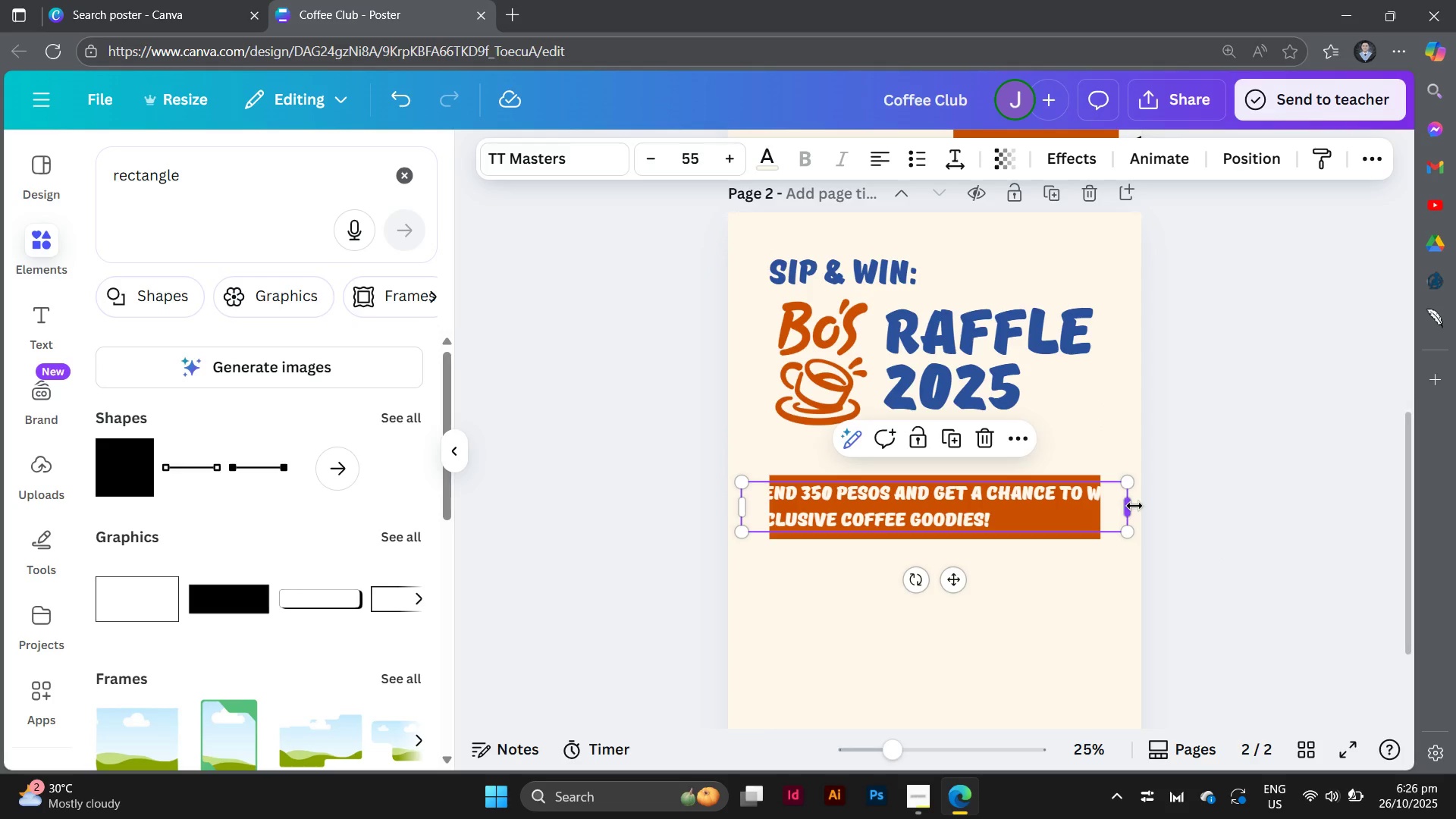 
left_click_drag(start_coordinate=[1134, 506], to_coordinate=[1107, 507])
 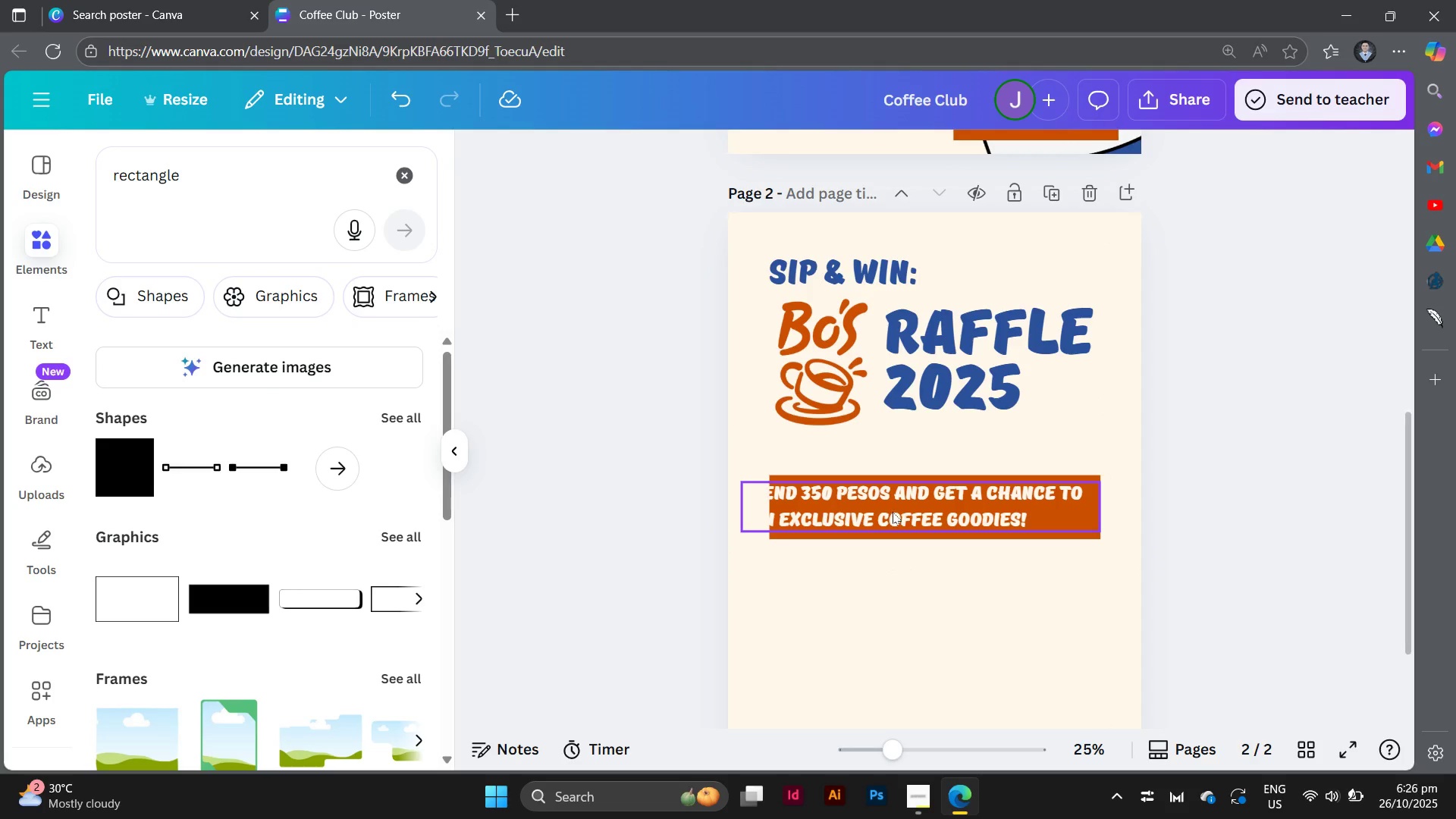 
left_click_drag(start_coordinate=[906, 510], to_coordinate=[917, 512])
 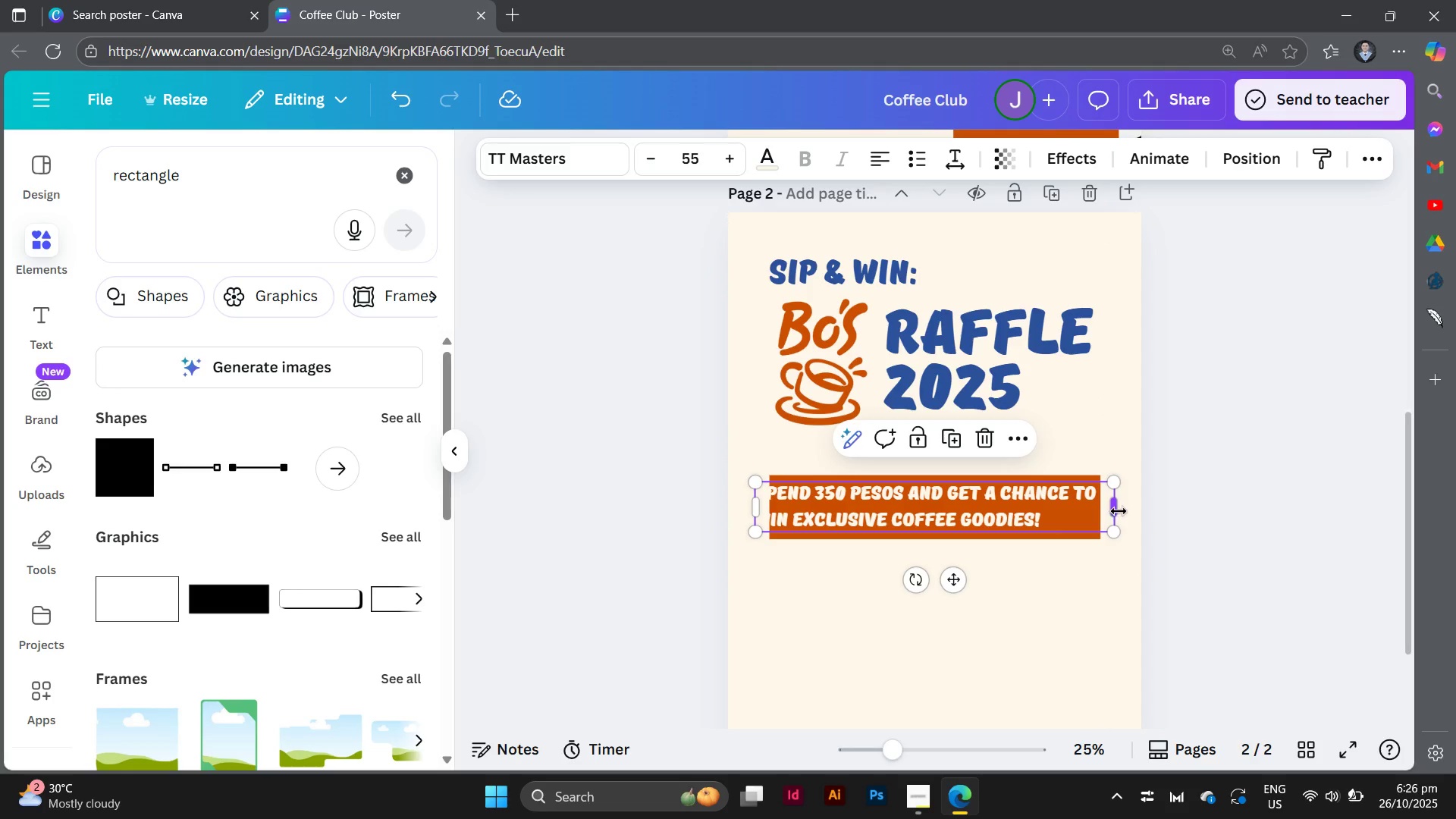 
left_click_drag(start_coordinate=[1119, 511], to_coordinate=[1093, 515])
 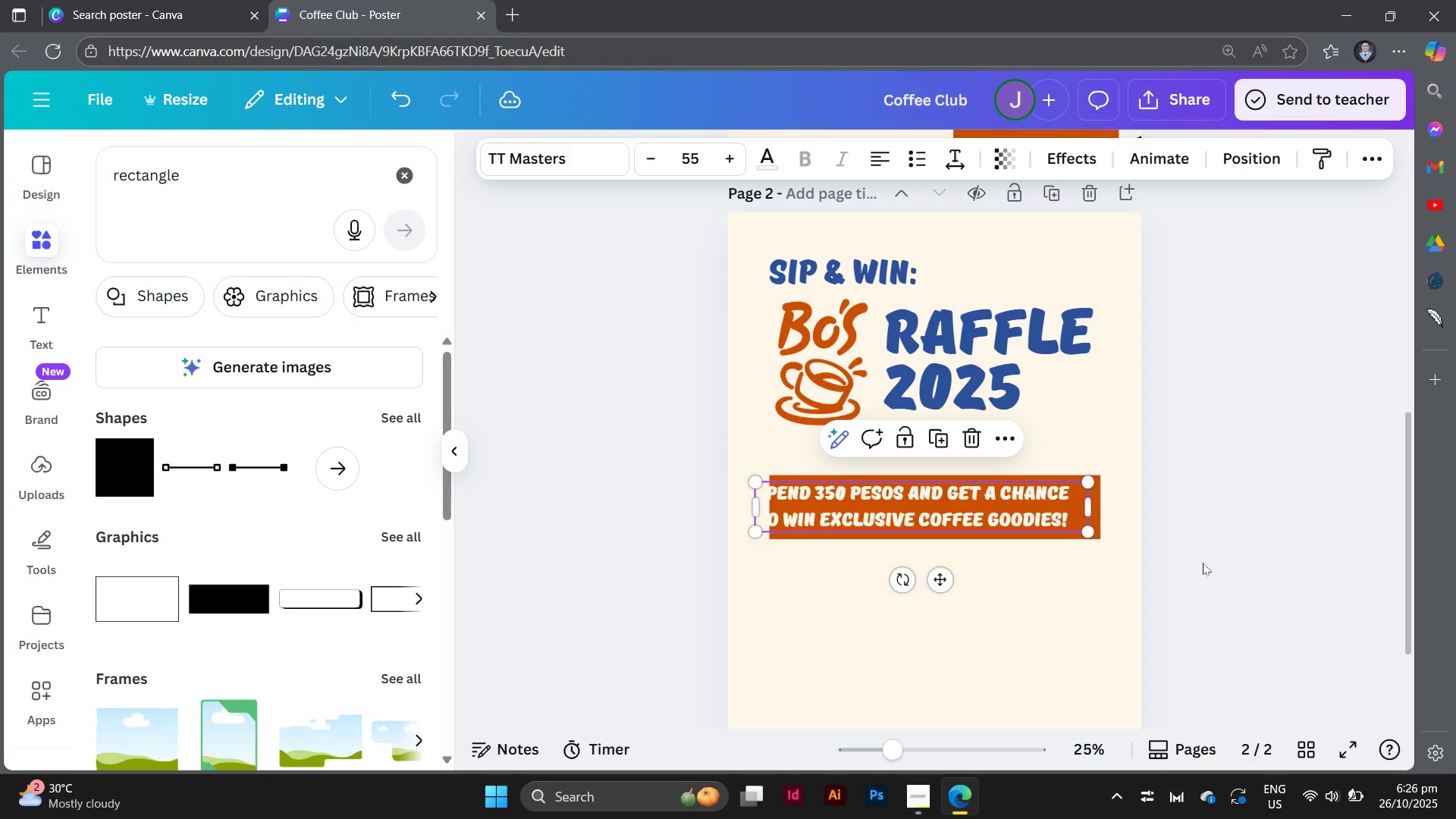 
left_click([1203, 563])
 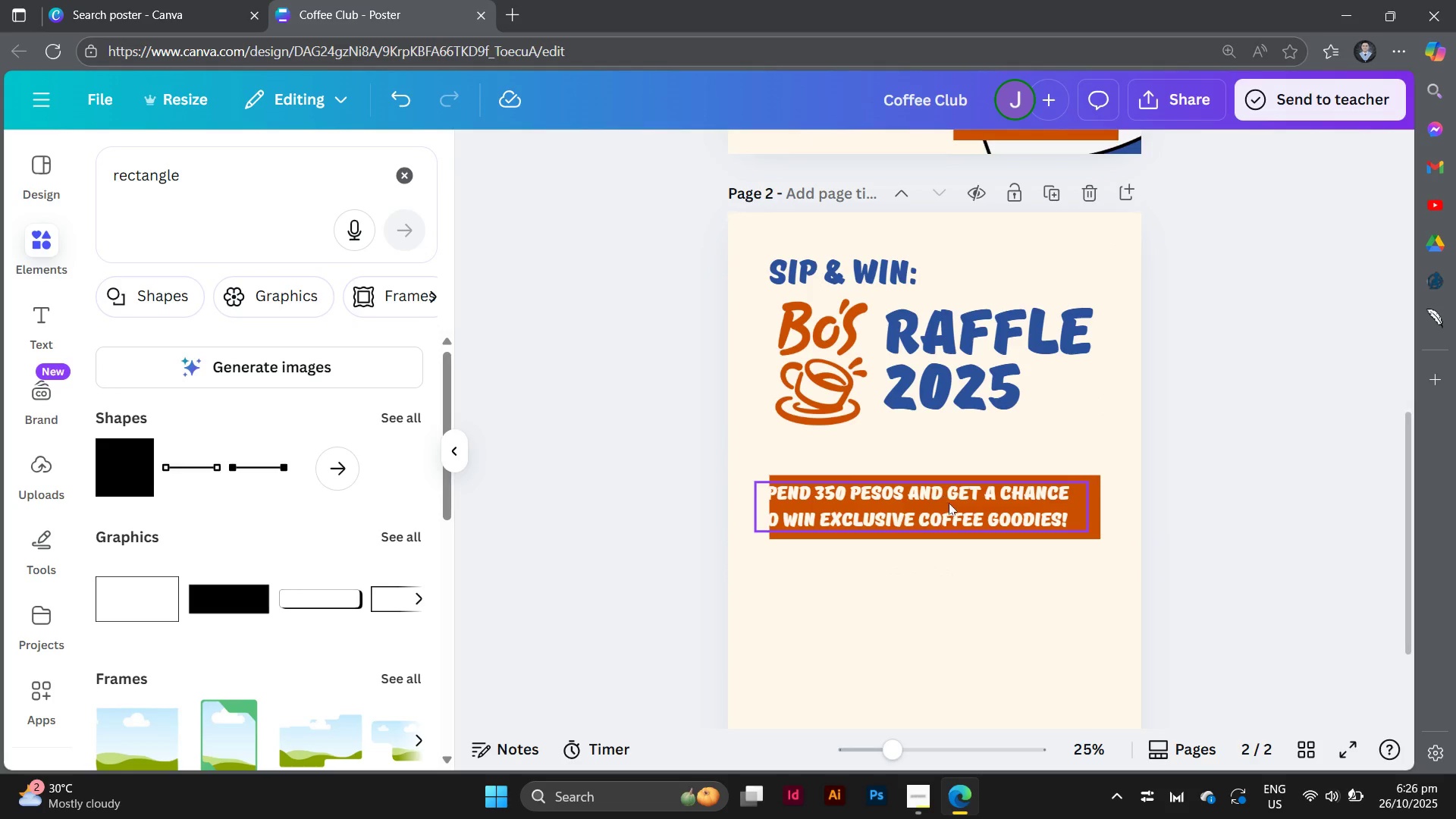 
left_click_drag(start_coordinate=[949, 503], to_coordinate=[973, 504])
 